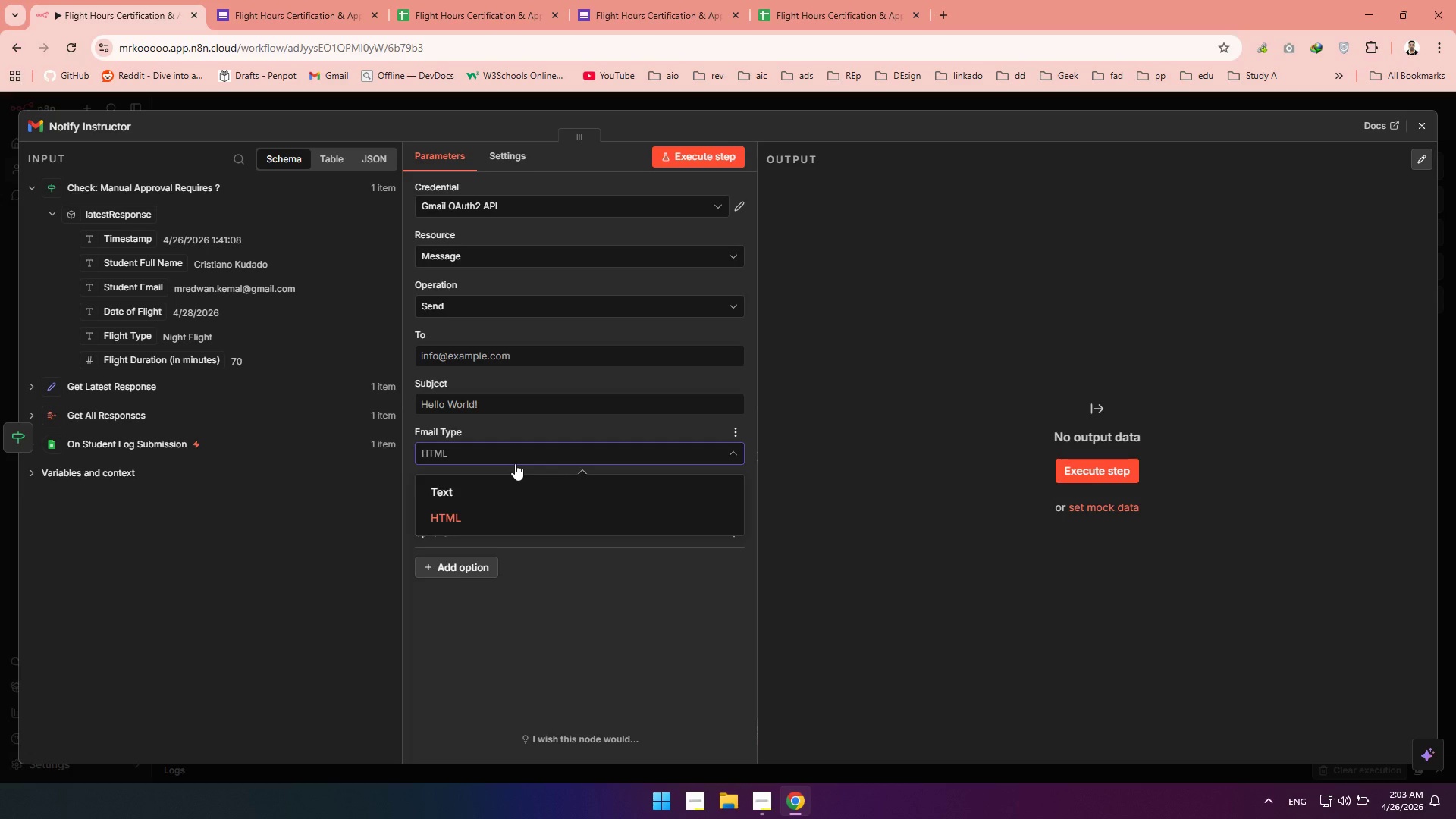 
left_click([902, 485])
 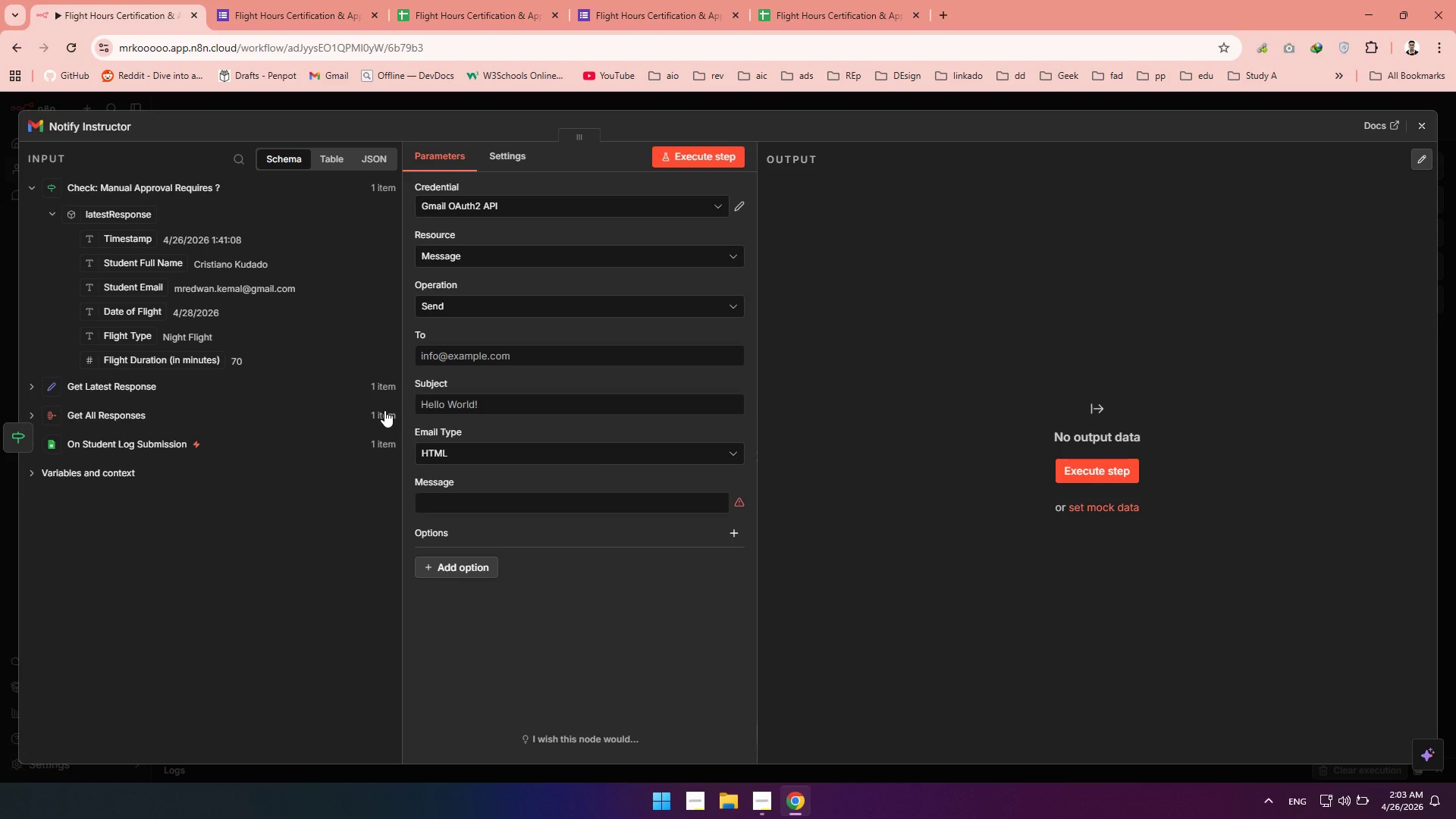 
wait(6.09)
 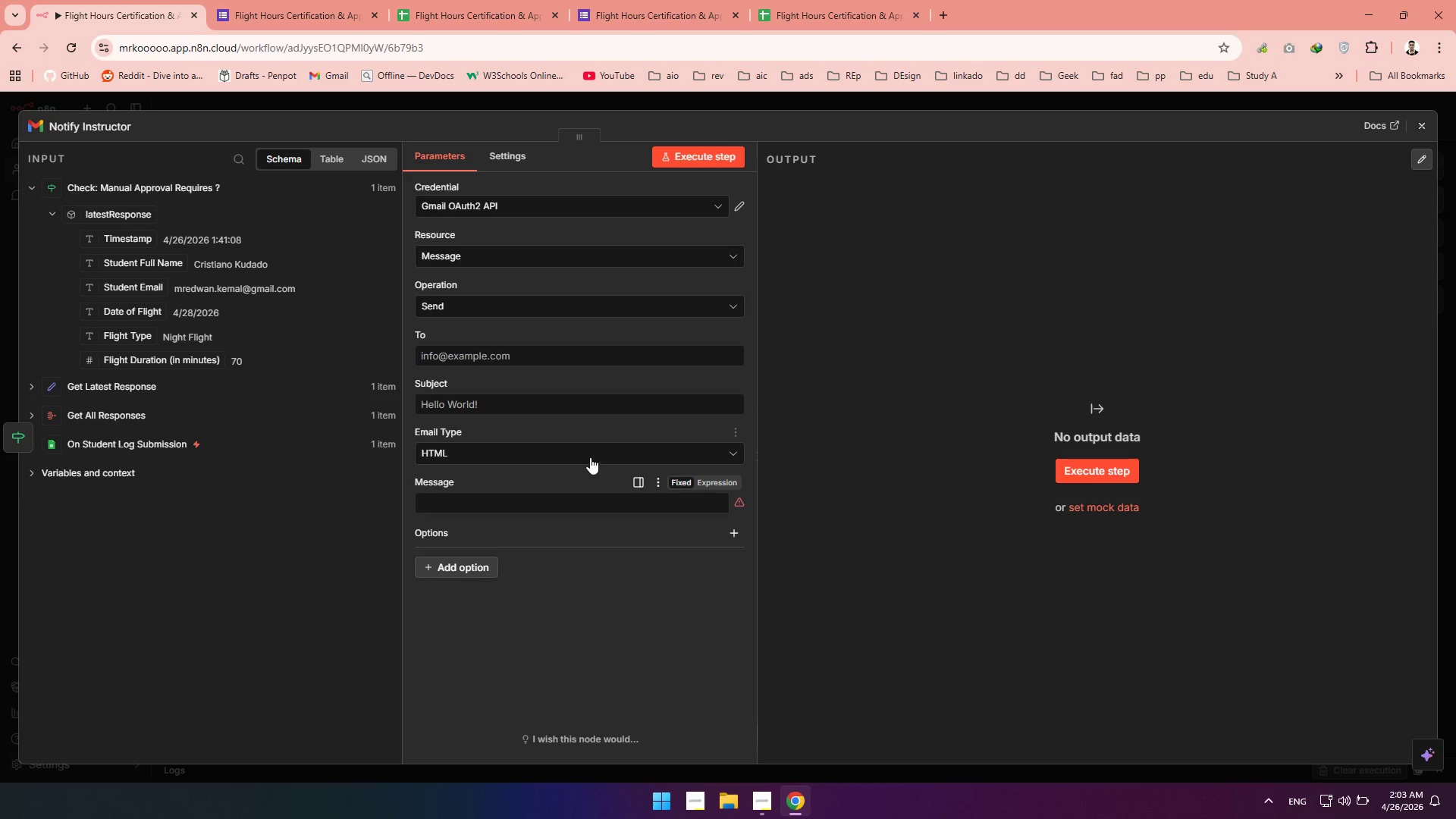 
left_click([478, 368])
 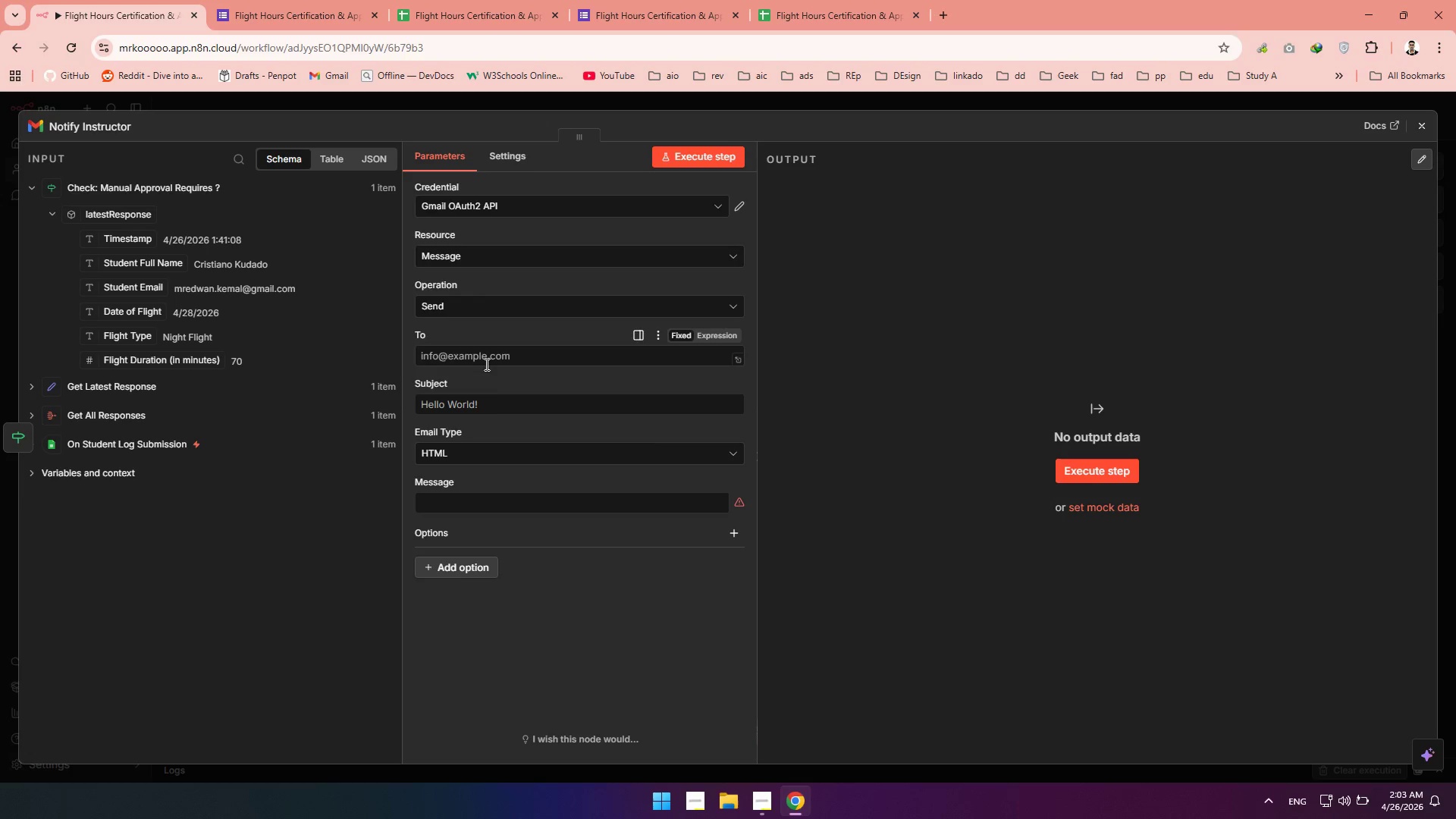 
left_click([485, 364])
 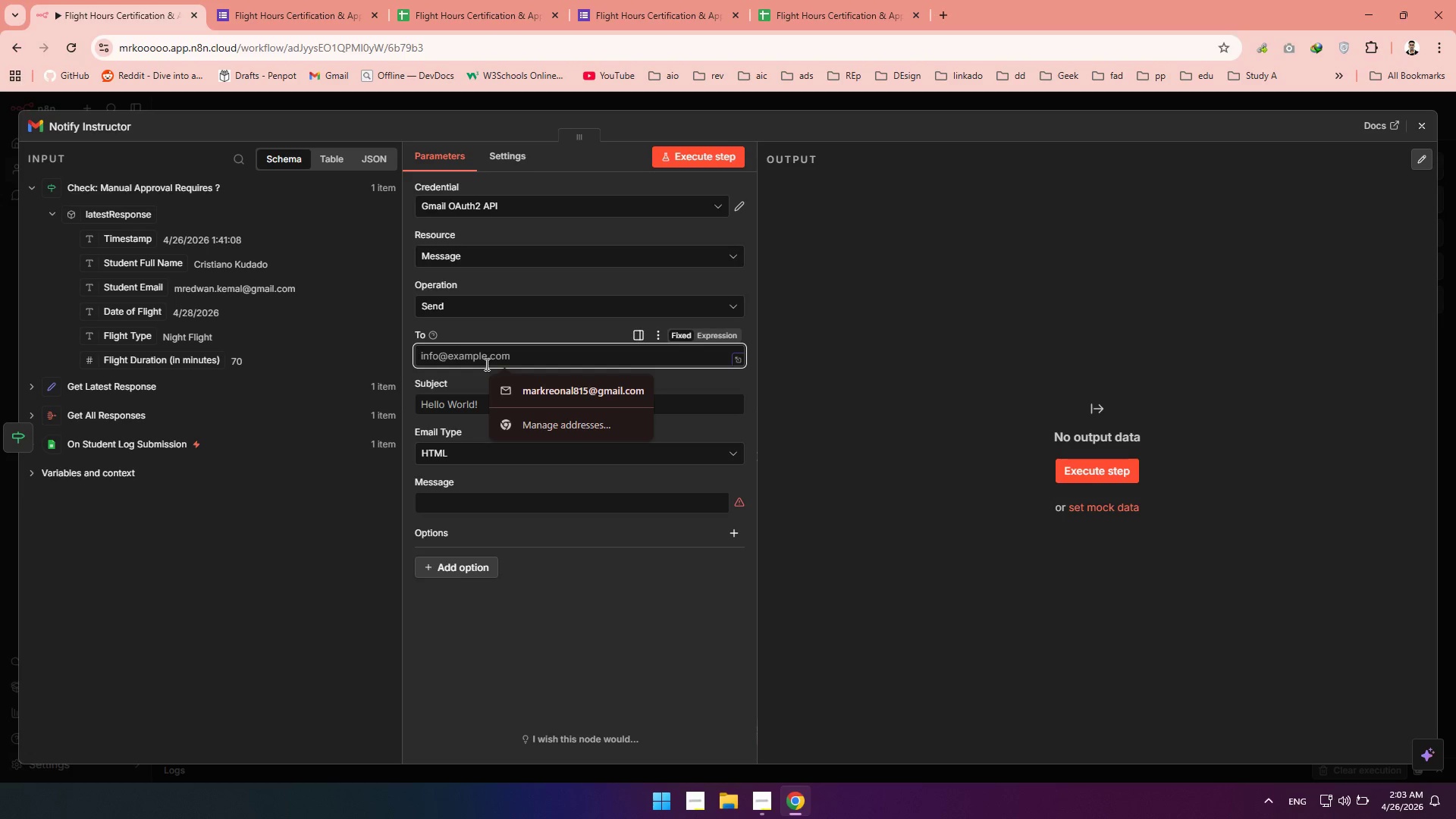 
type(Mar)
 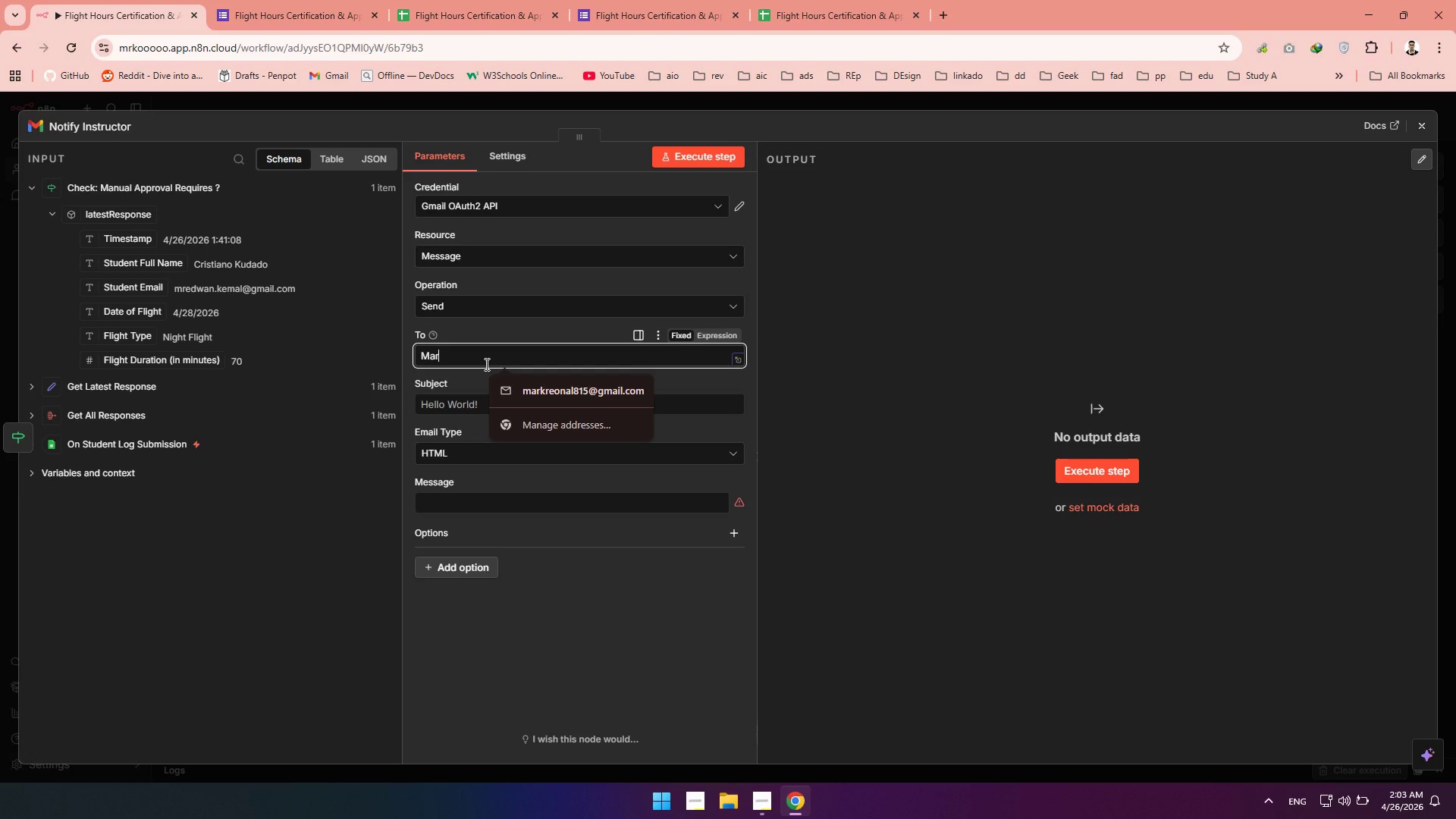 
left_click([550, 385])
 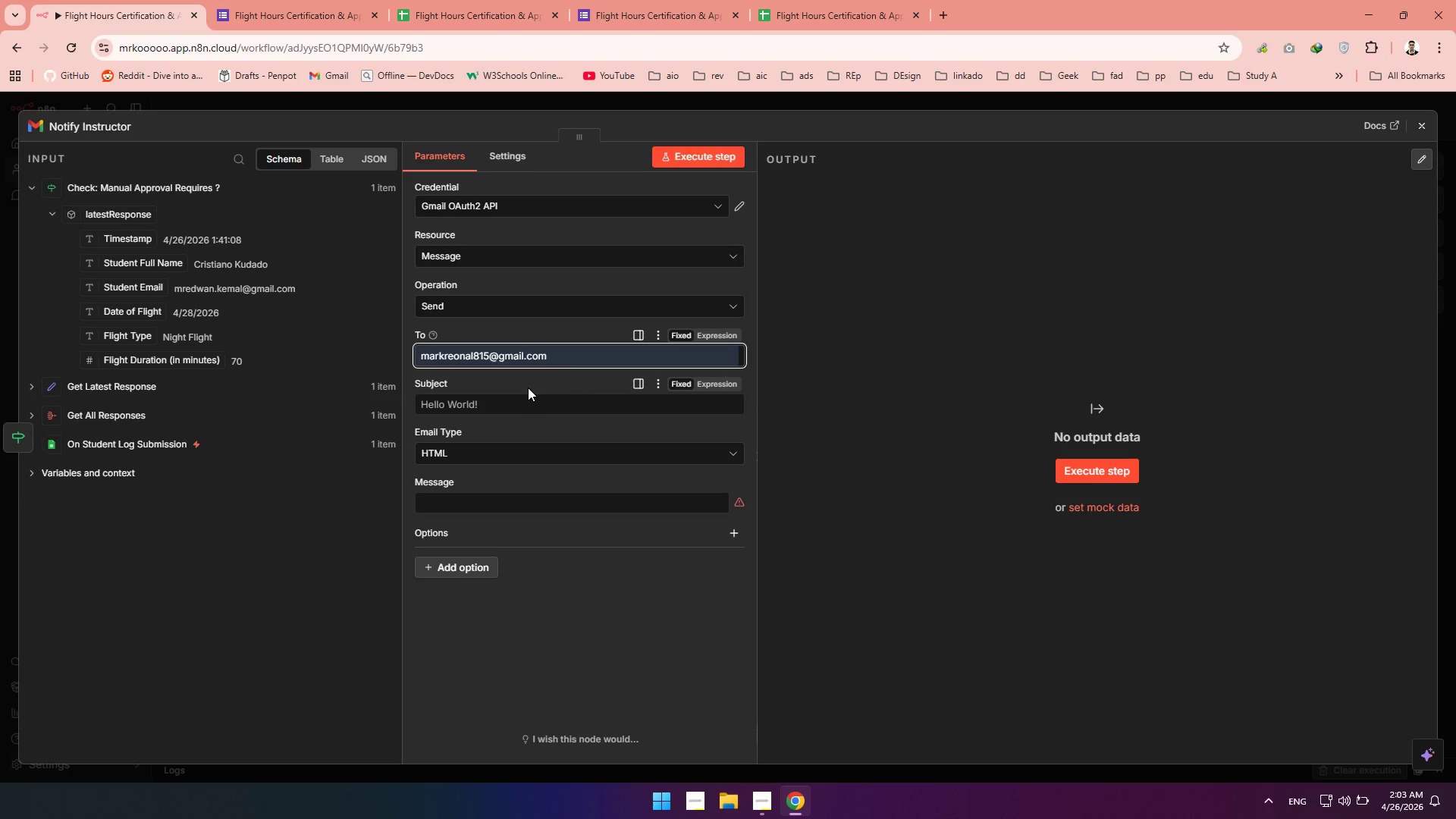 
left_click([528, 388])
 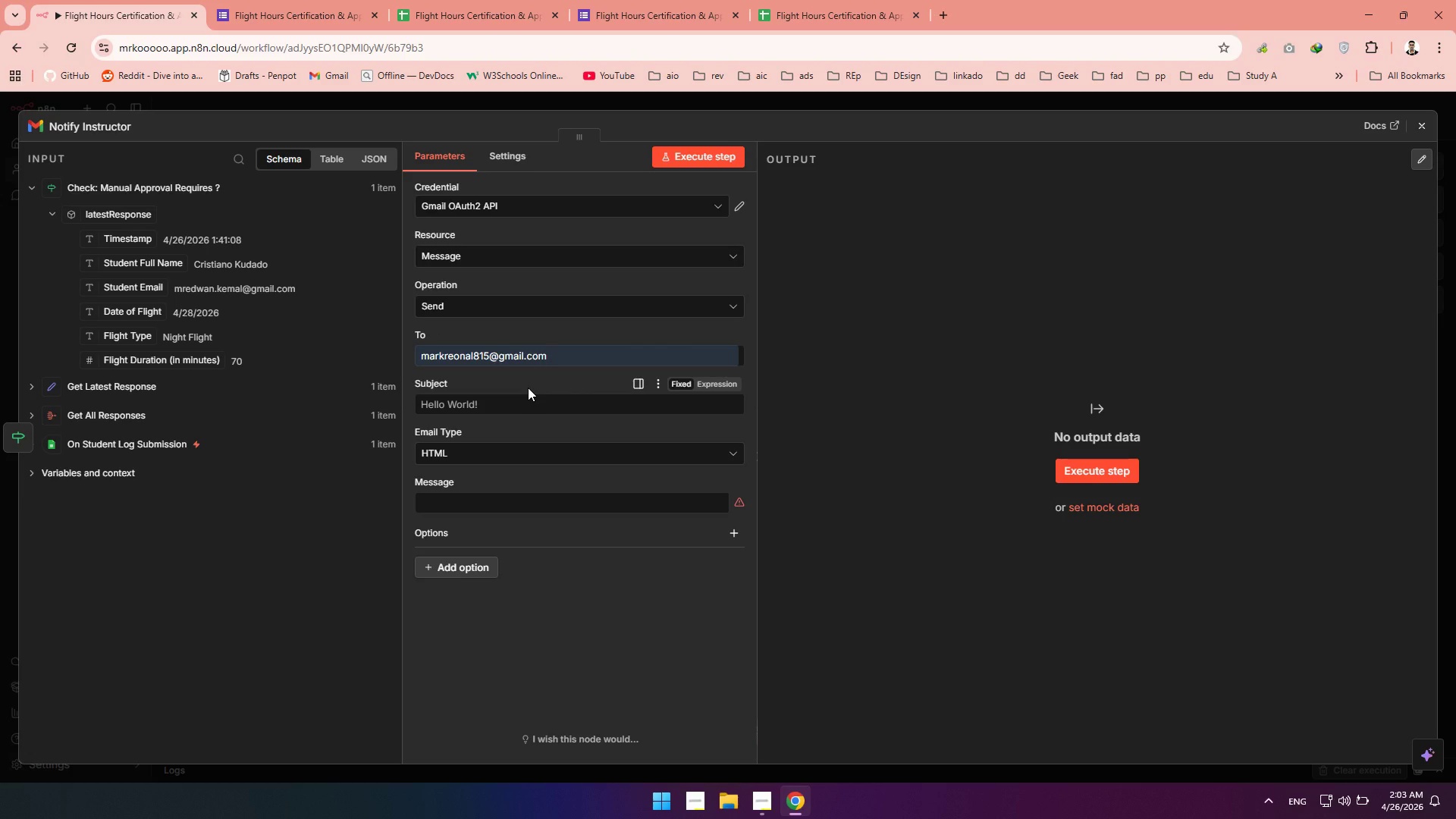 
wait(8.98)
 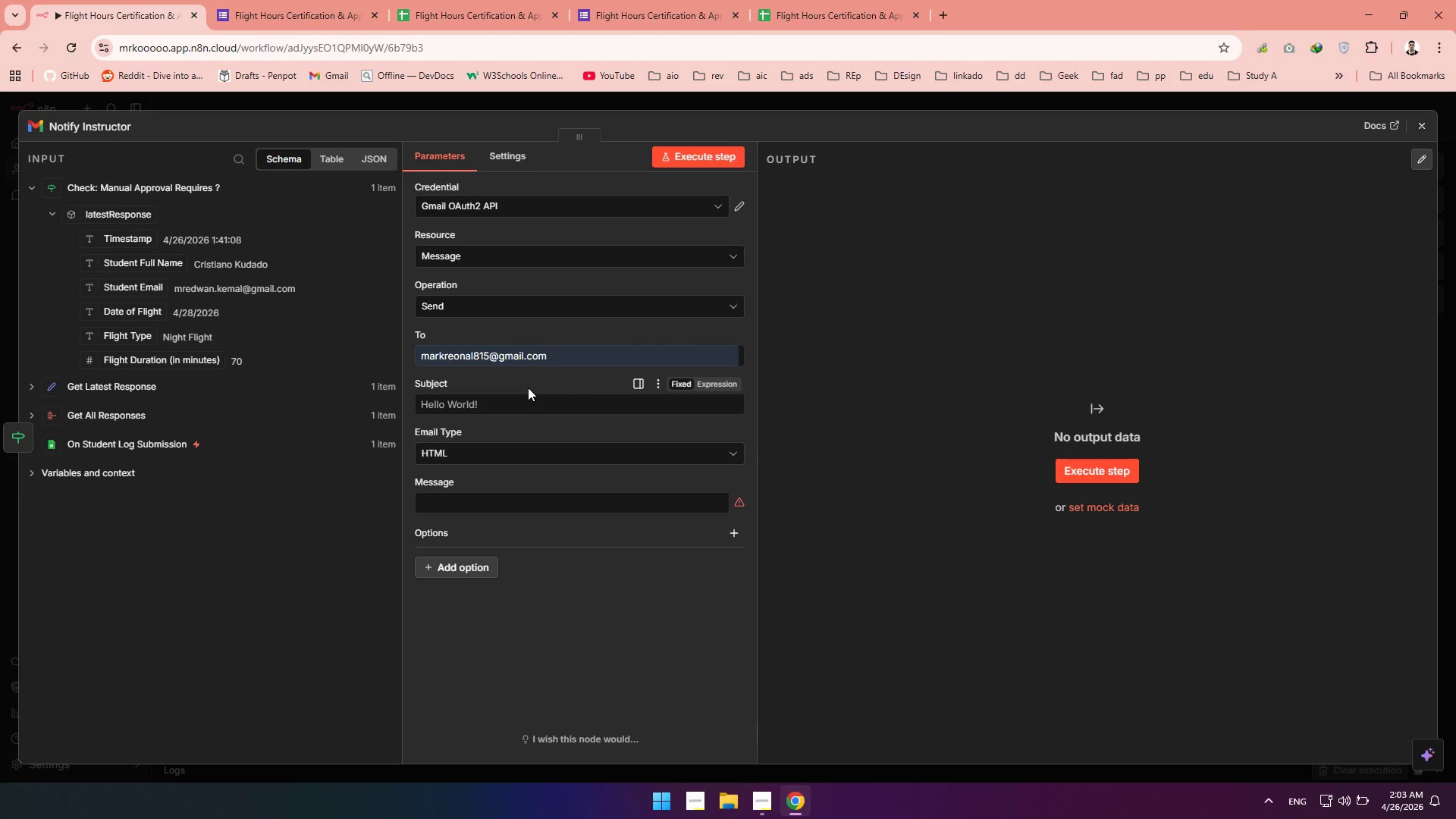 
mouse_move([642, 507])
 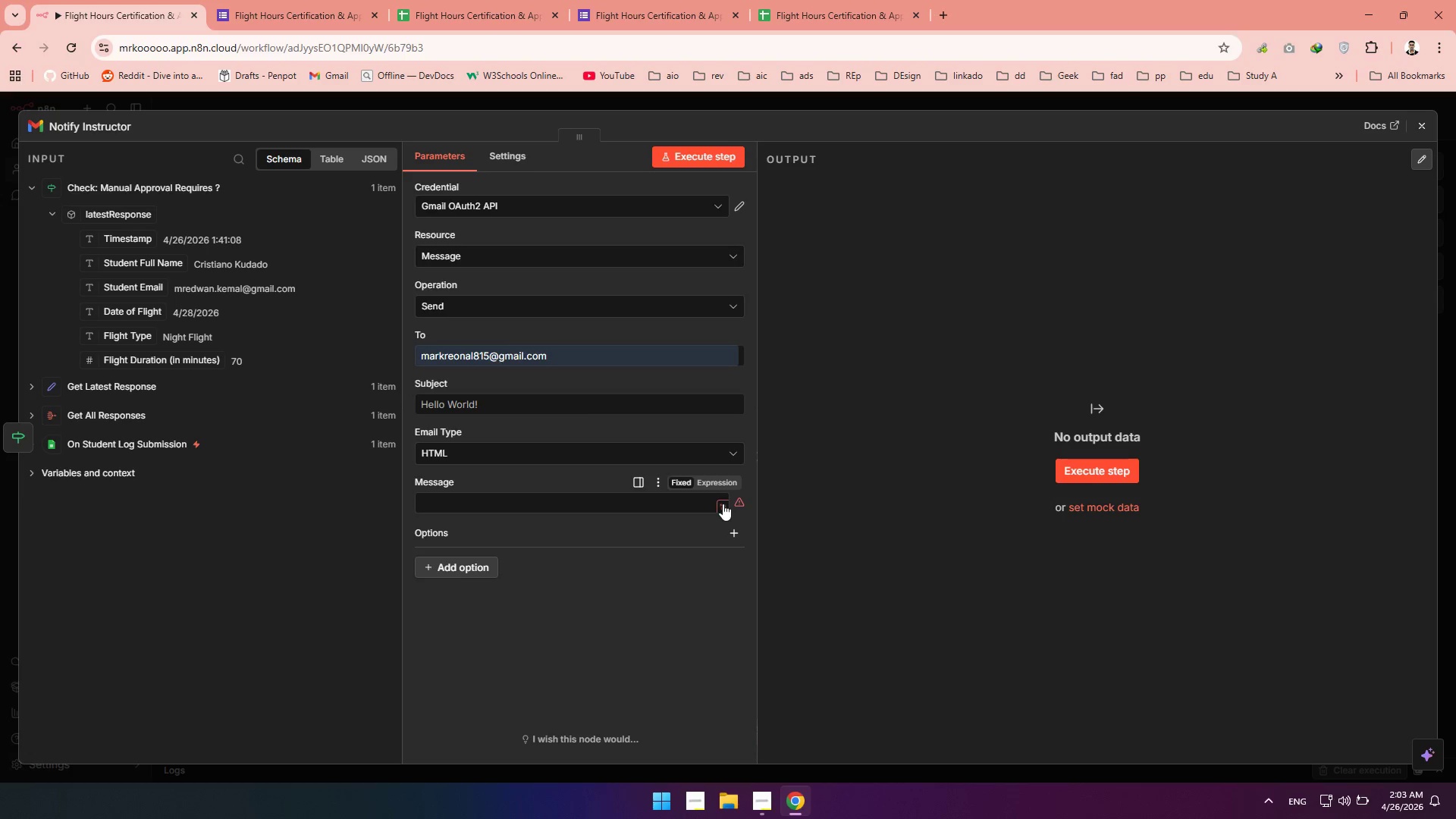 
left_click([723, 504])
 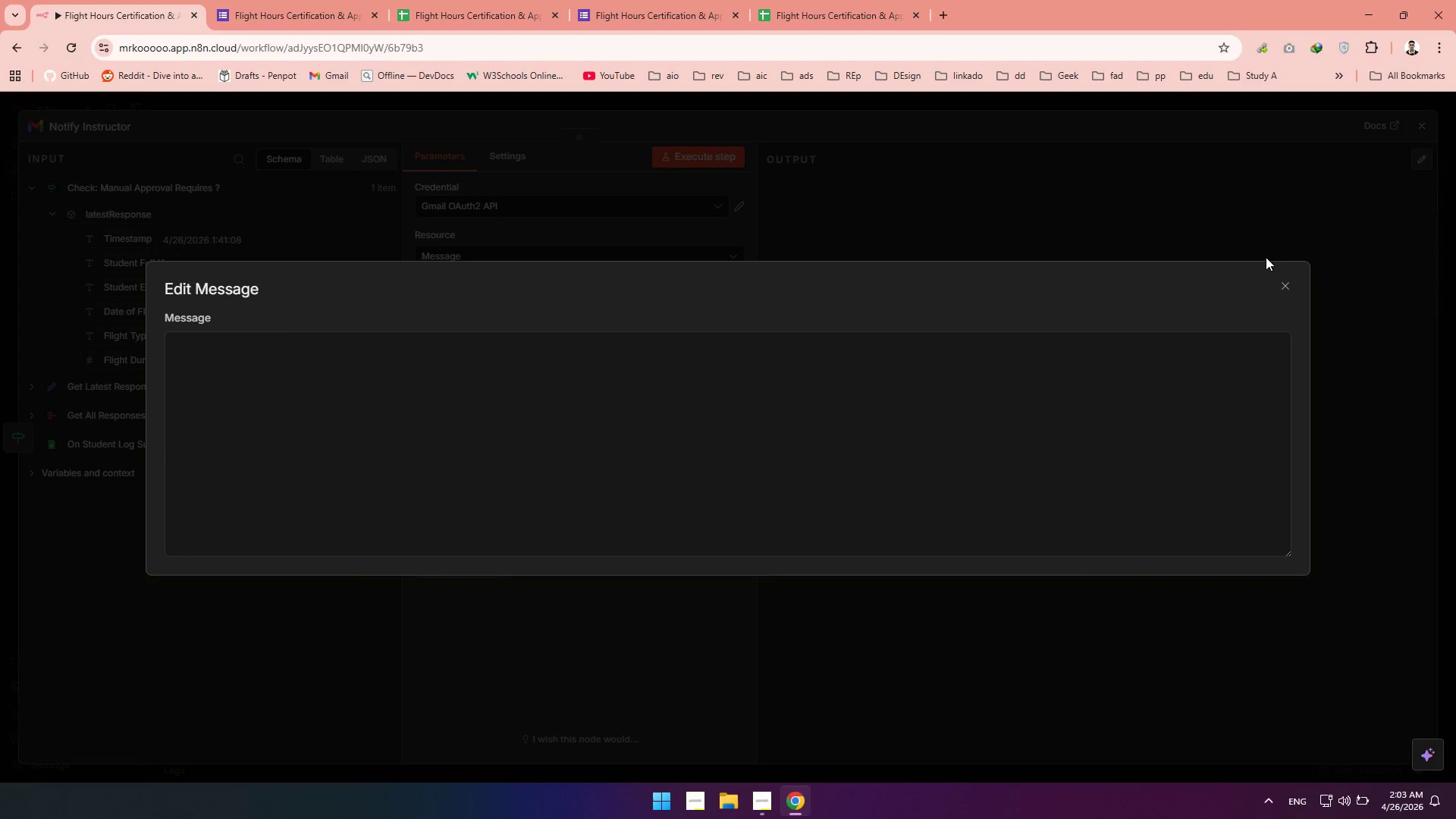 
left_click([1258, 237])
 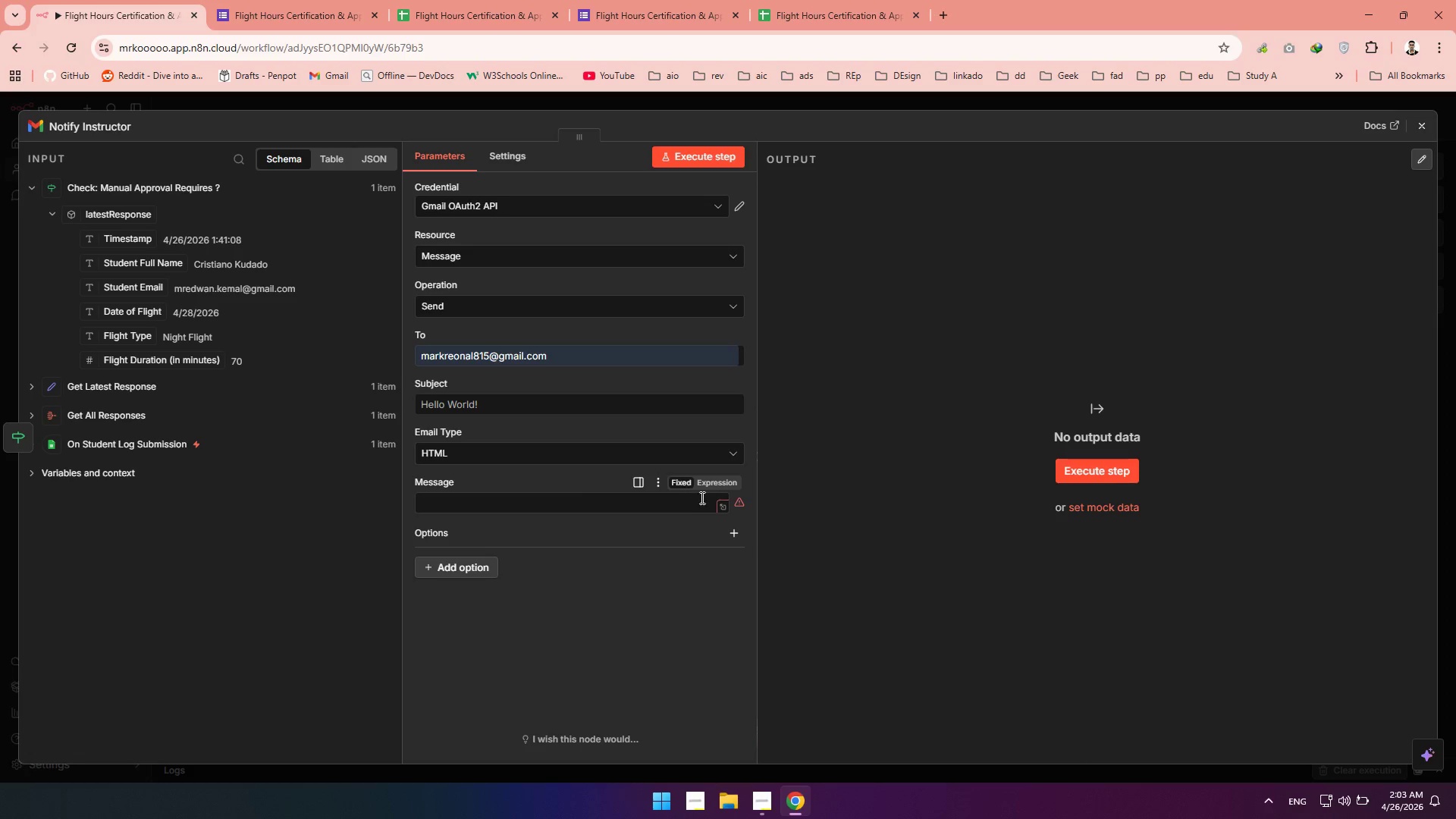 
left_click([711, 486])
 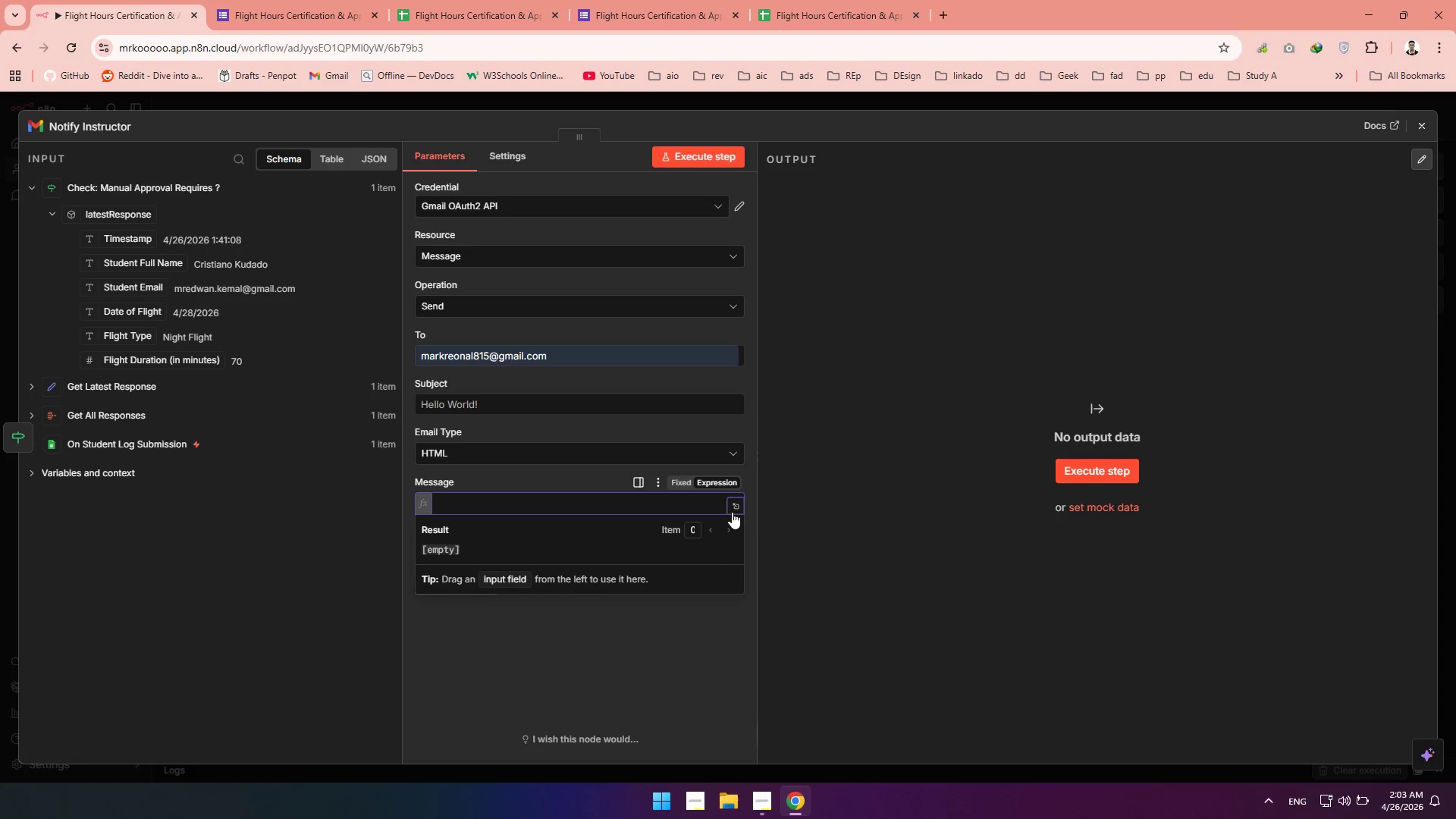 
left_click([740, 504])
 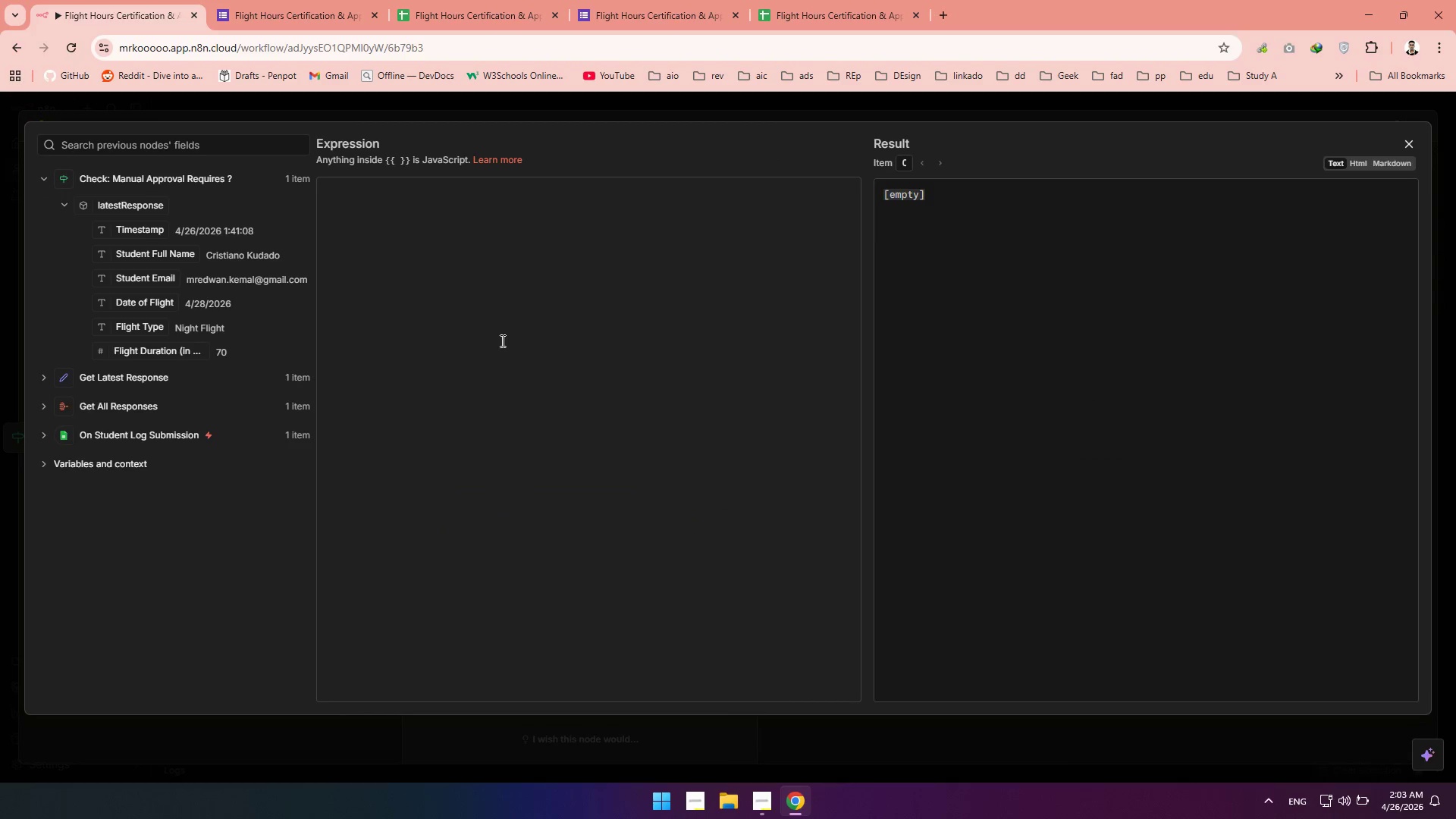 
left_click([501, 340])
 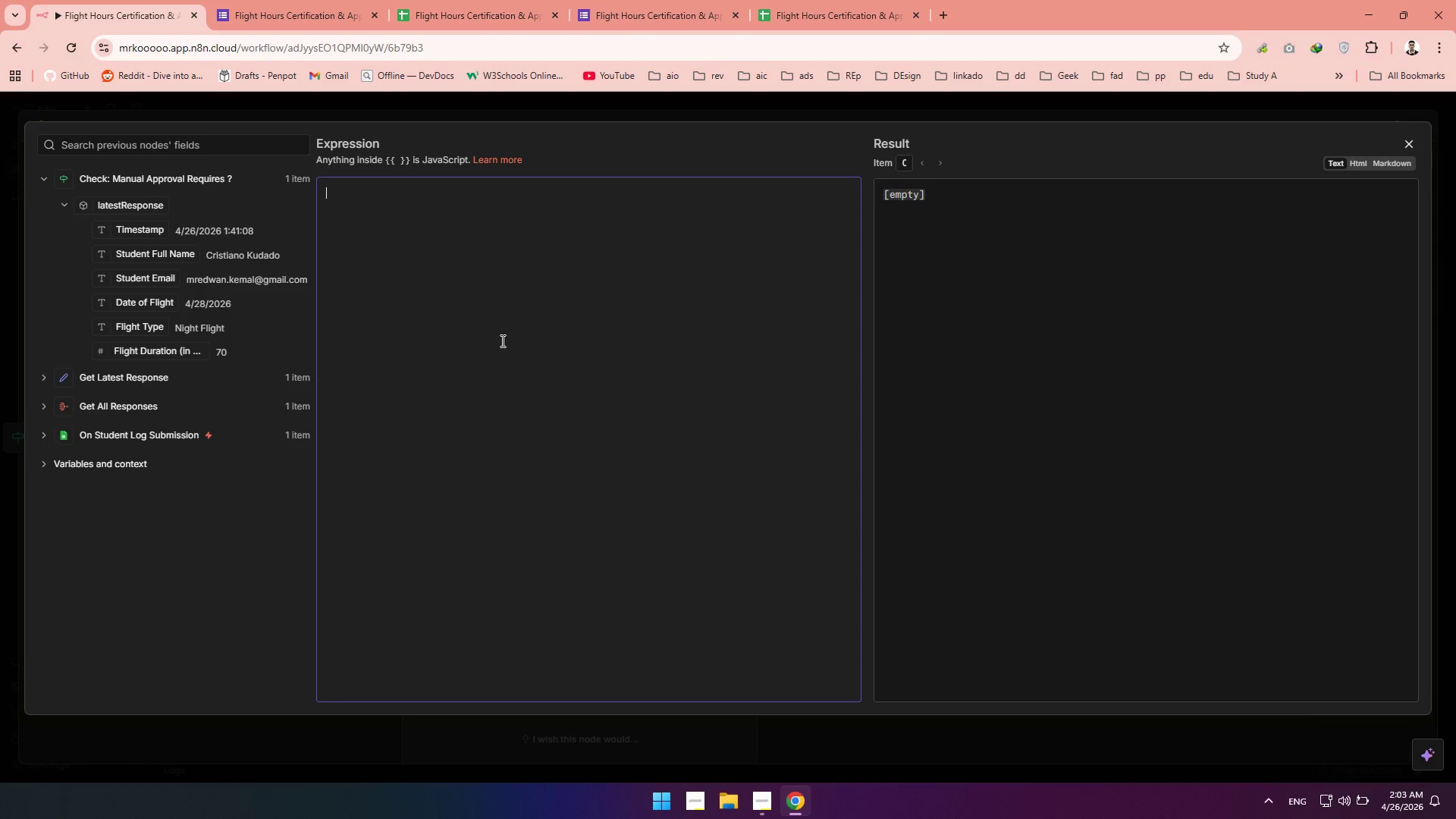 
wait(5.47)
 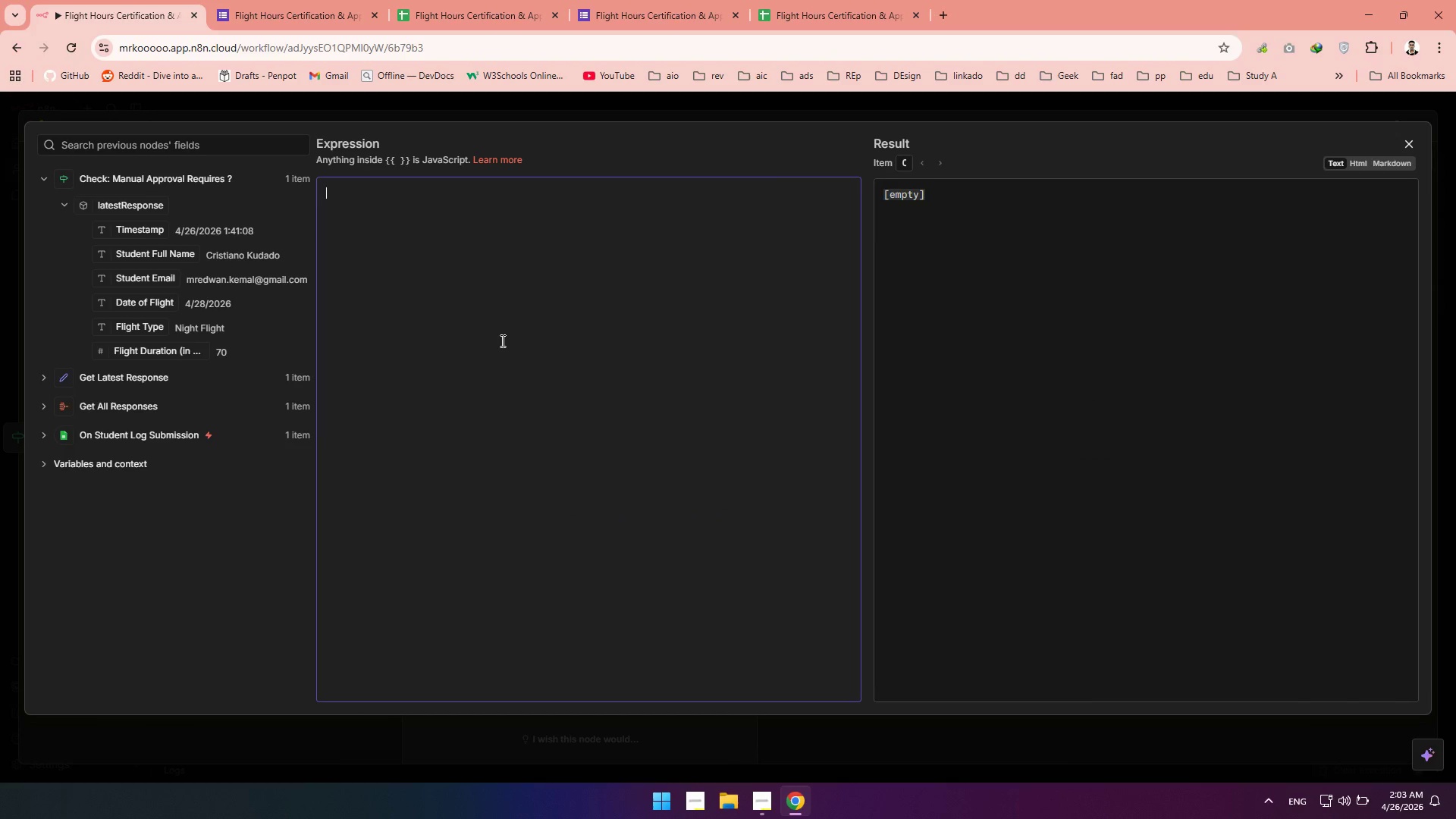 
hold_key(key=ShiftRight, duration=0.41)
 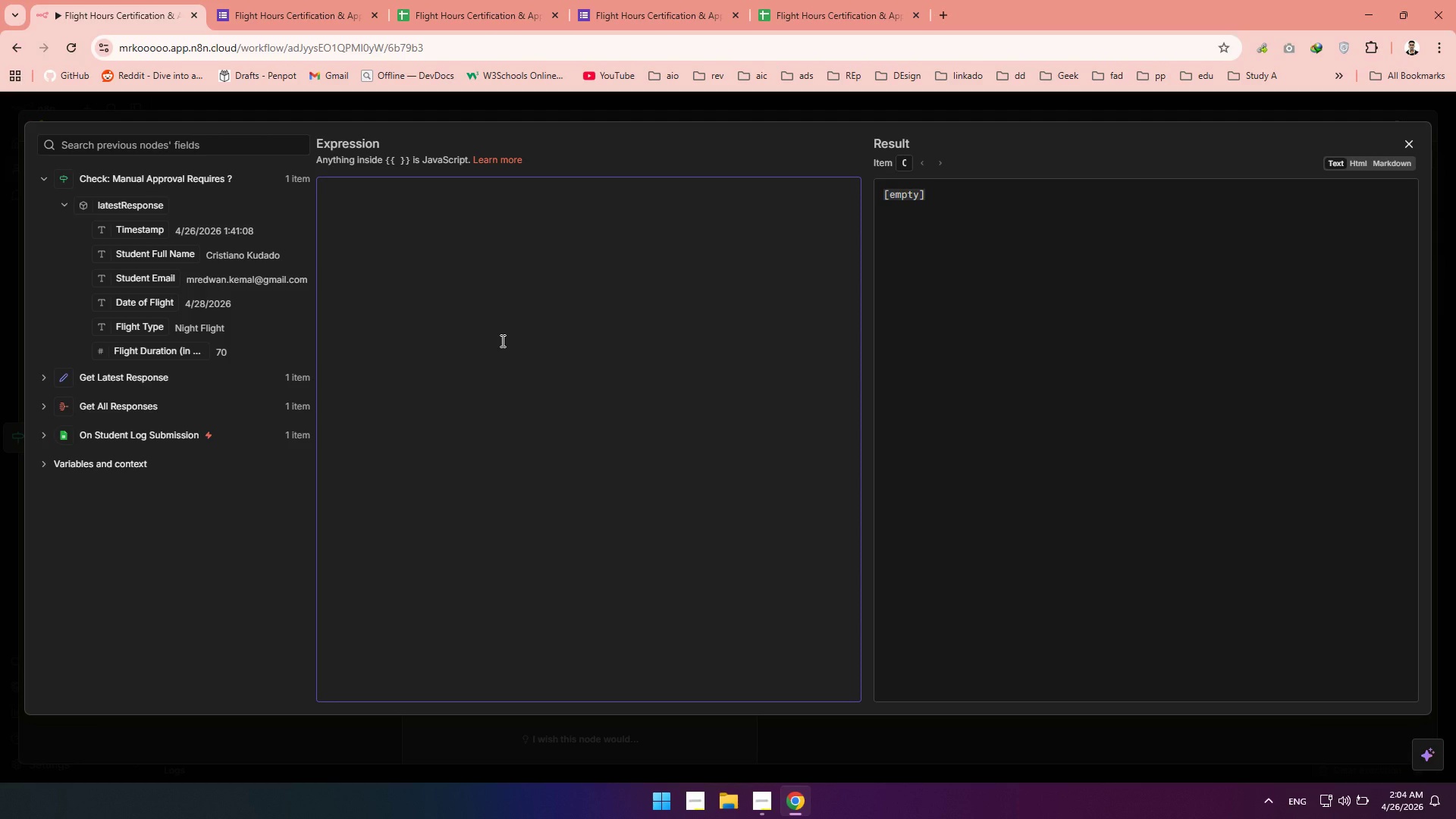 
type(<body></)
 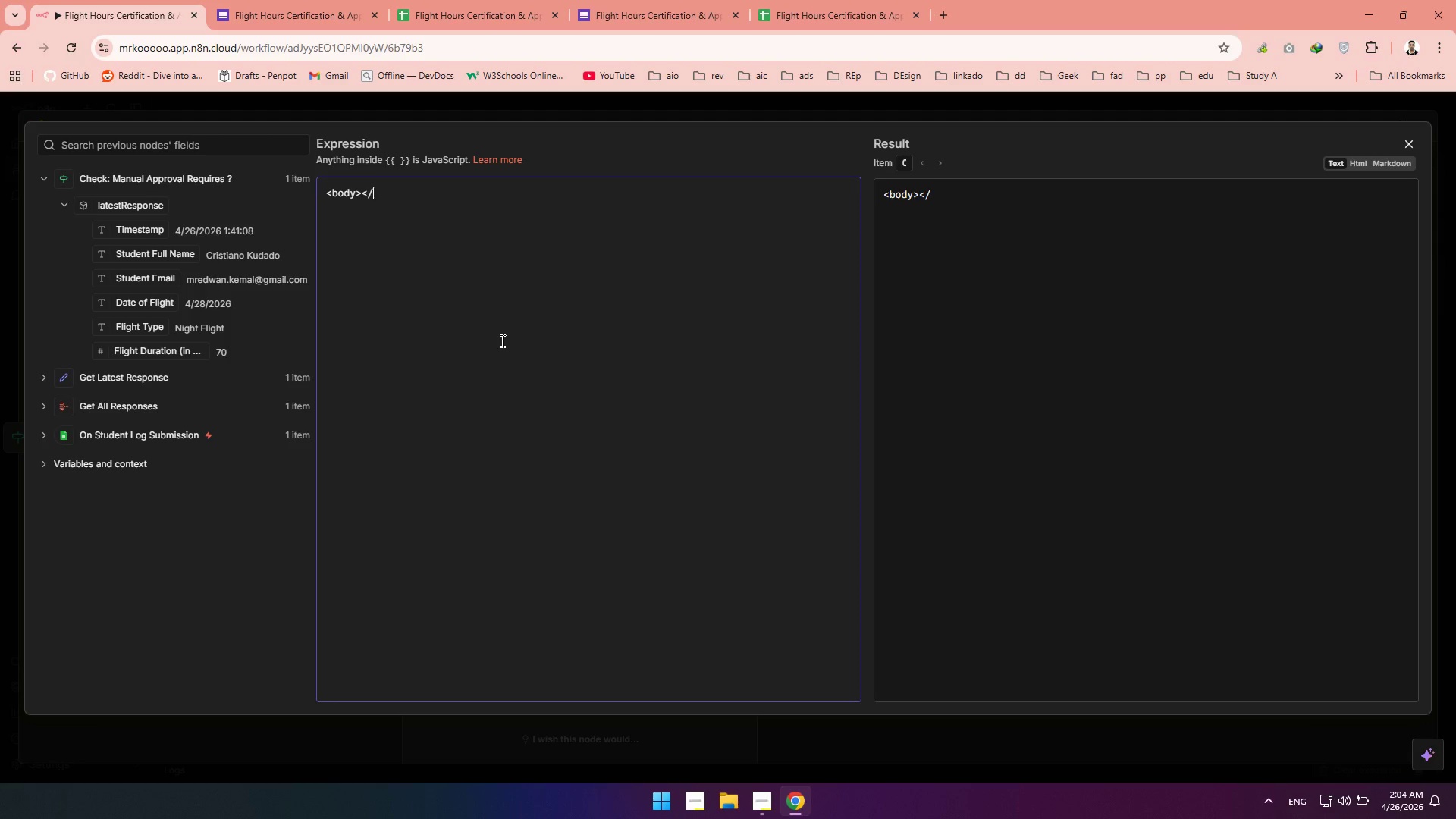 
left_click([1358, 163])
 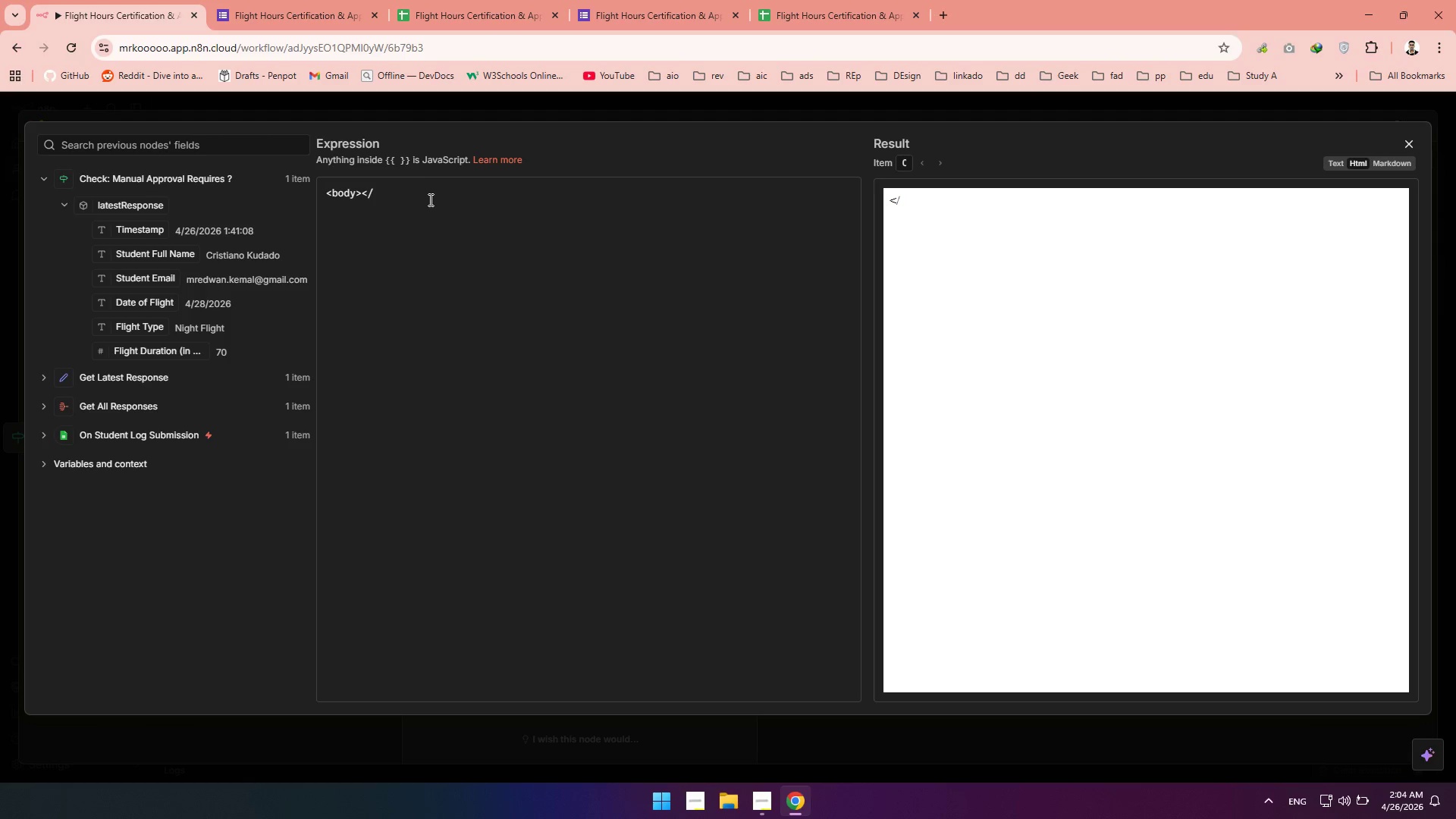 
left_click([407, 199])
 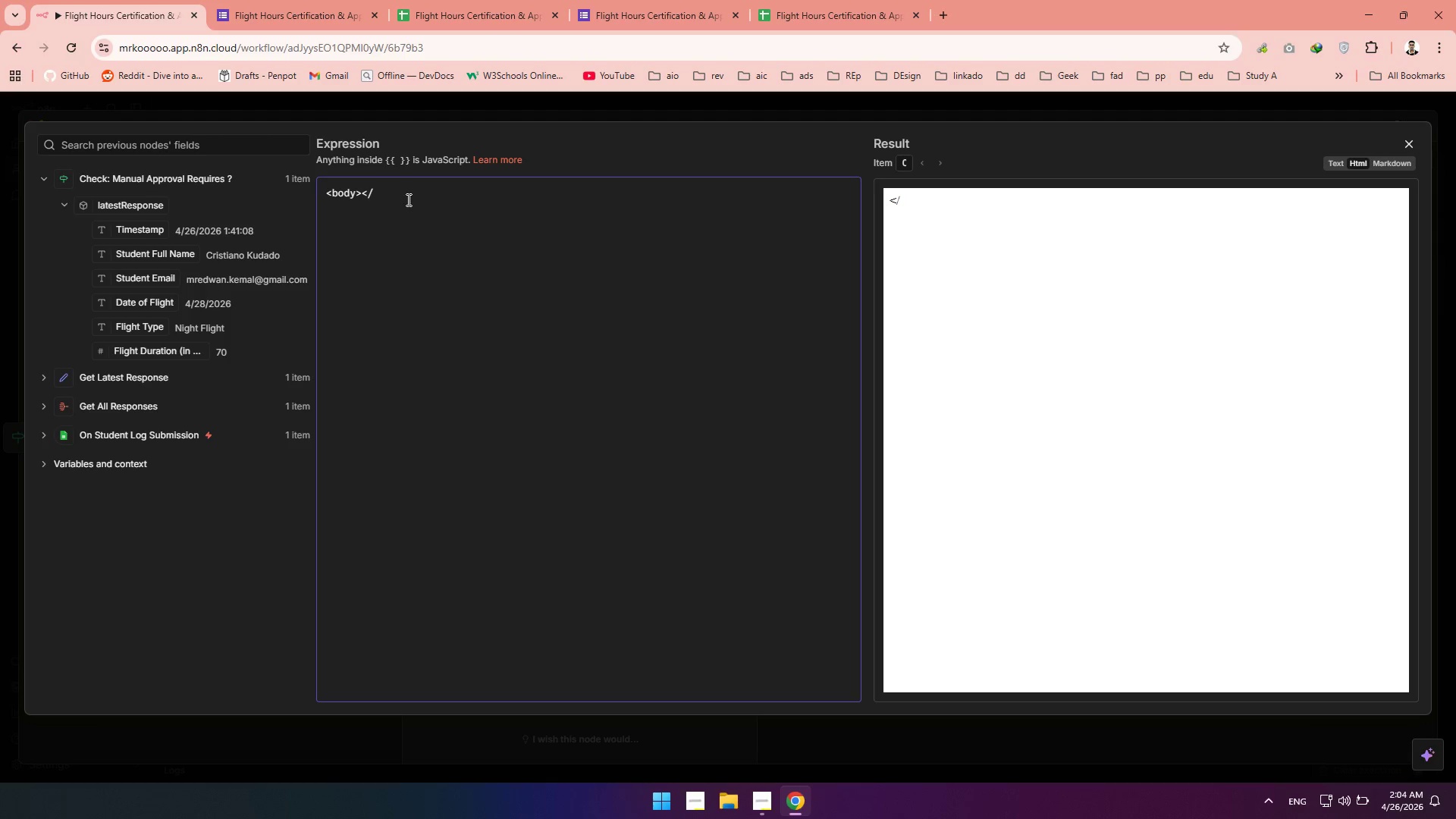 
type(body>)
 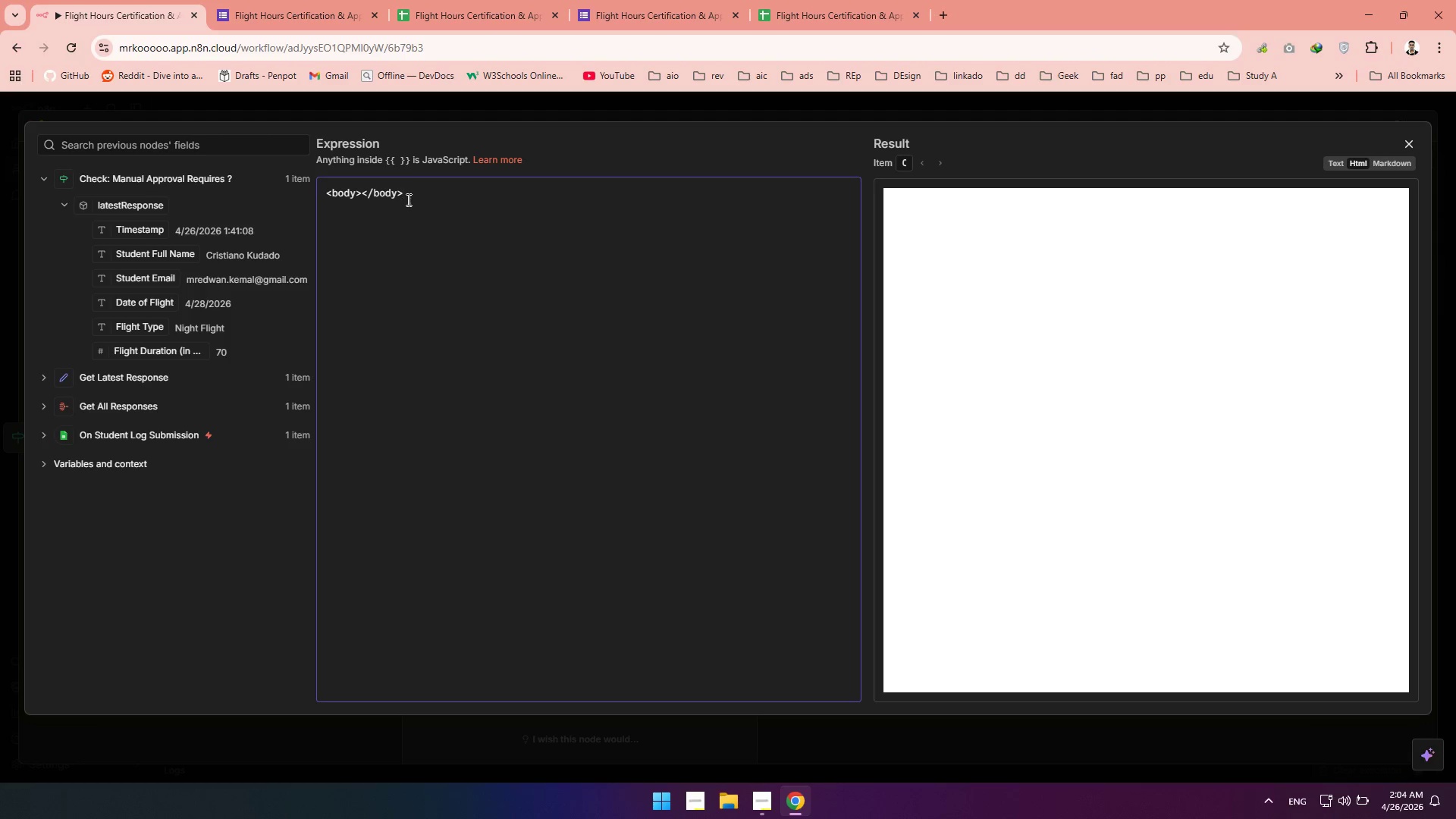 
key(ArrowLeft)
 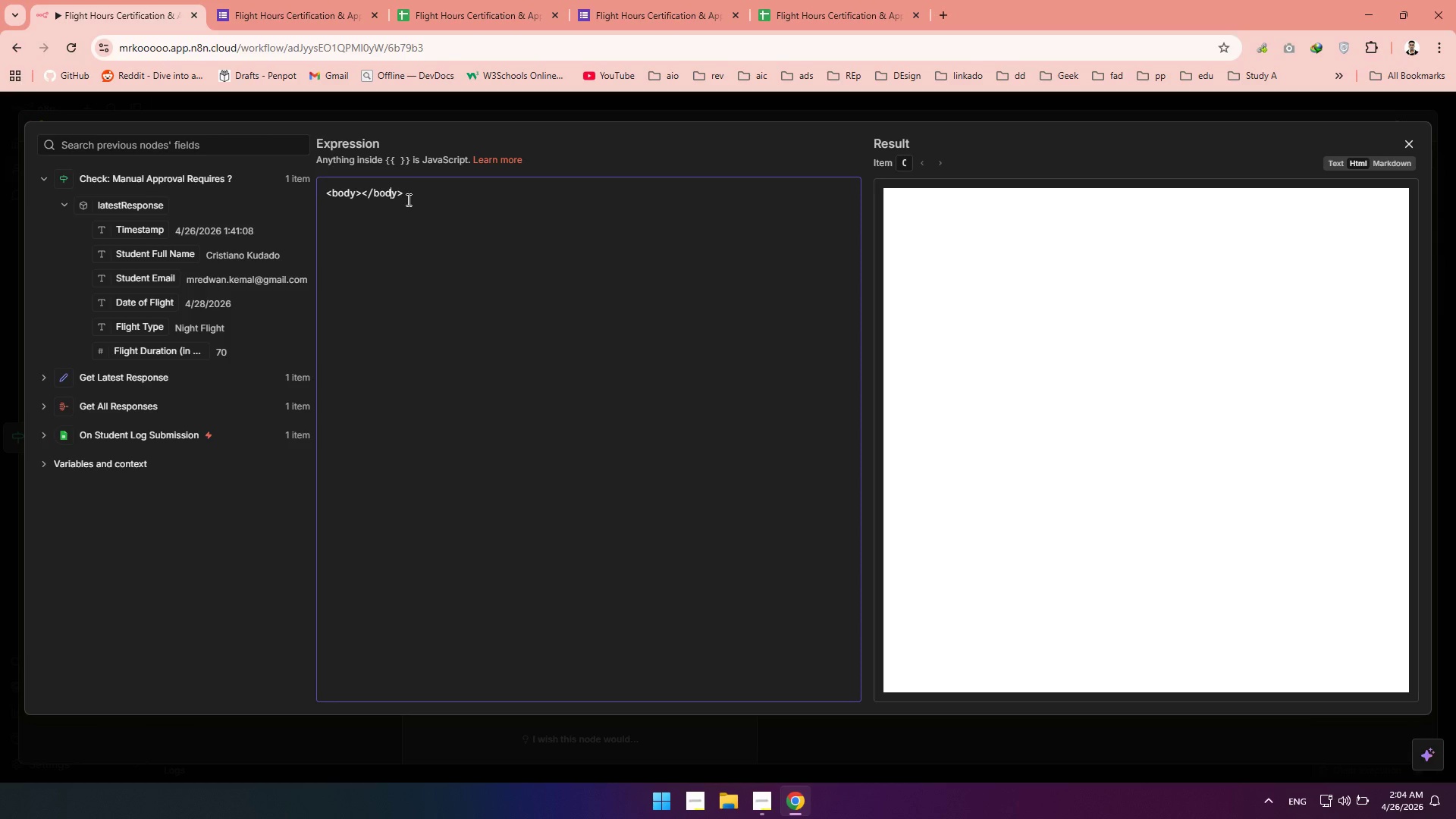 
key(ArrowLeft)
 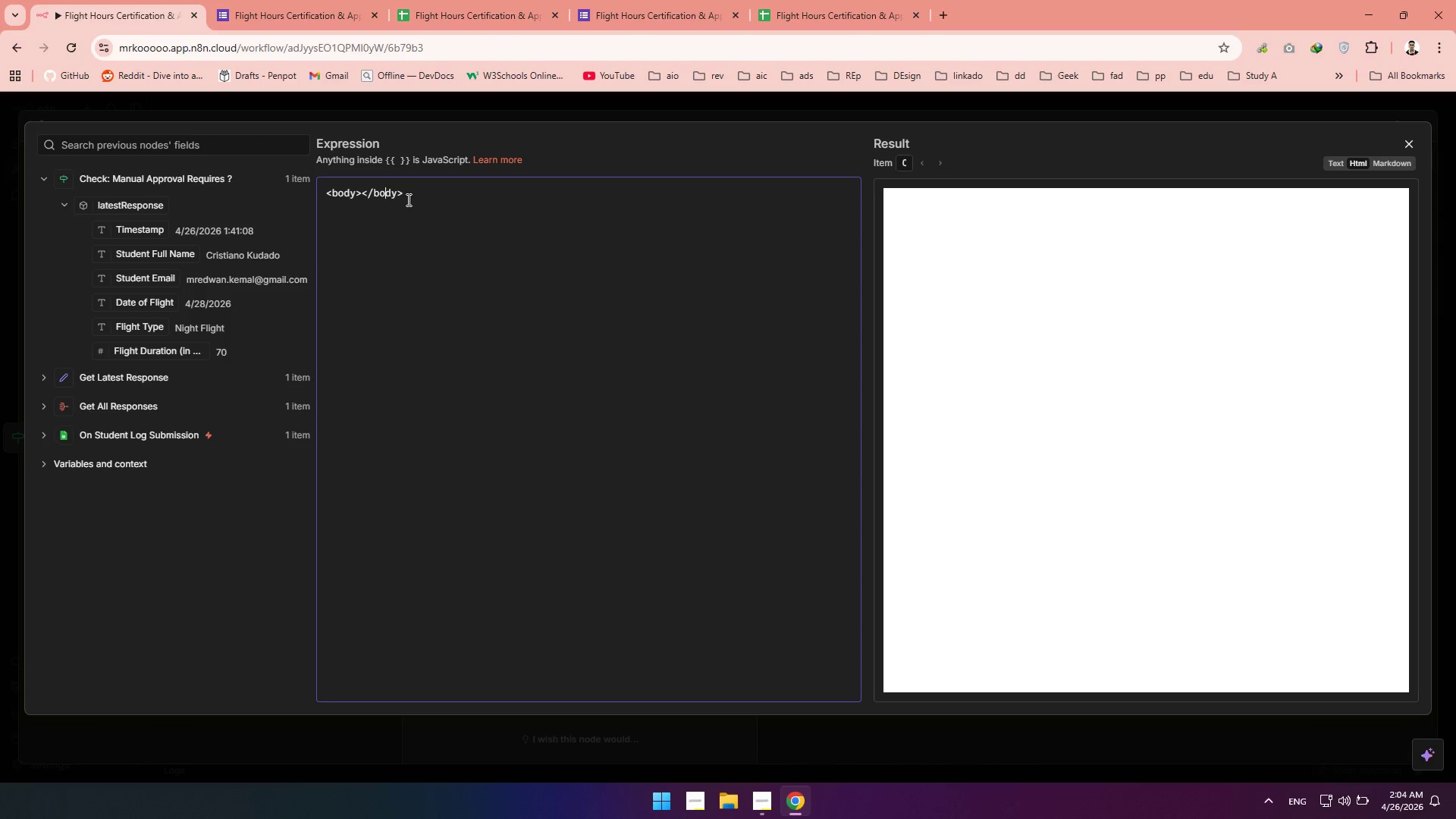 
key(ArrowLeft)
 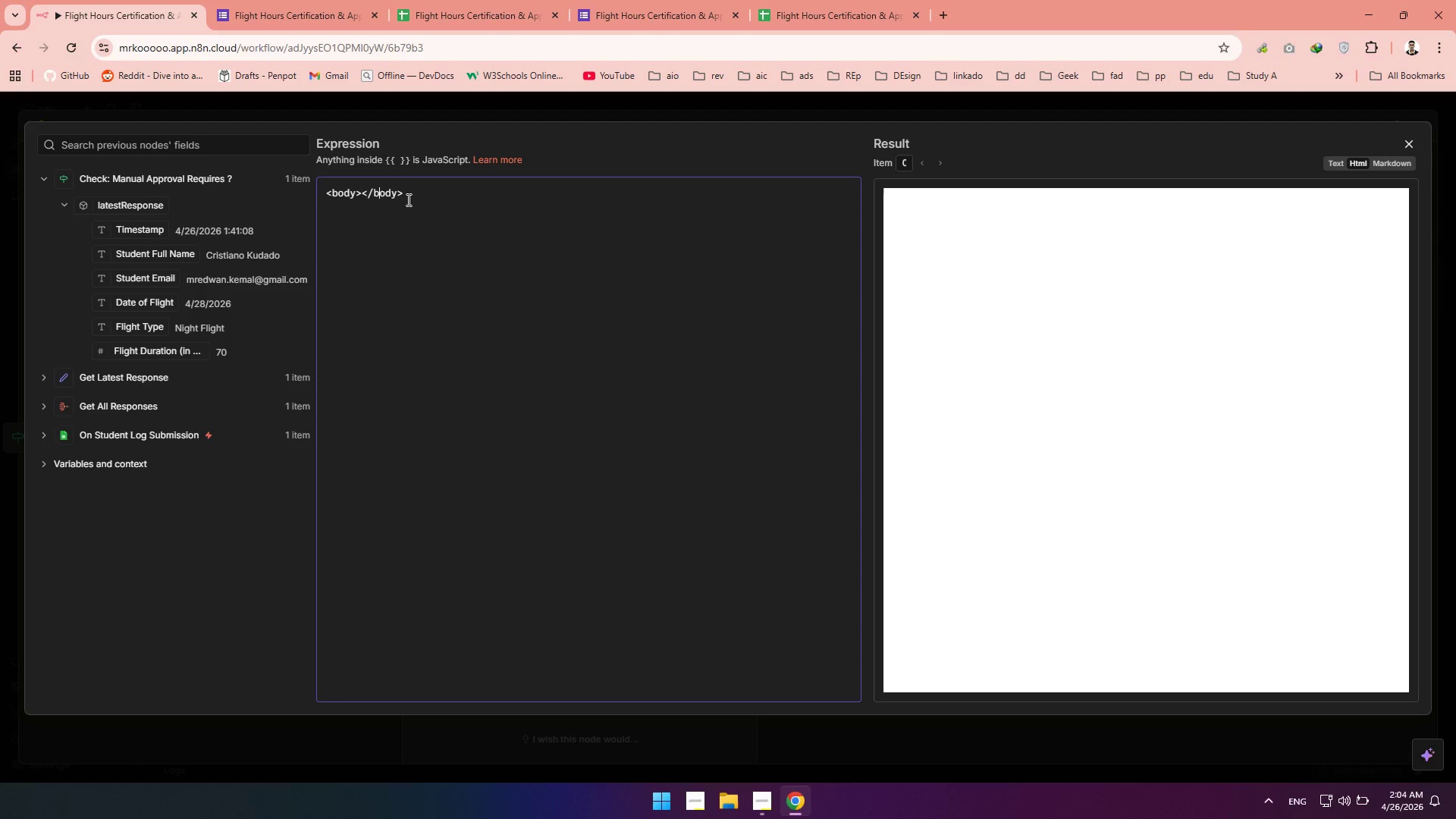 
key(ArrowLeft)
 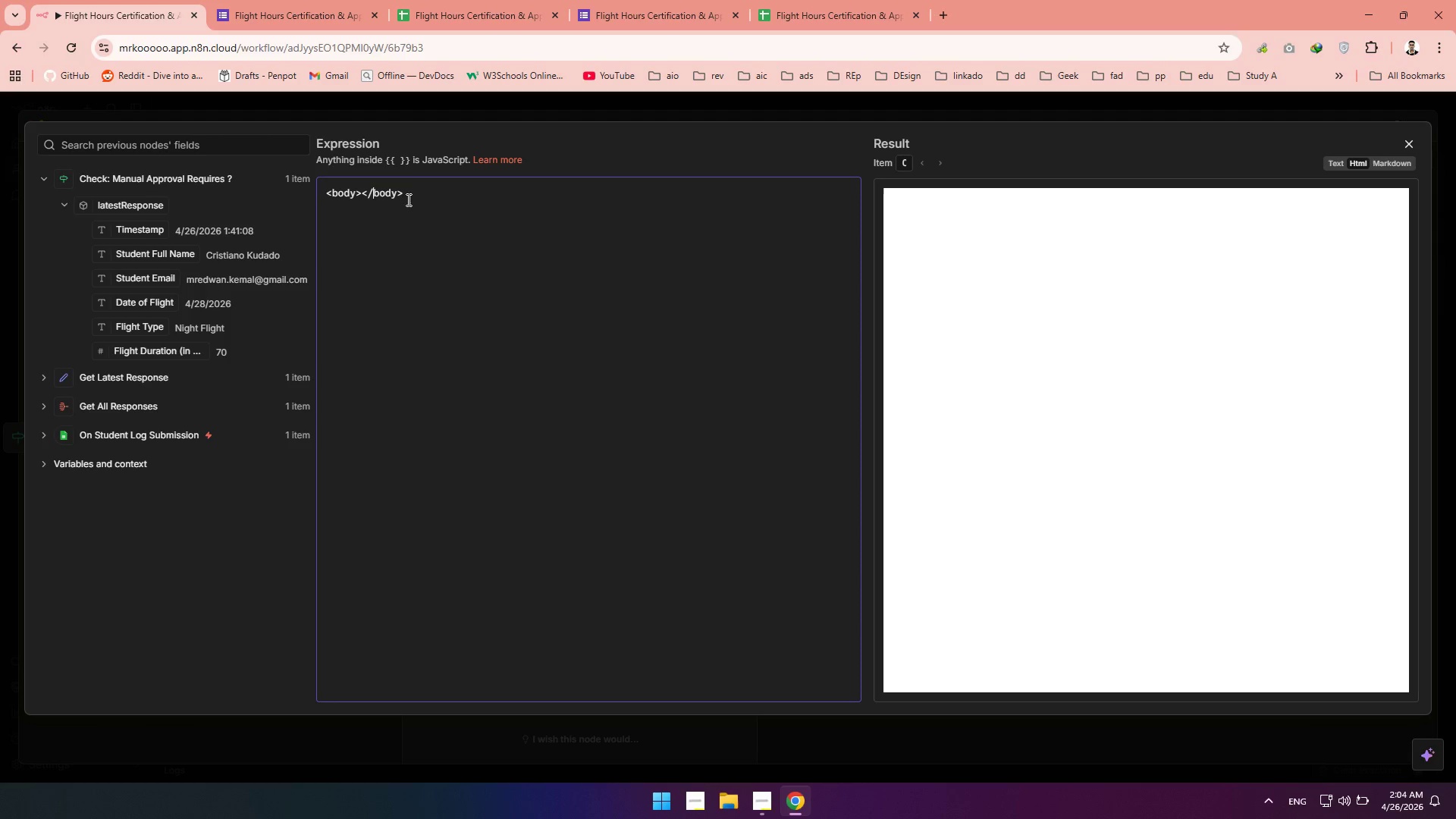 
key(ArrowLeft)
 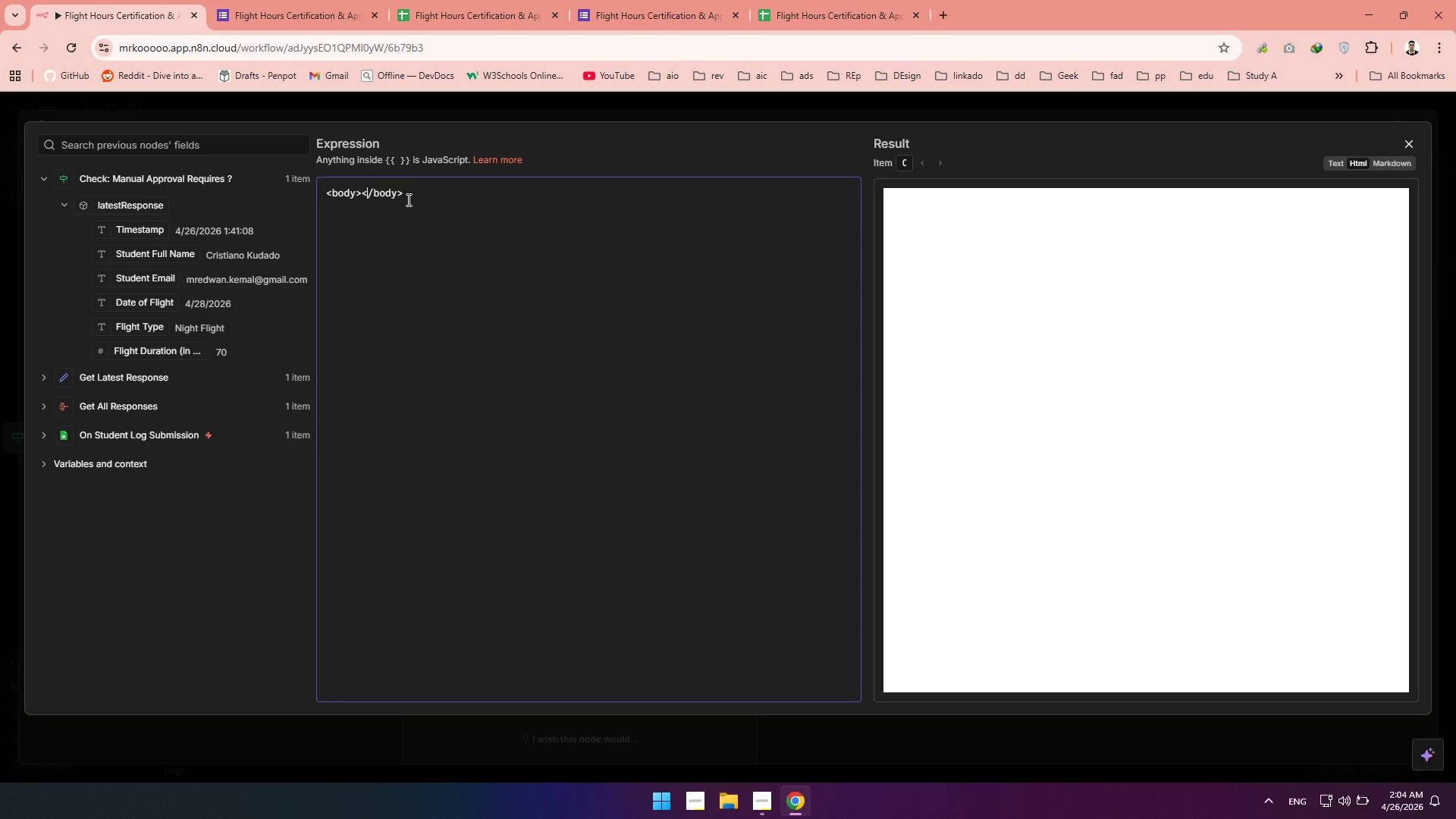 
key(ArrowLeft)
 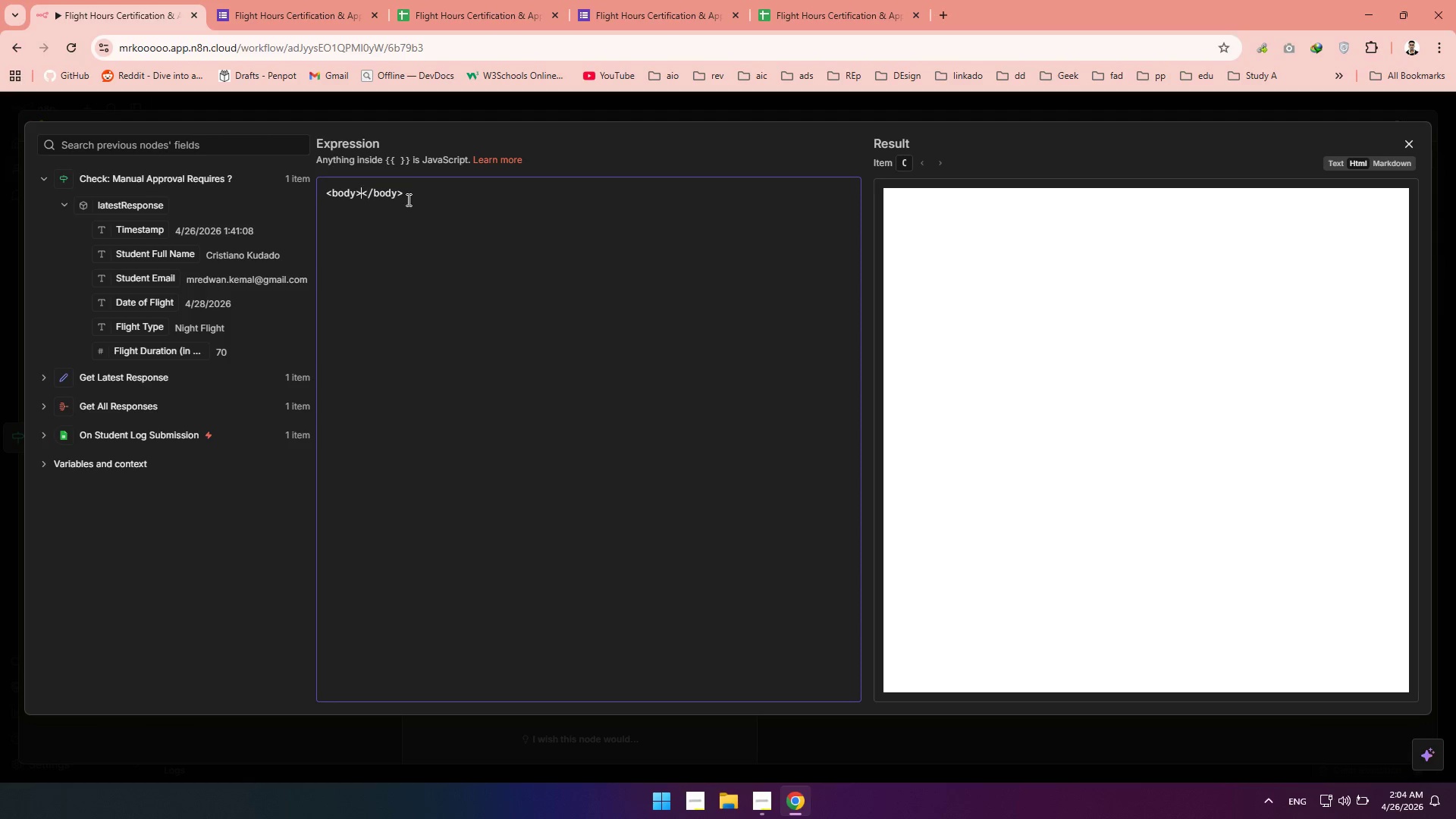 
key(ArrowLeft)
 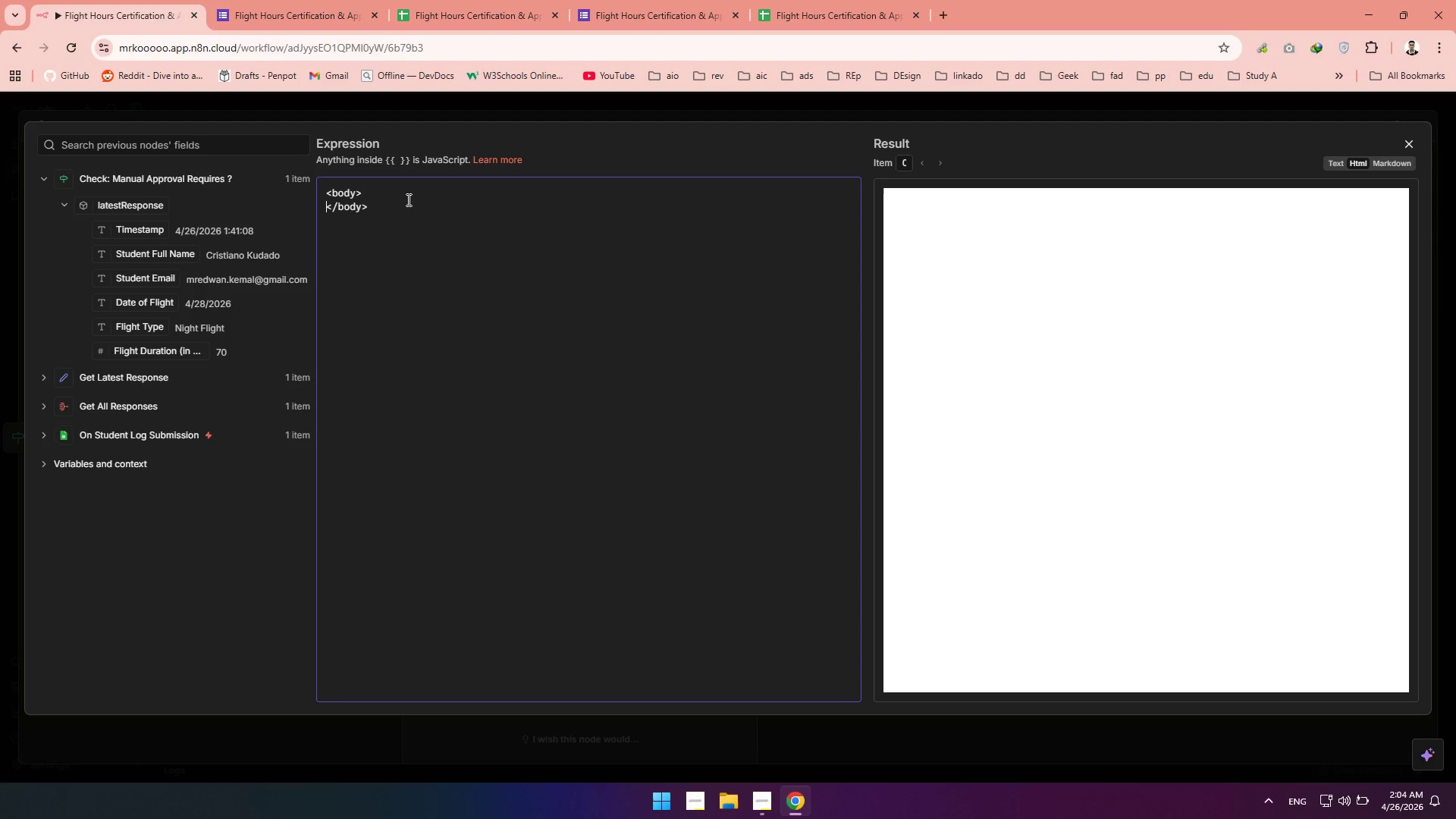 
key(Enter)
 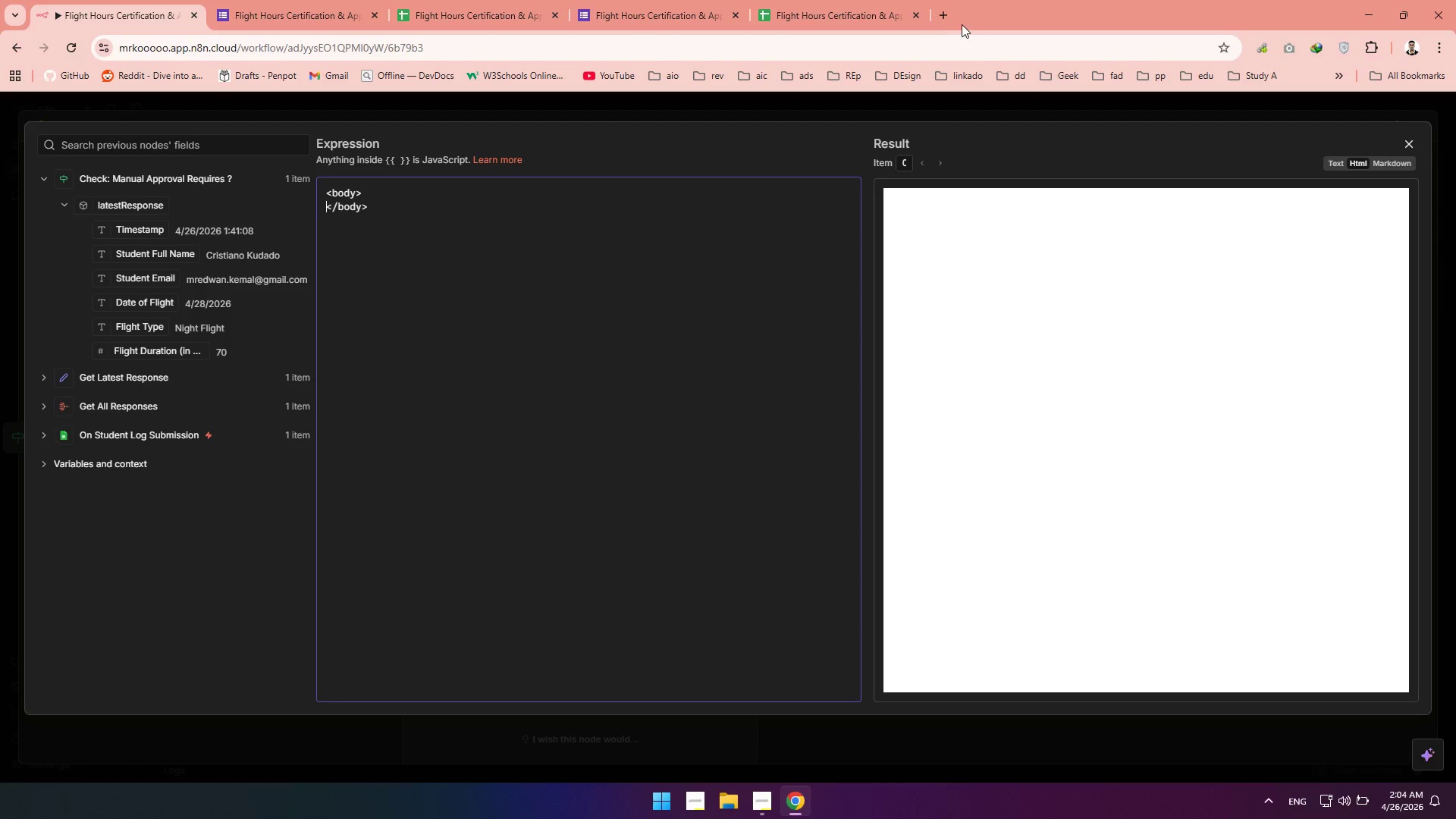 
left_click([946, 13])
 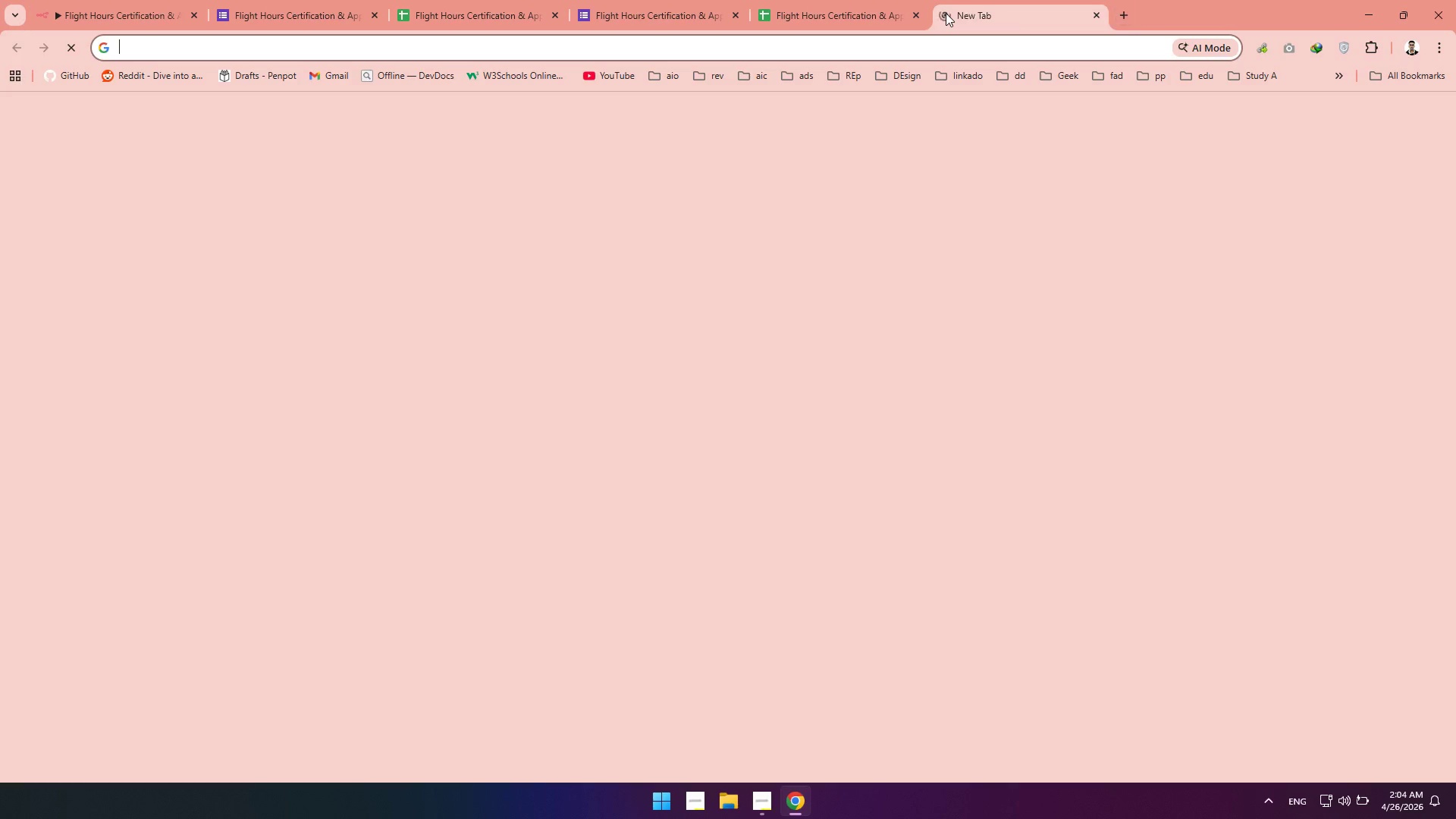 
type(online htl editor)
 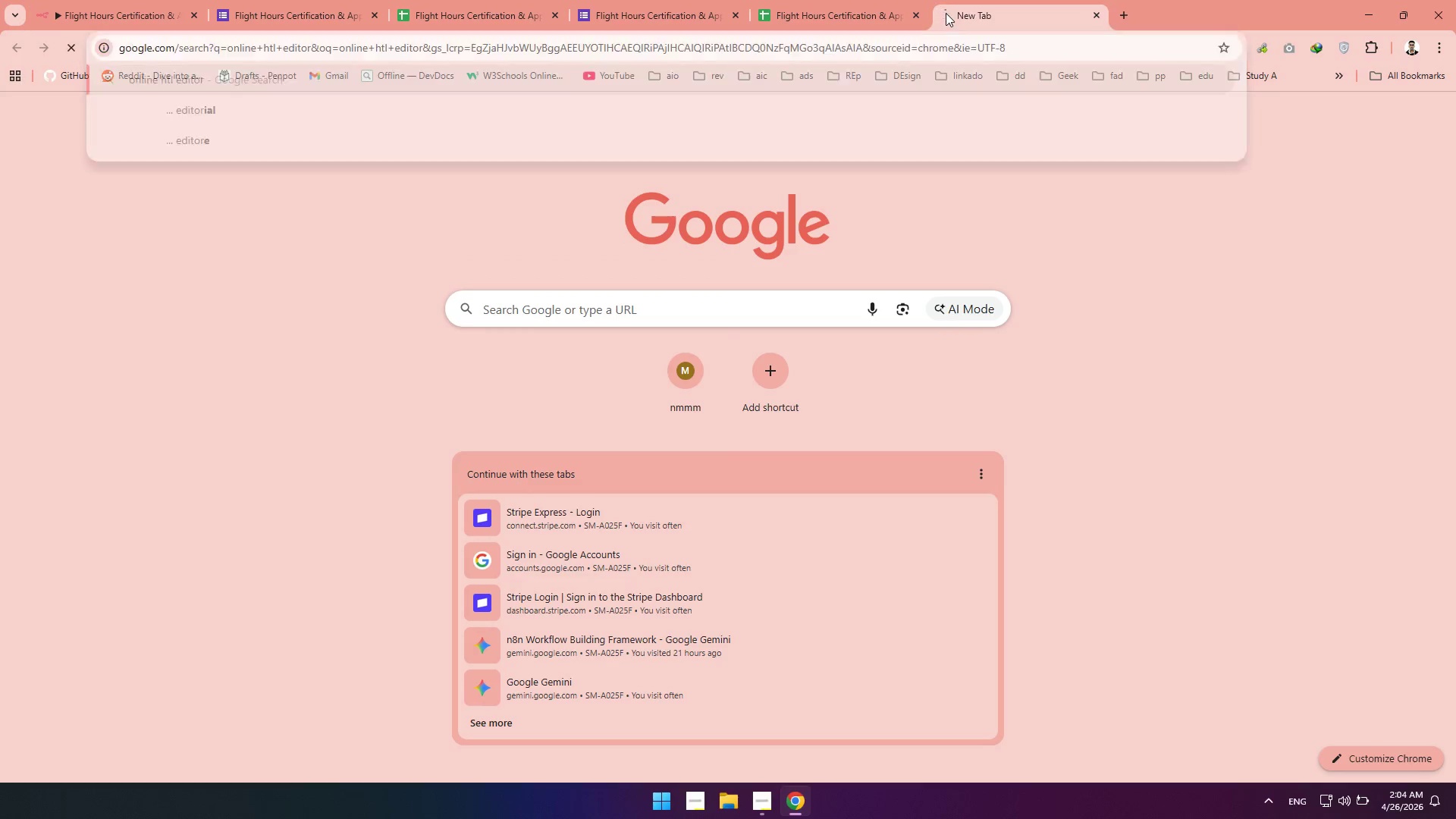 
key(Enter)
 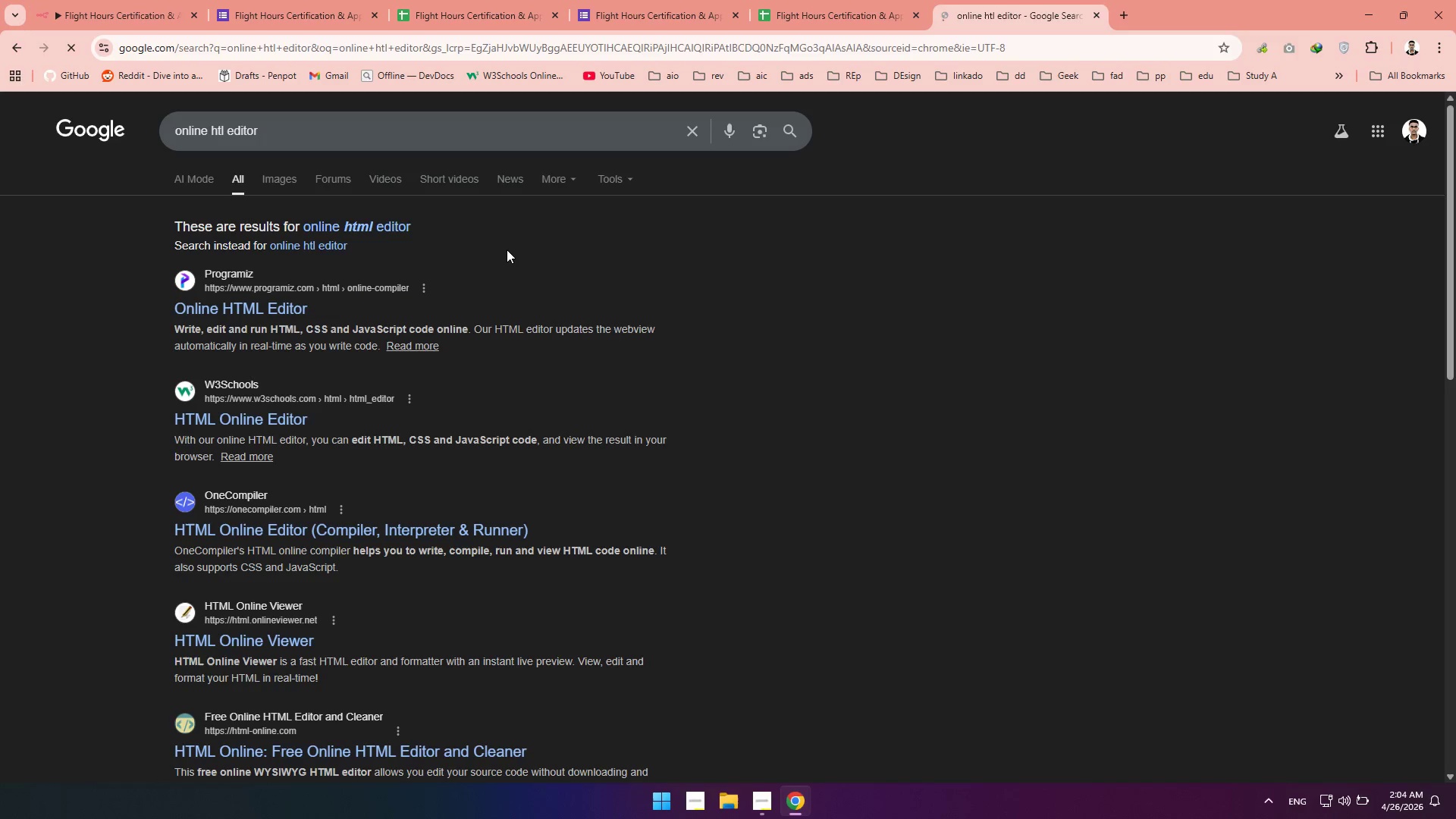 
wait(19.56)
 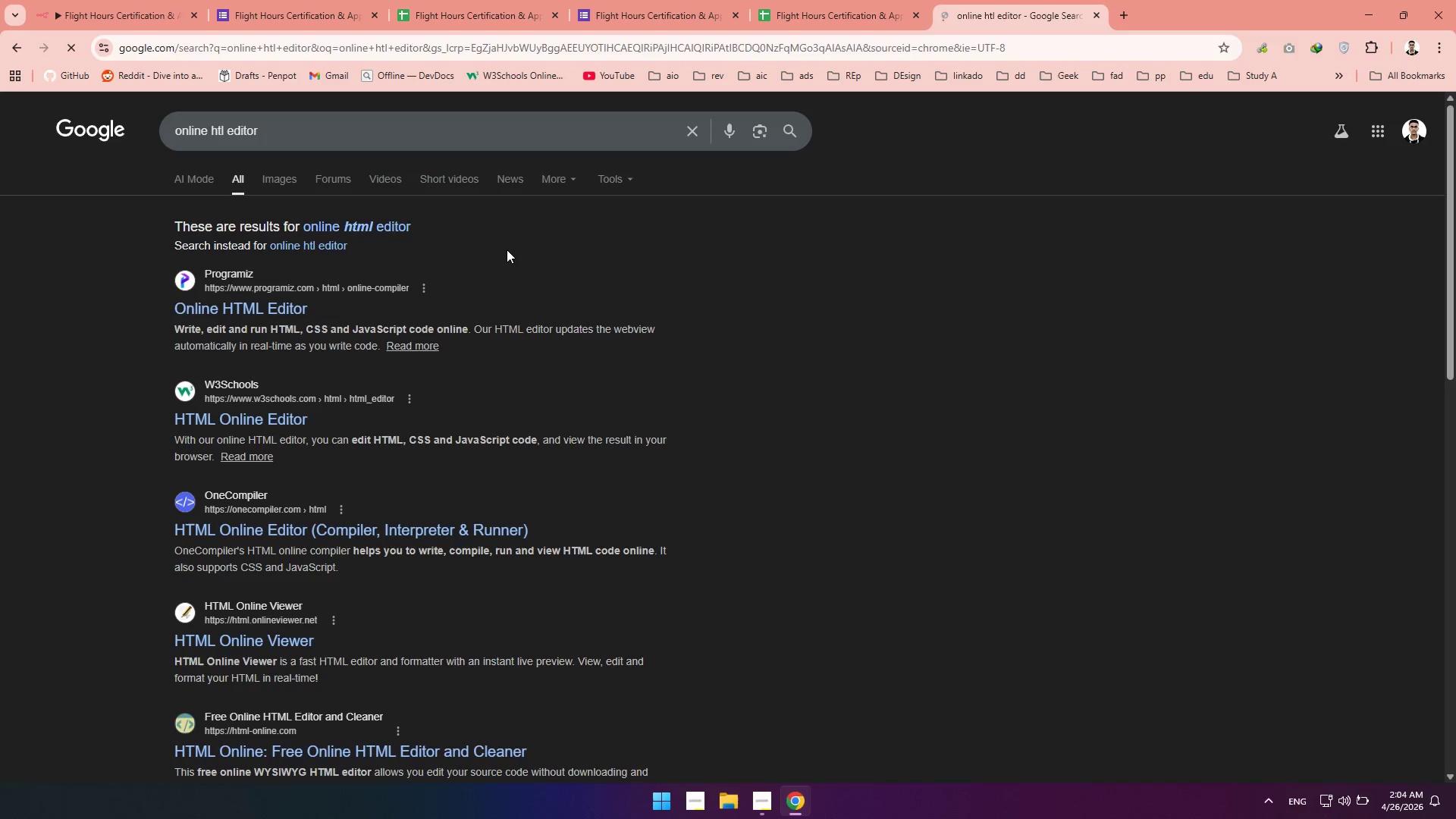 
left_click([268, 306])
 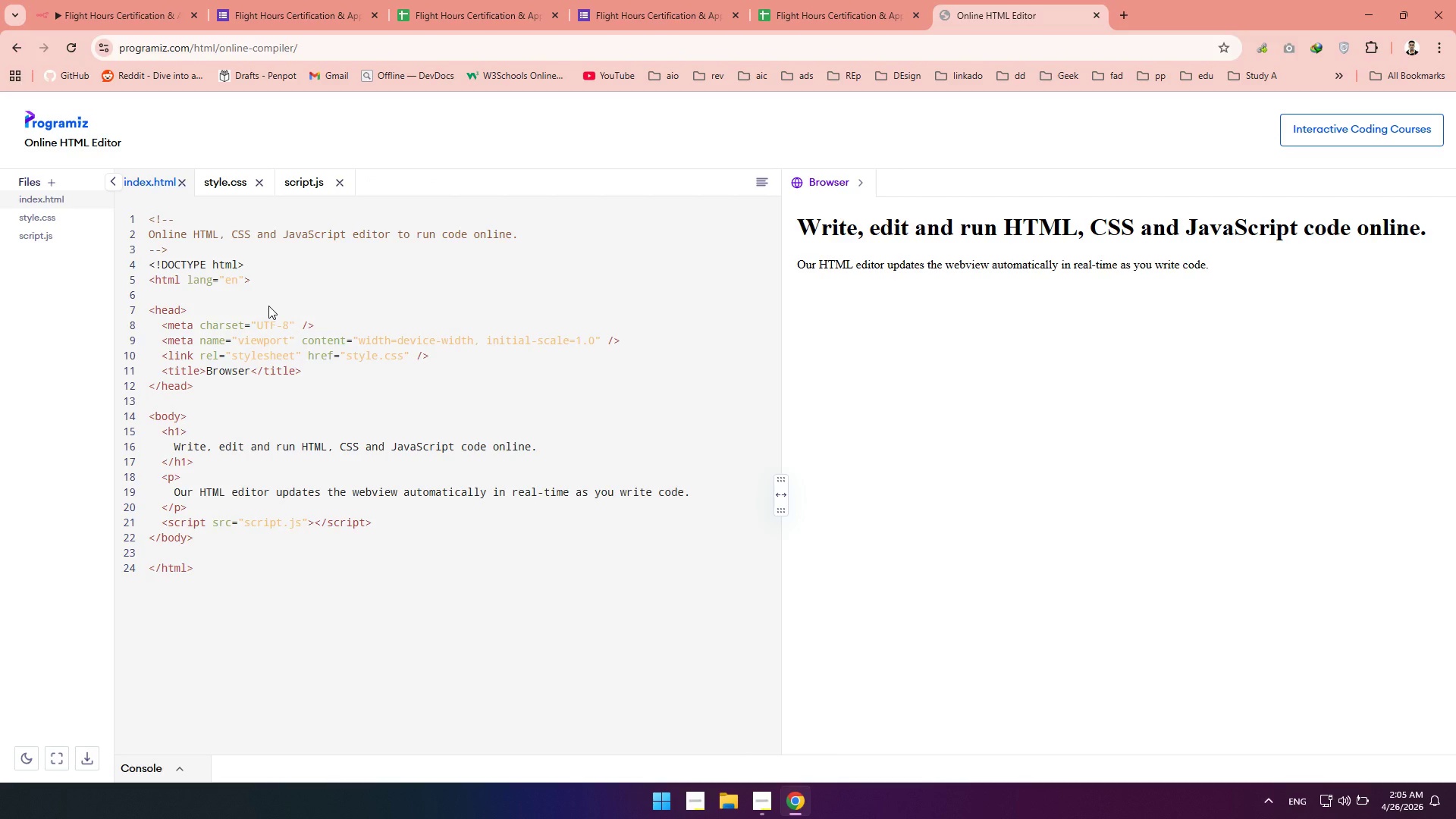 
wait(25.3)
 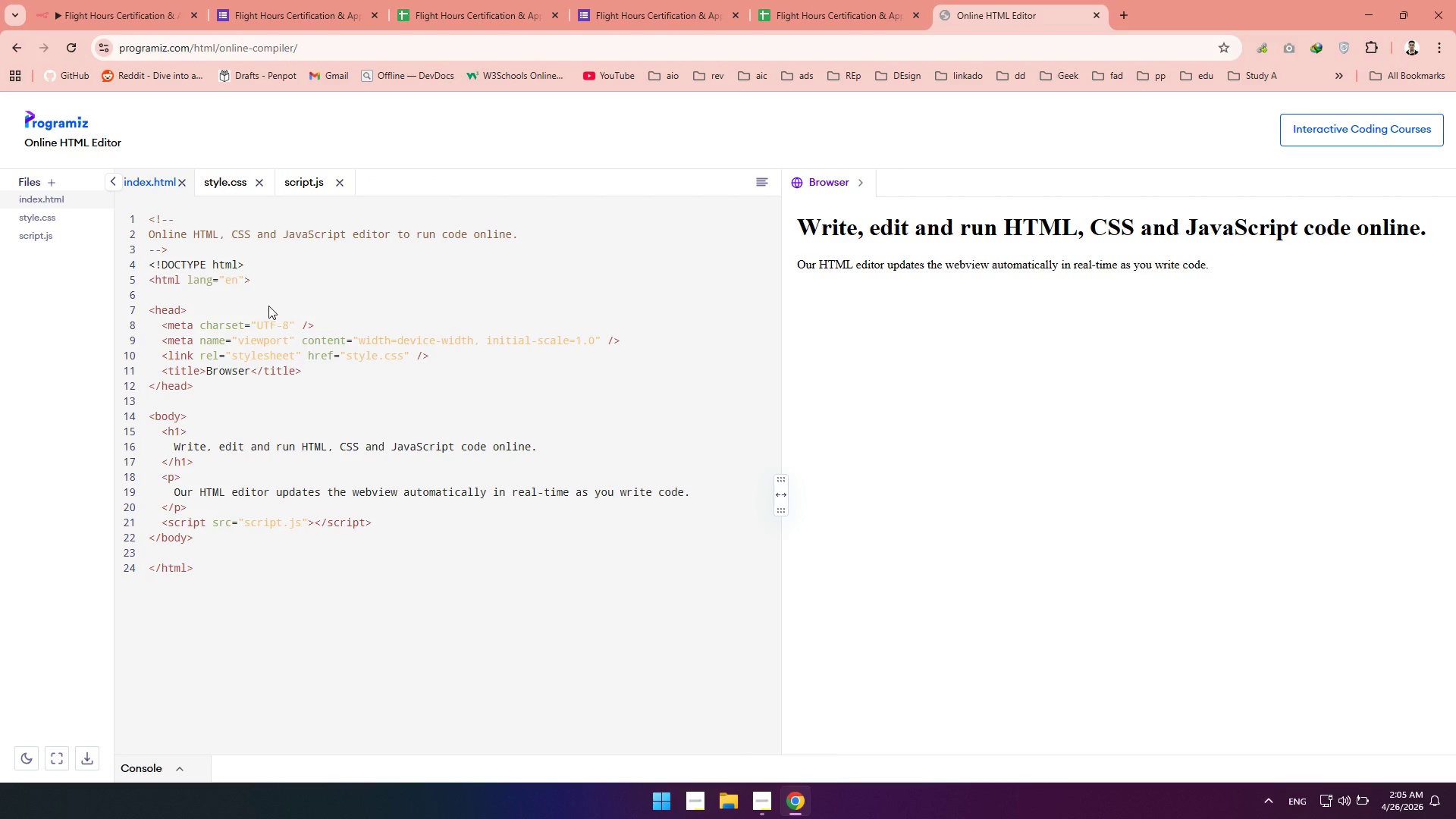 
left_click_drag(start_coordinate=[209, 386], to_coordinate=[123, 304])
 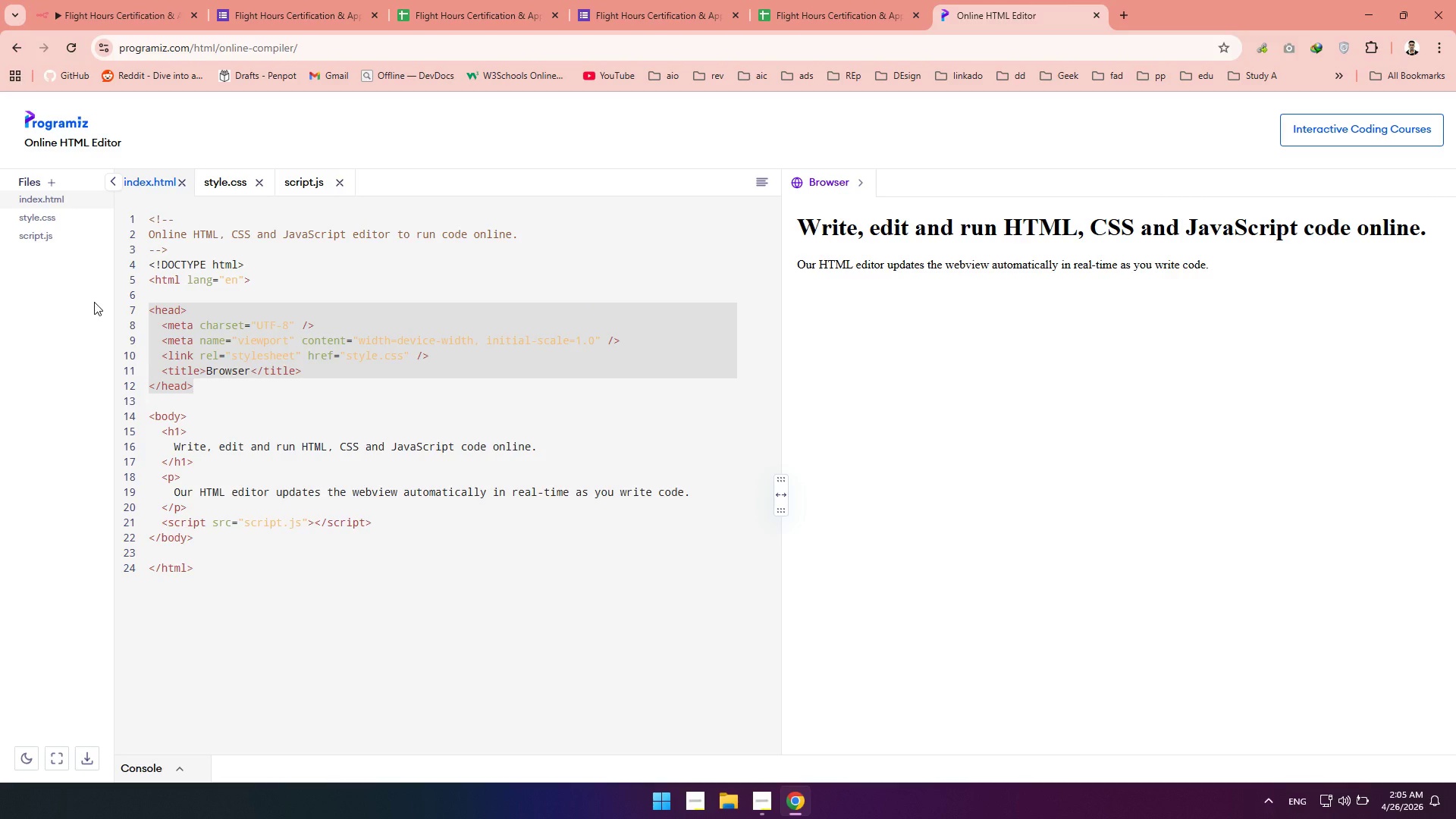 
key(Backspace)
 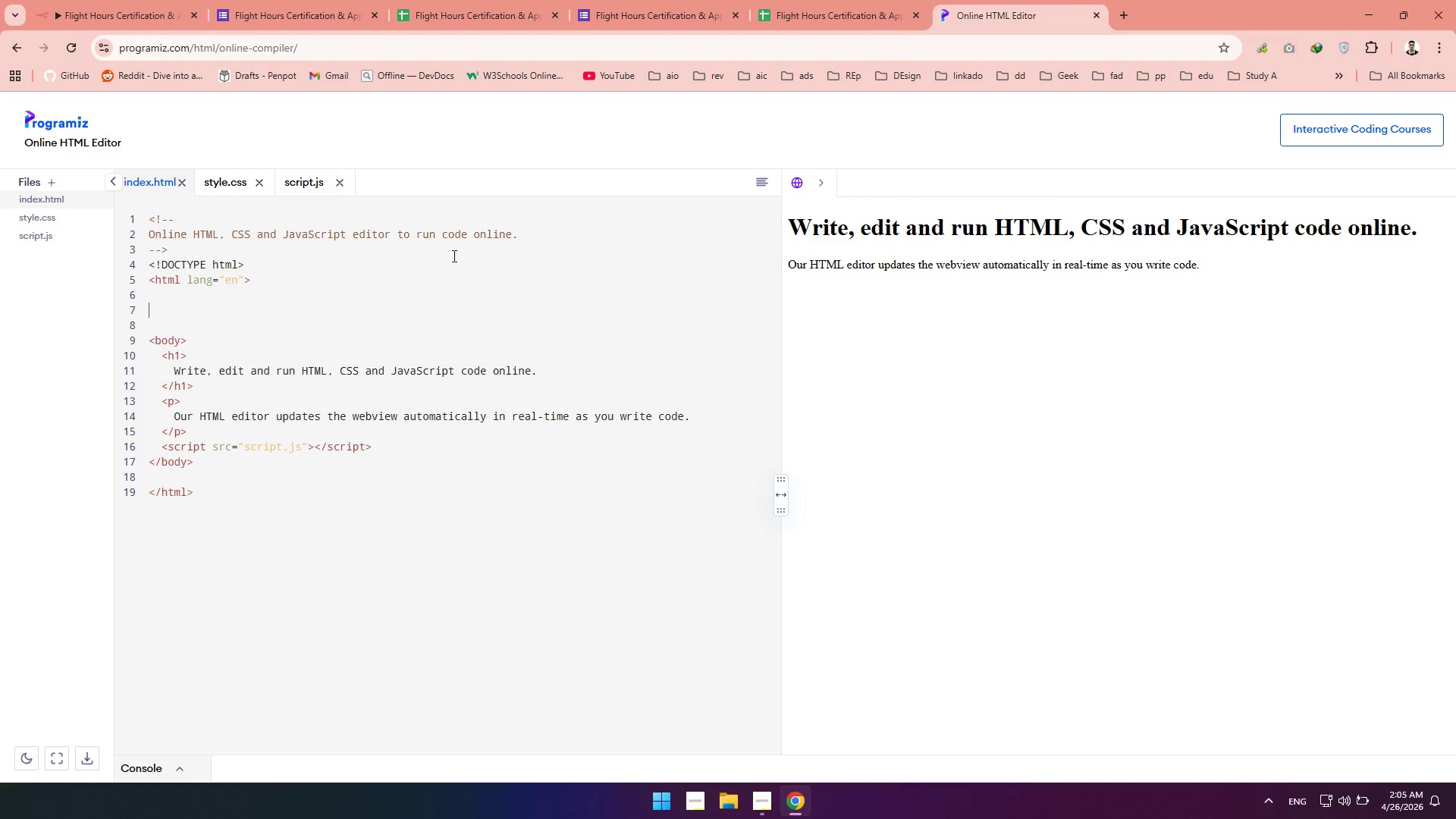 
left_click_drag(start_coordinate=[526, 237], to_coordinate=[143, 228])
 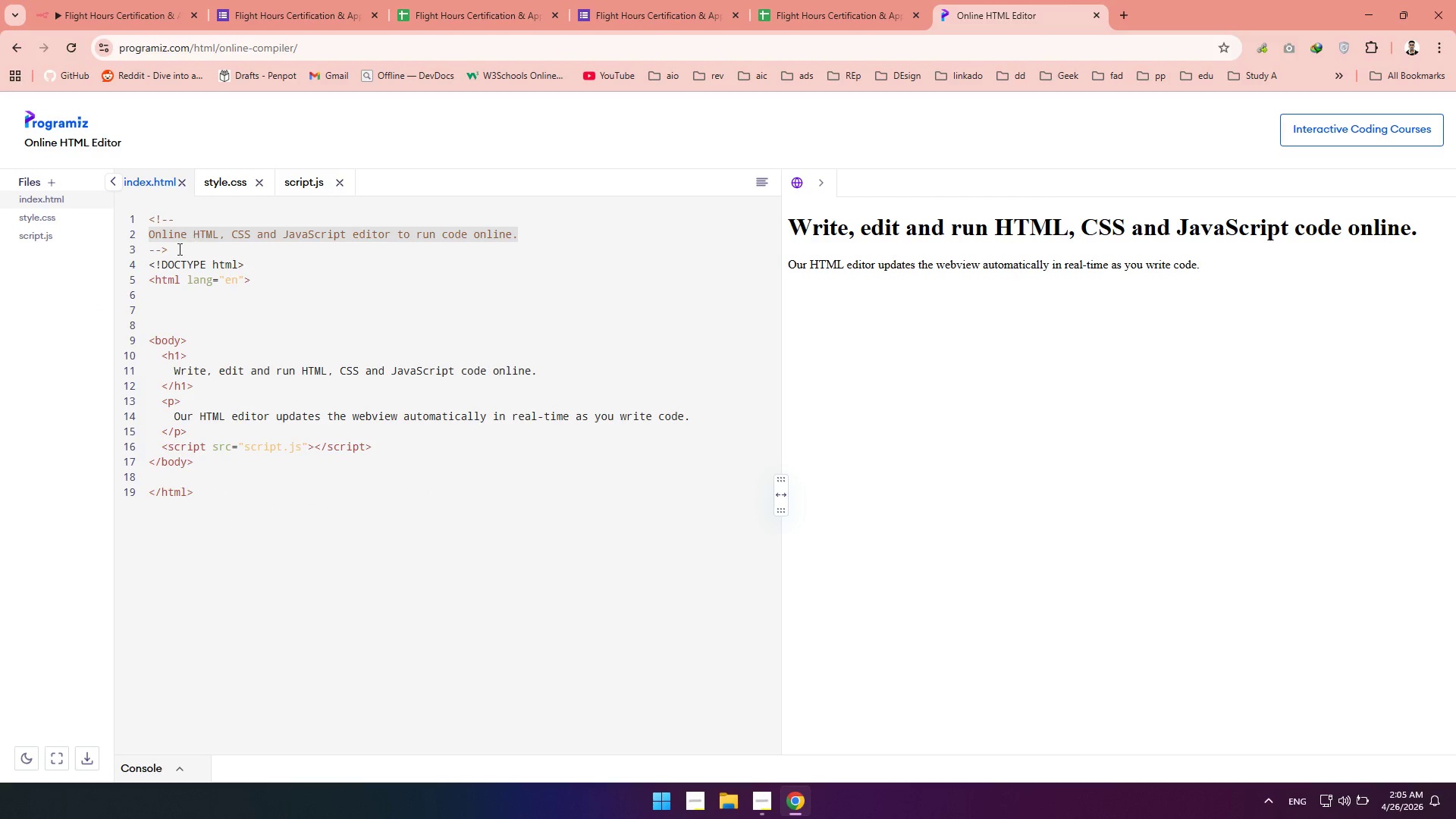 
left_click_drag(start_coordinate=[168, 253], to_coordinate=[144, 220])
 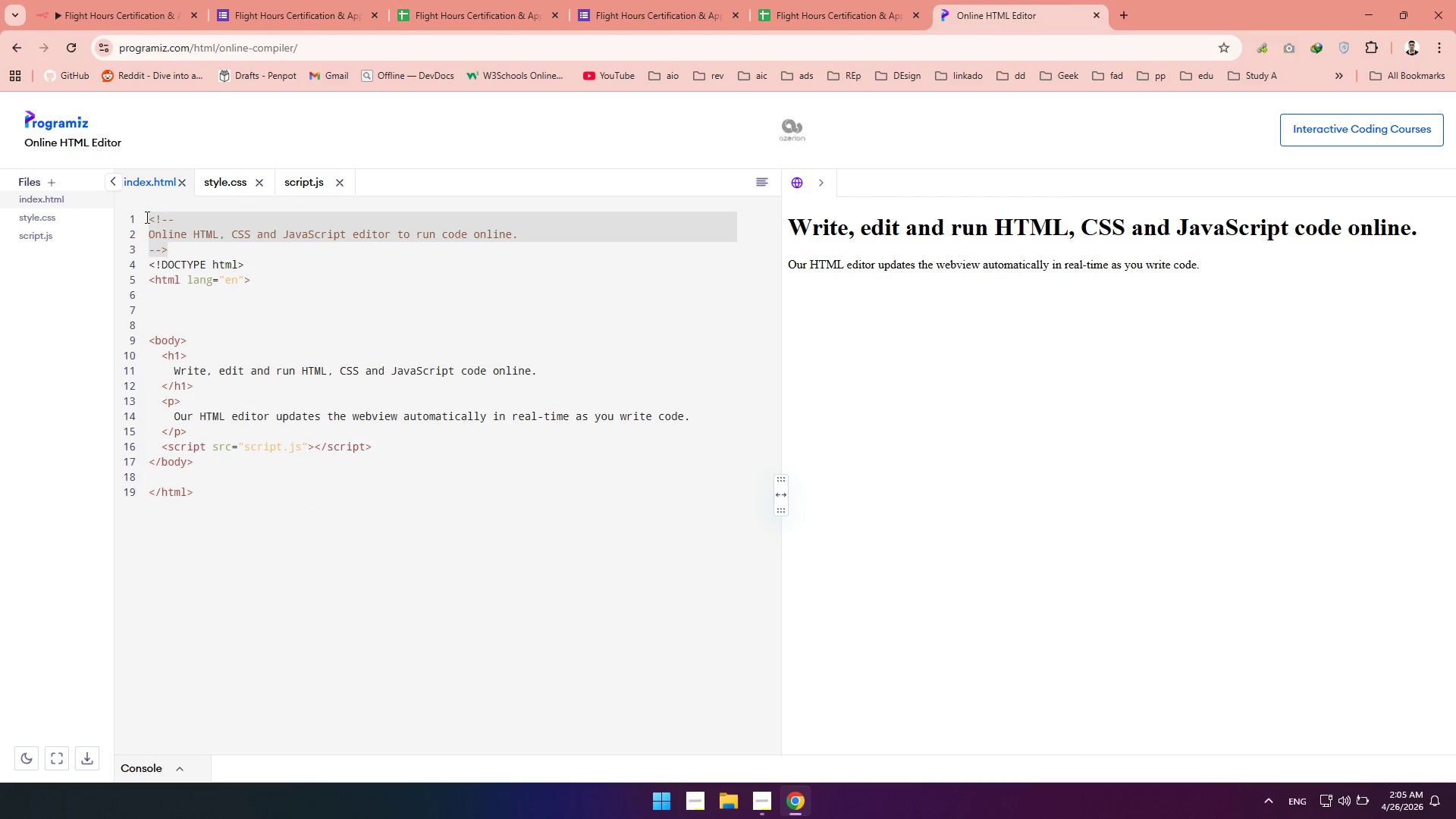 
key(Backspace)
 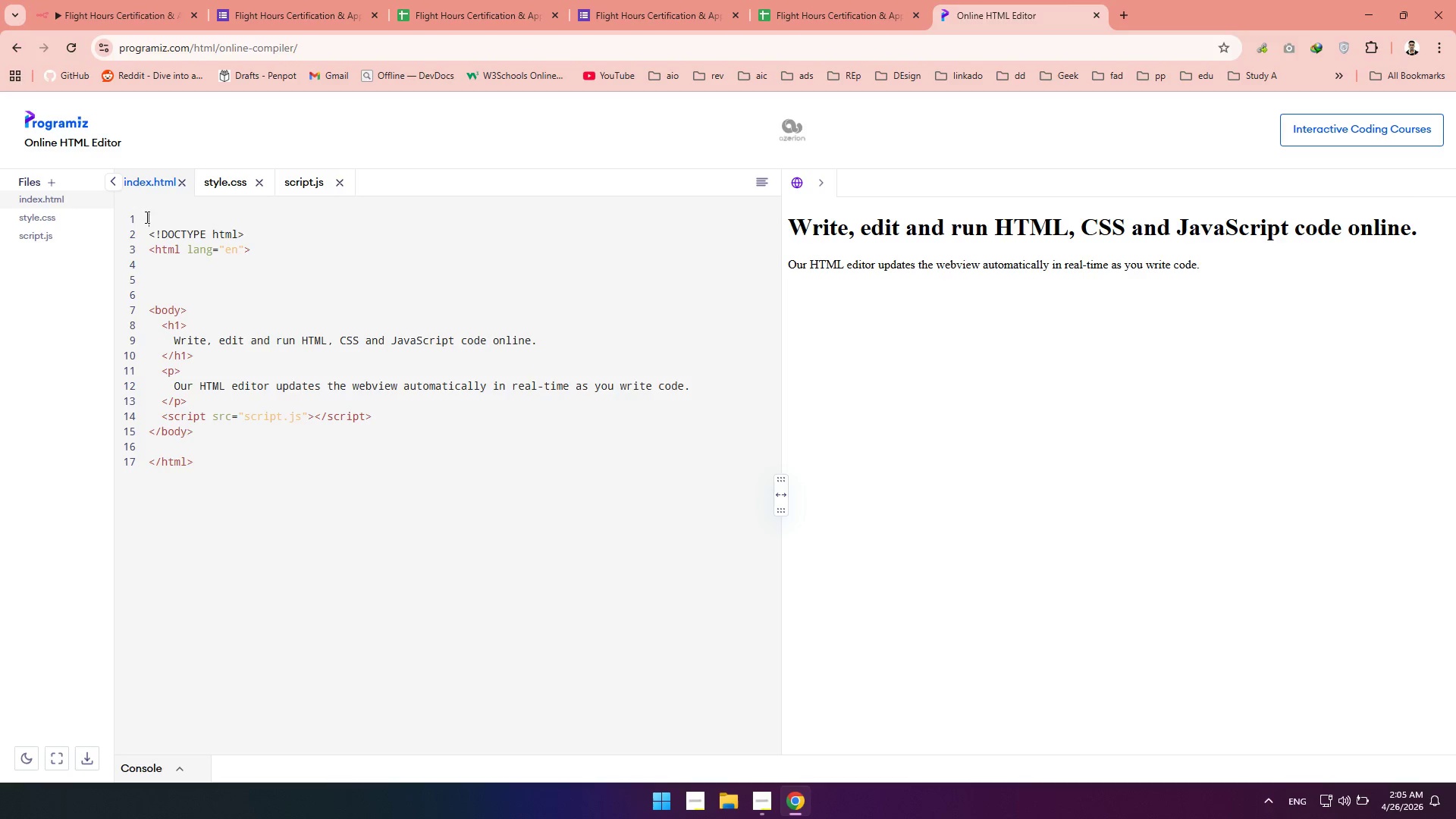 
wait(10.61)
 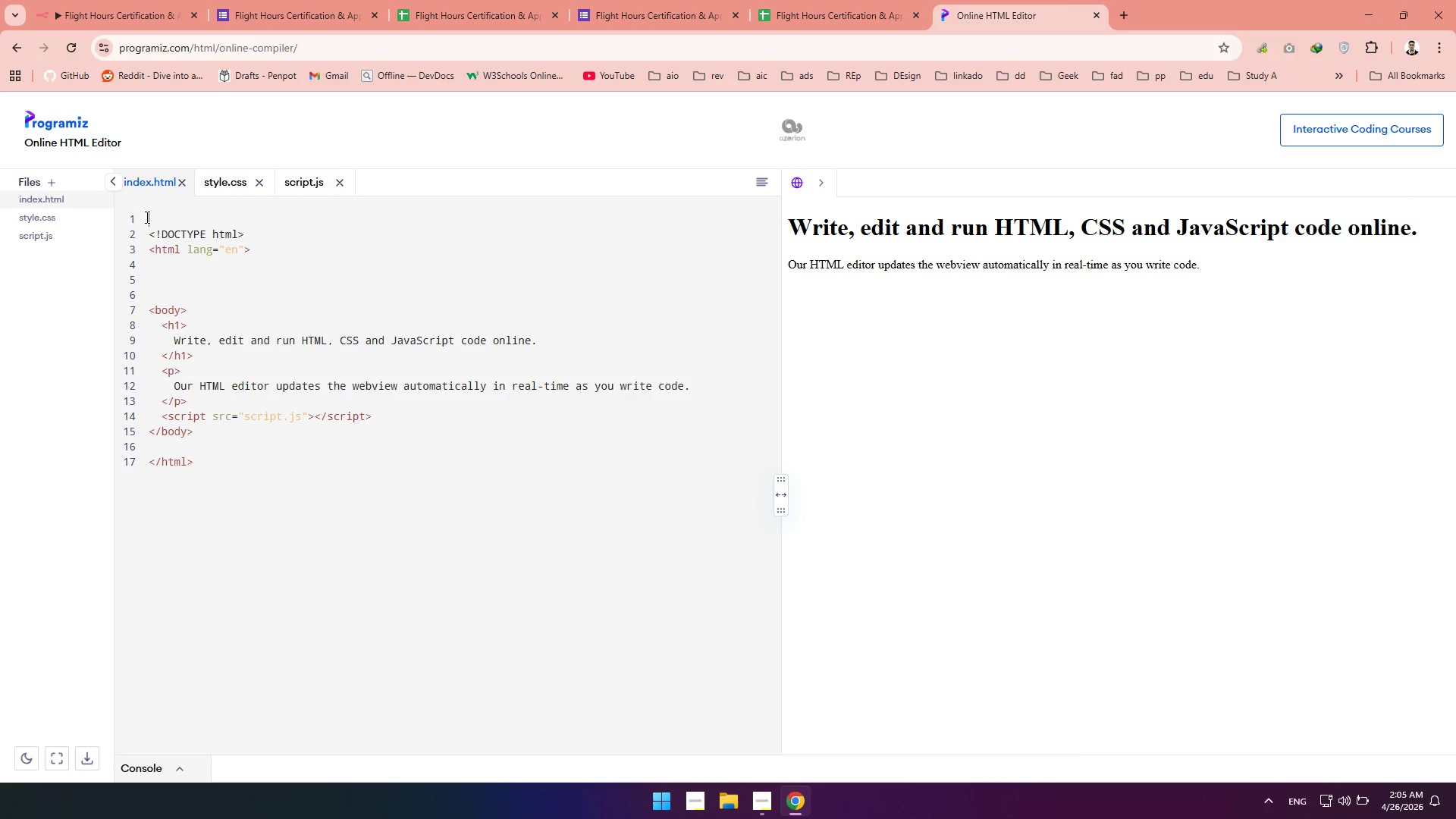 
left_click_drag(start_coordinate=[391, 415], to_coordinate=[160, 332])
 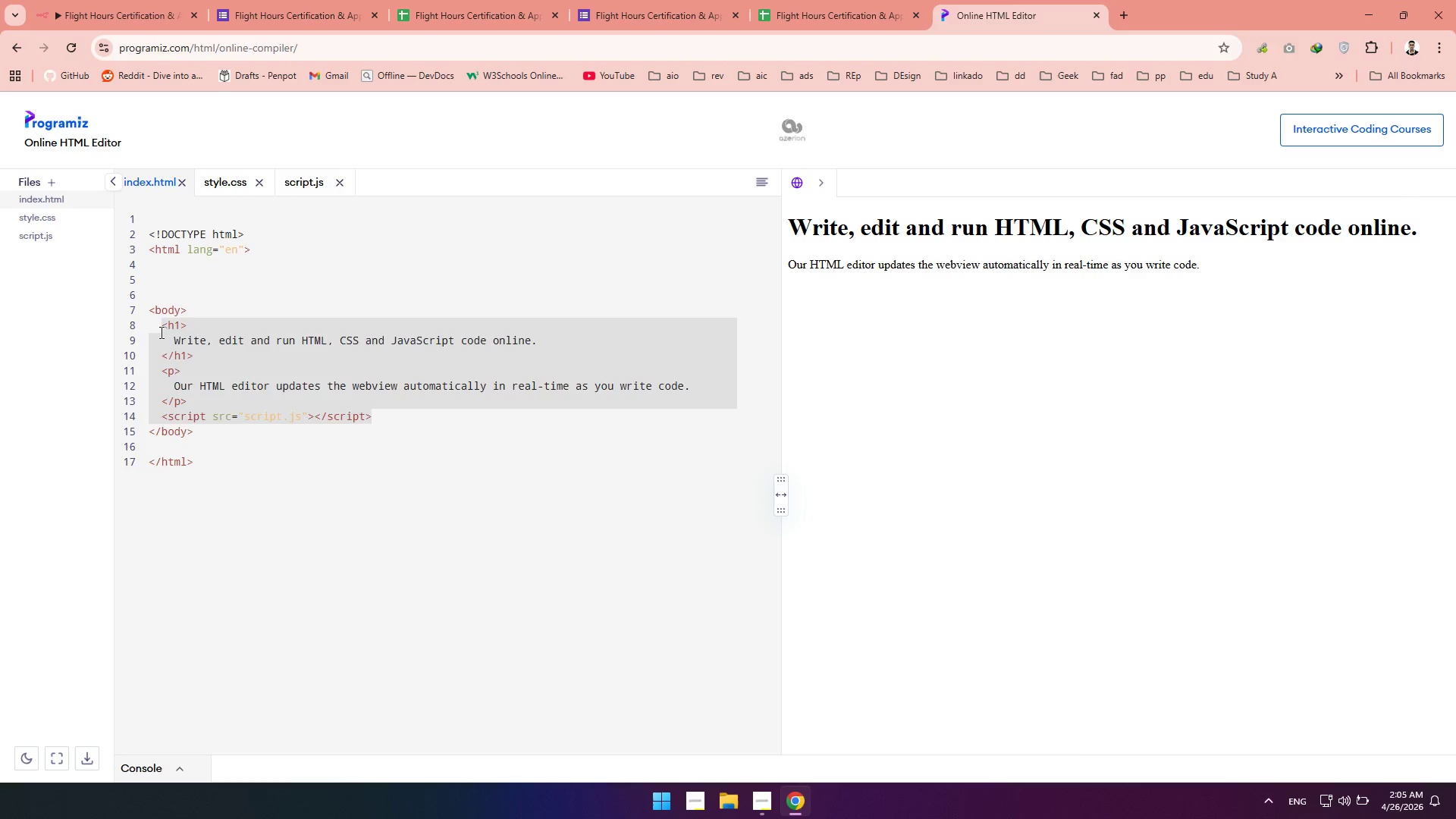 
key(Backspace)
type(h2)
key(Backspace)
key(Backspace)
type(<)
 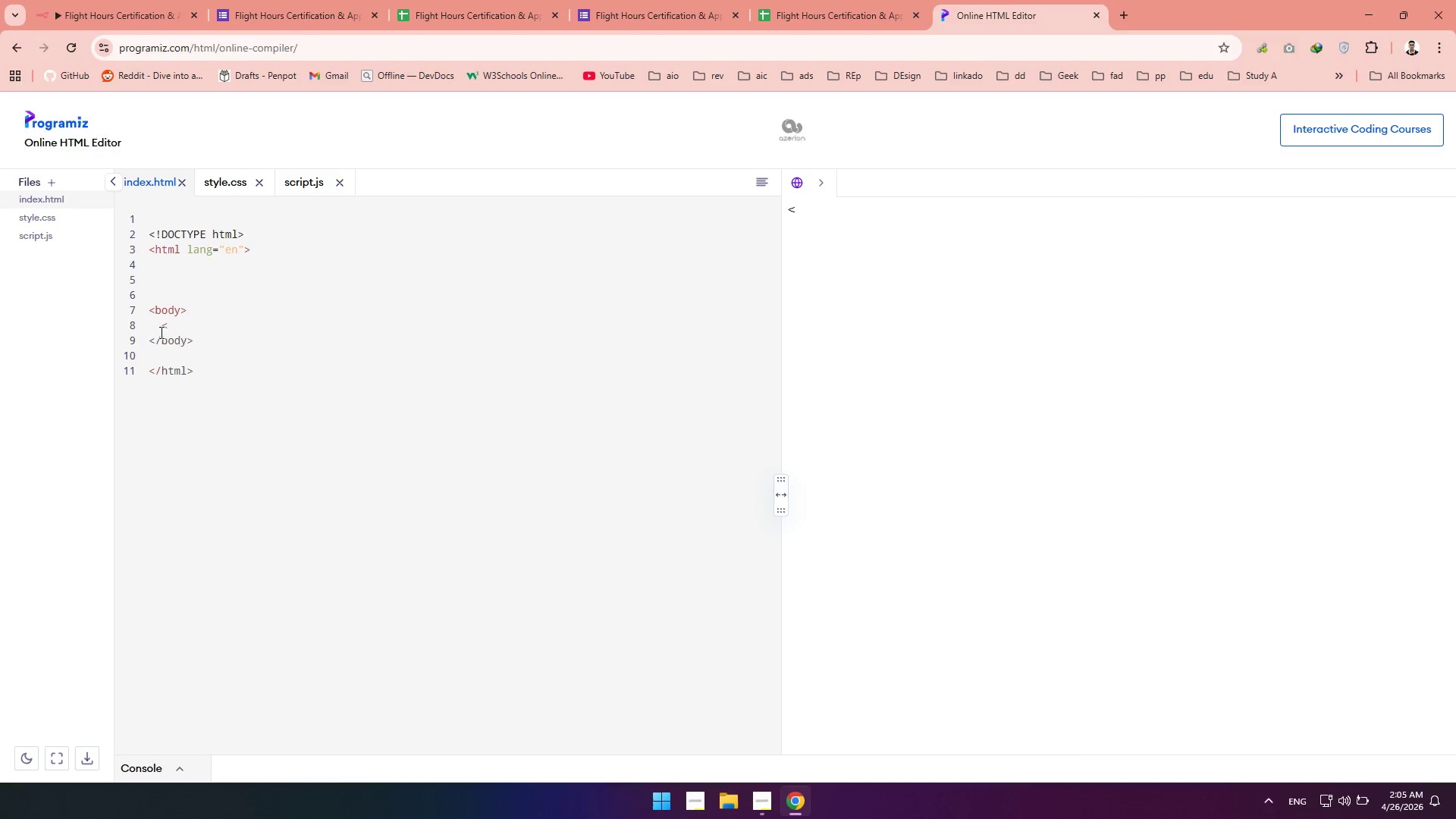 
left_click([258, 180])
 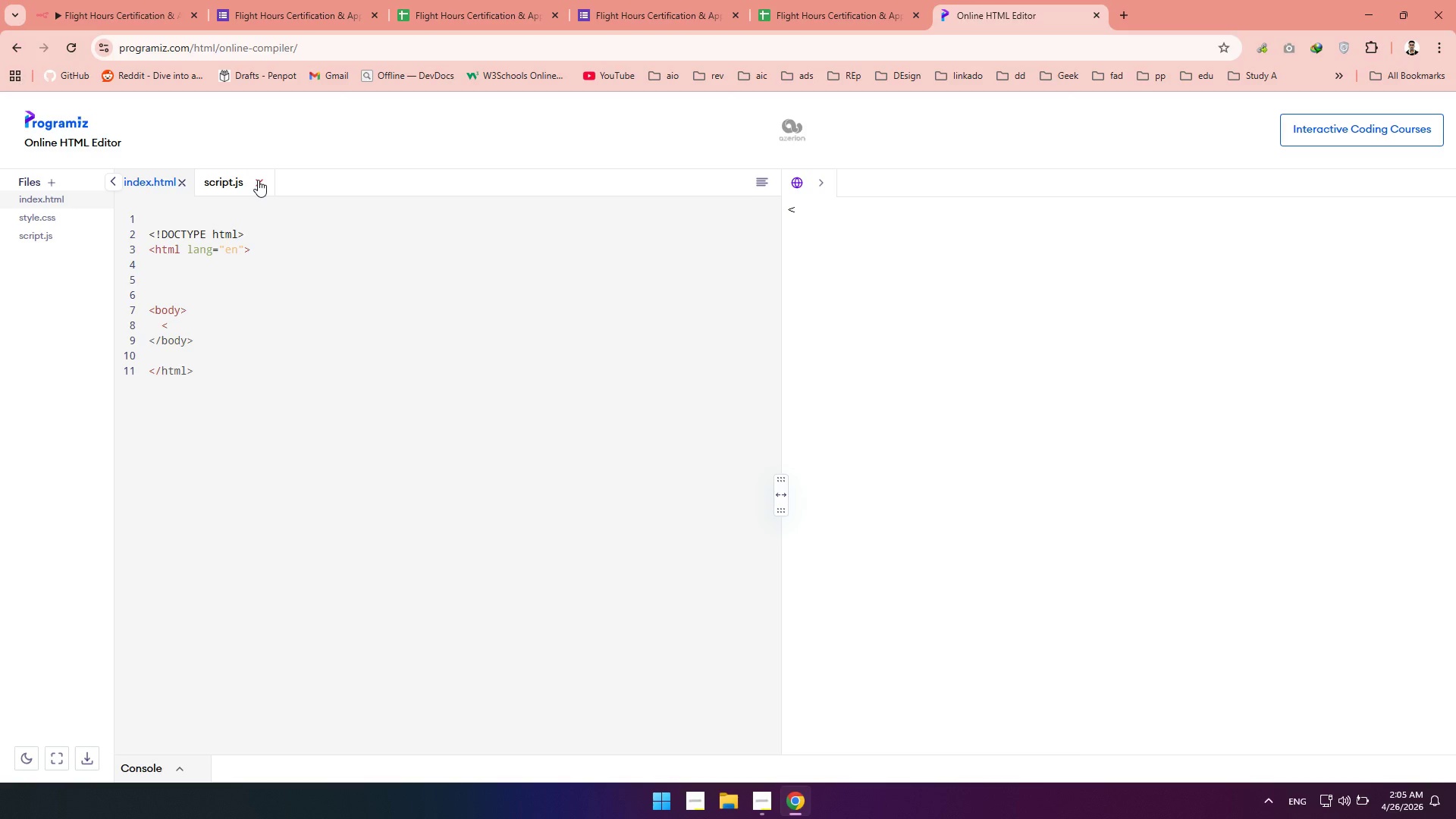 
left_click([258, 180])
 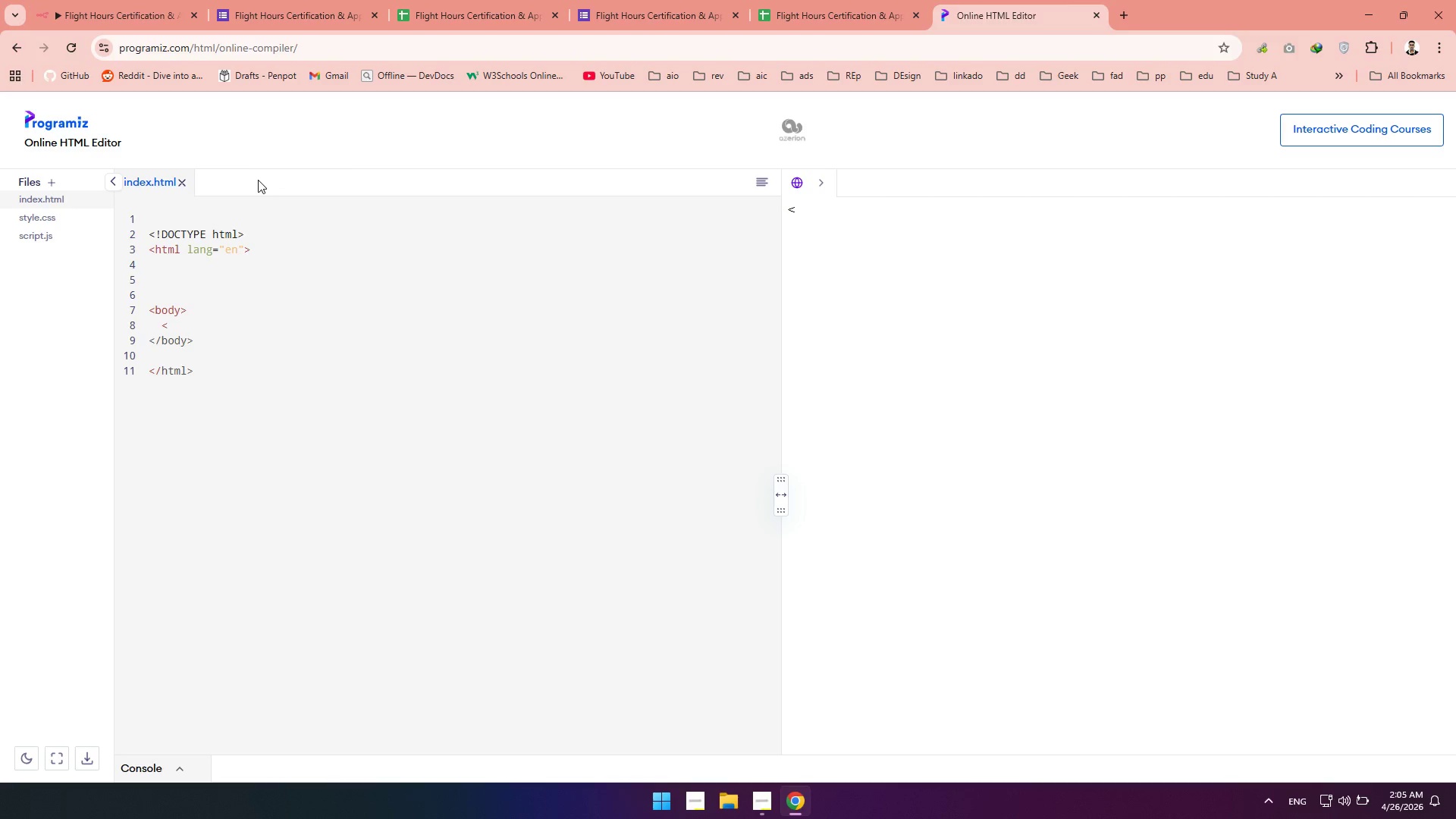 
wait(7.52)
 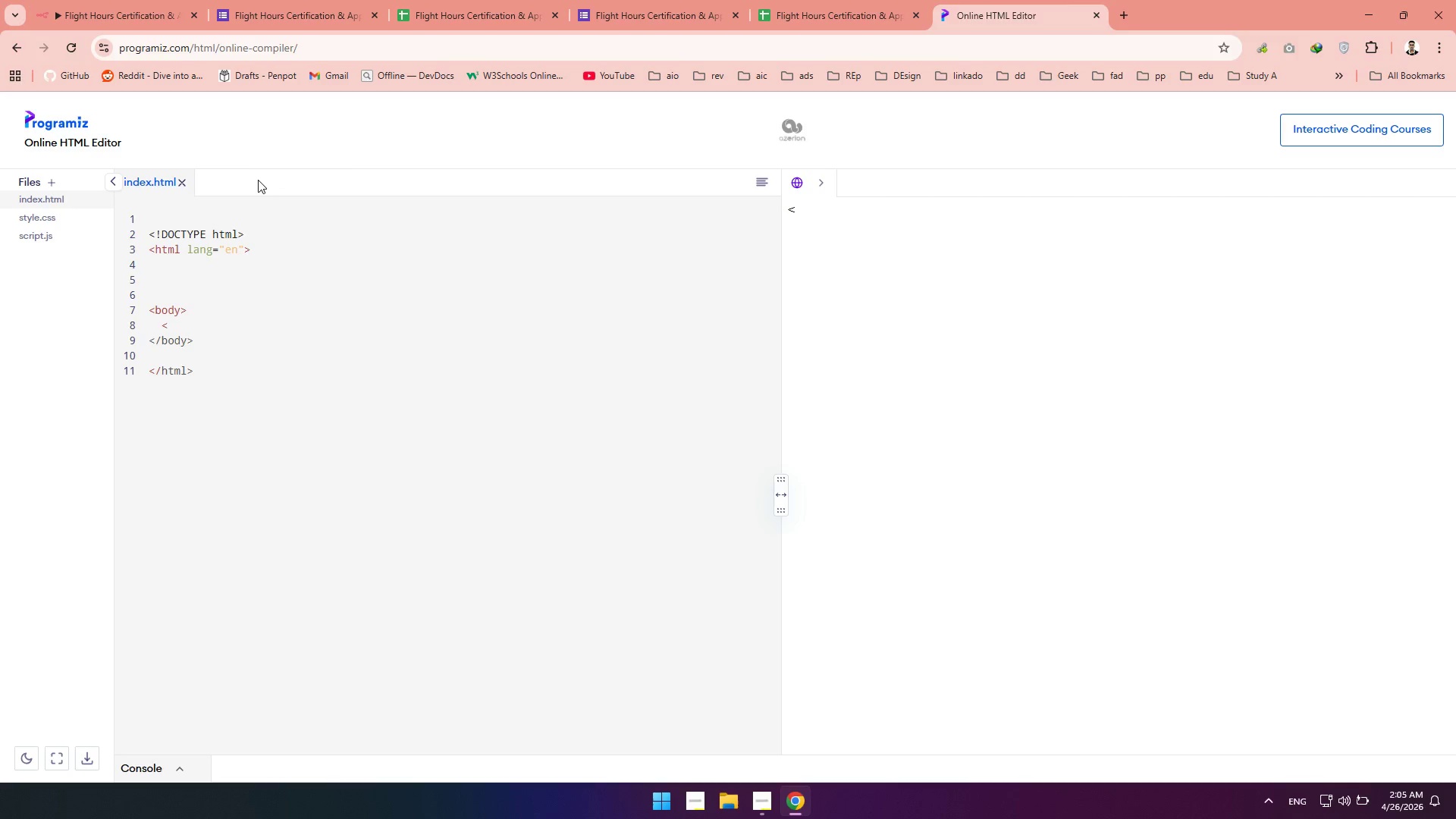 
key(2)
 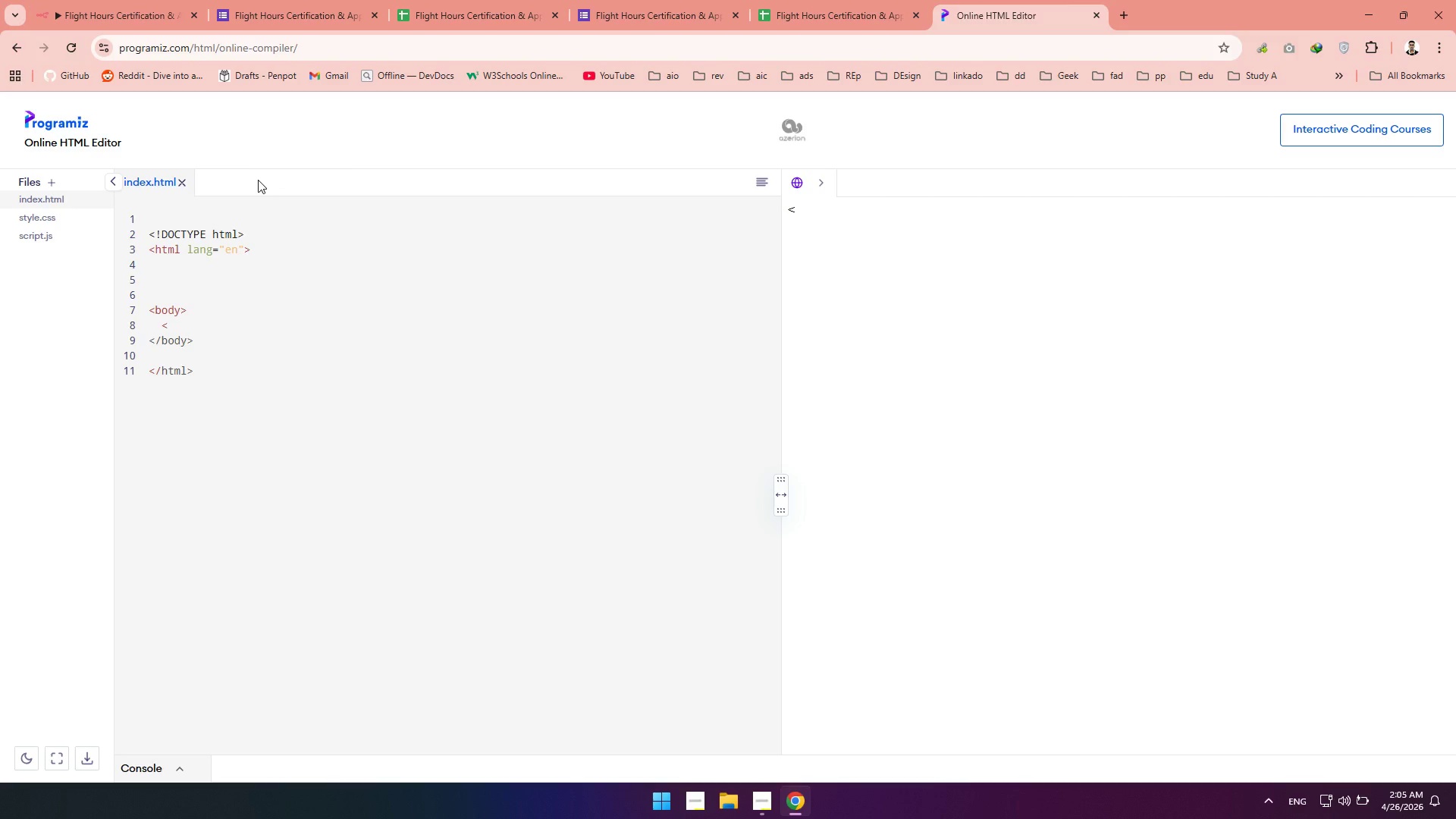 
key(Shift+Period)
 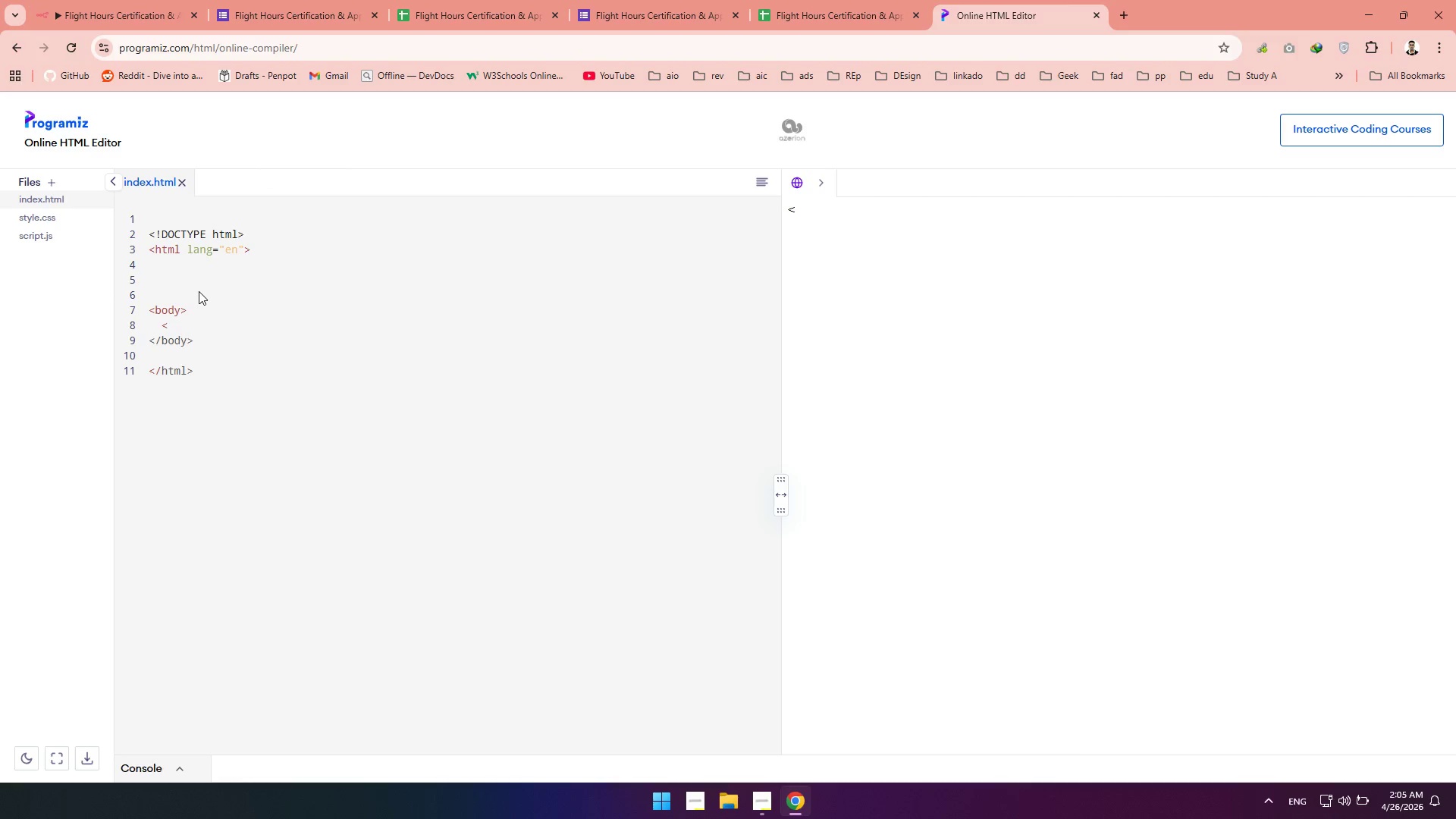 
left_click([174, 332])
 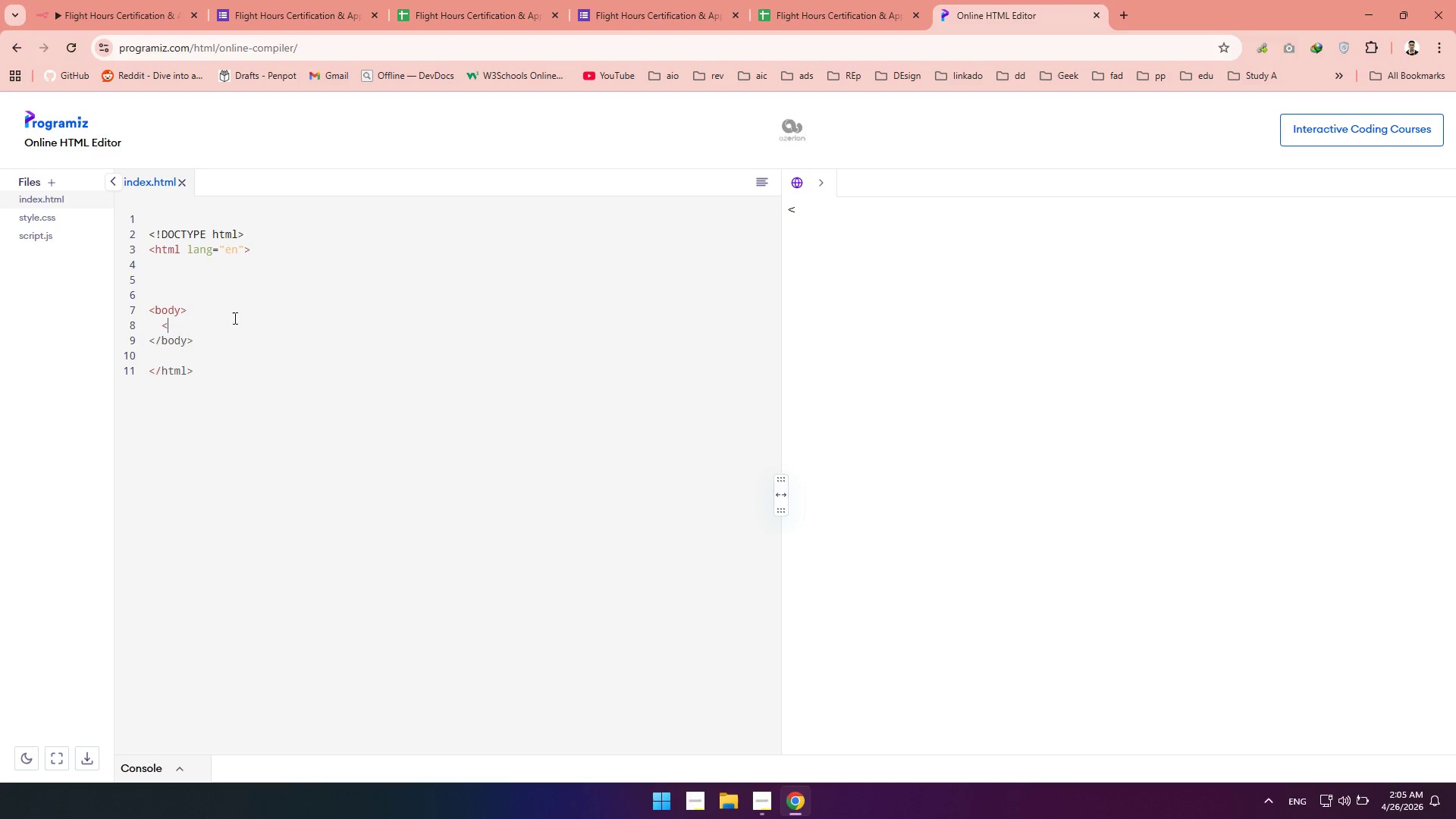 
type(h2></>)
 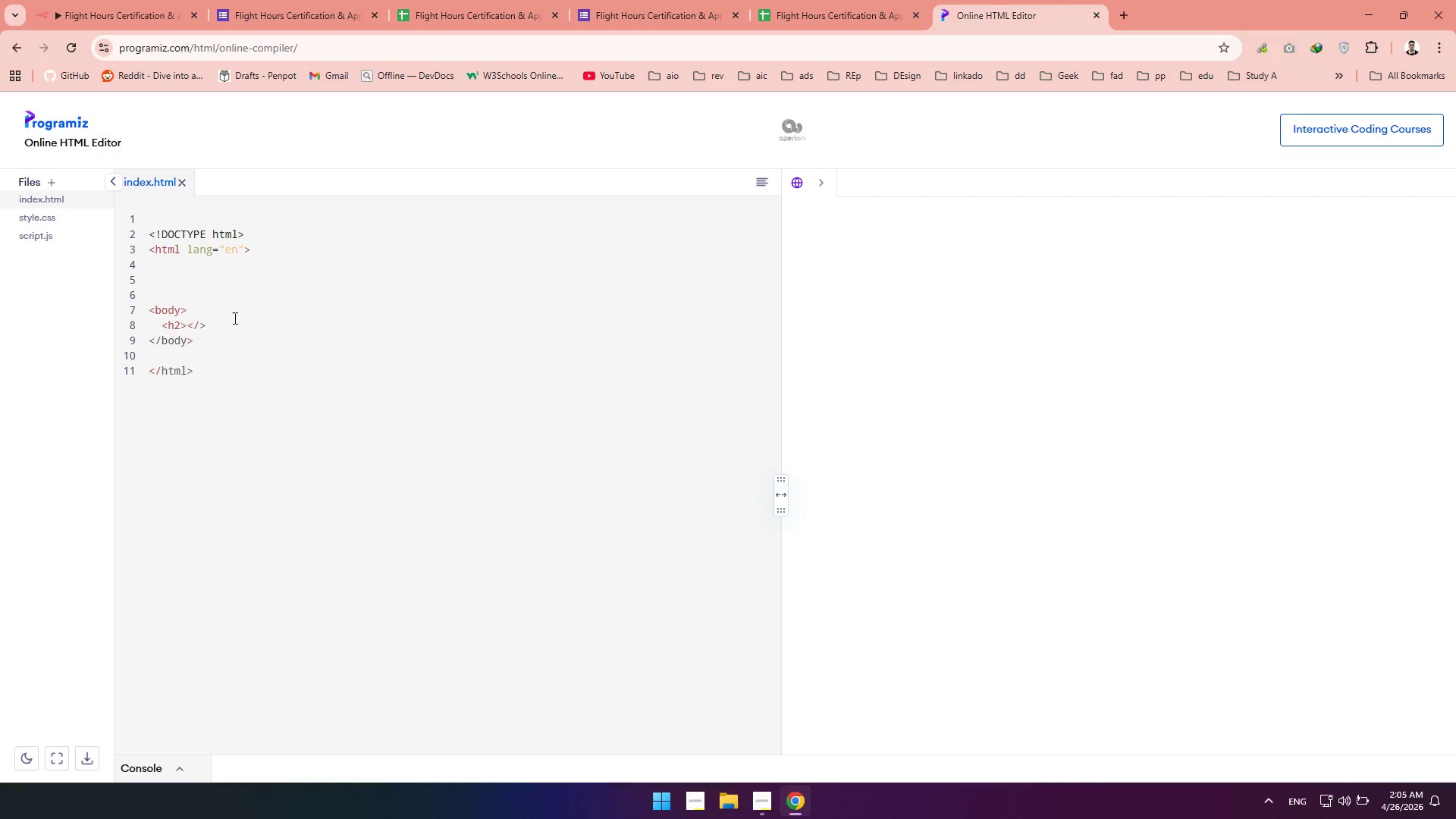 
key(ArrowLeft)
 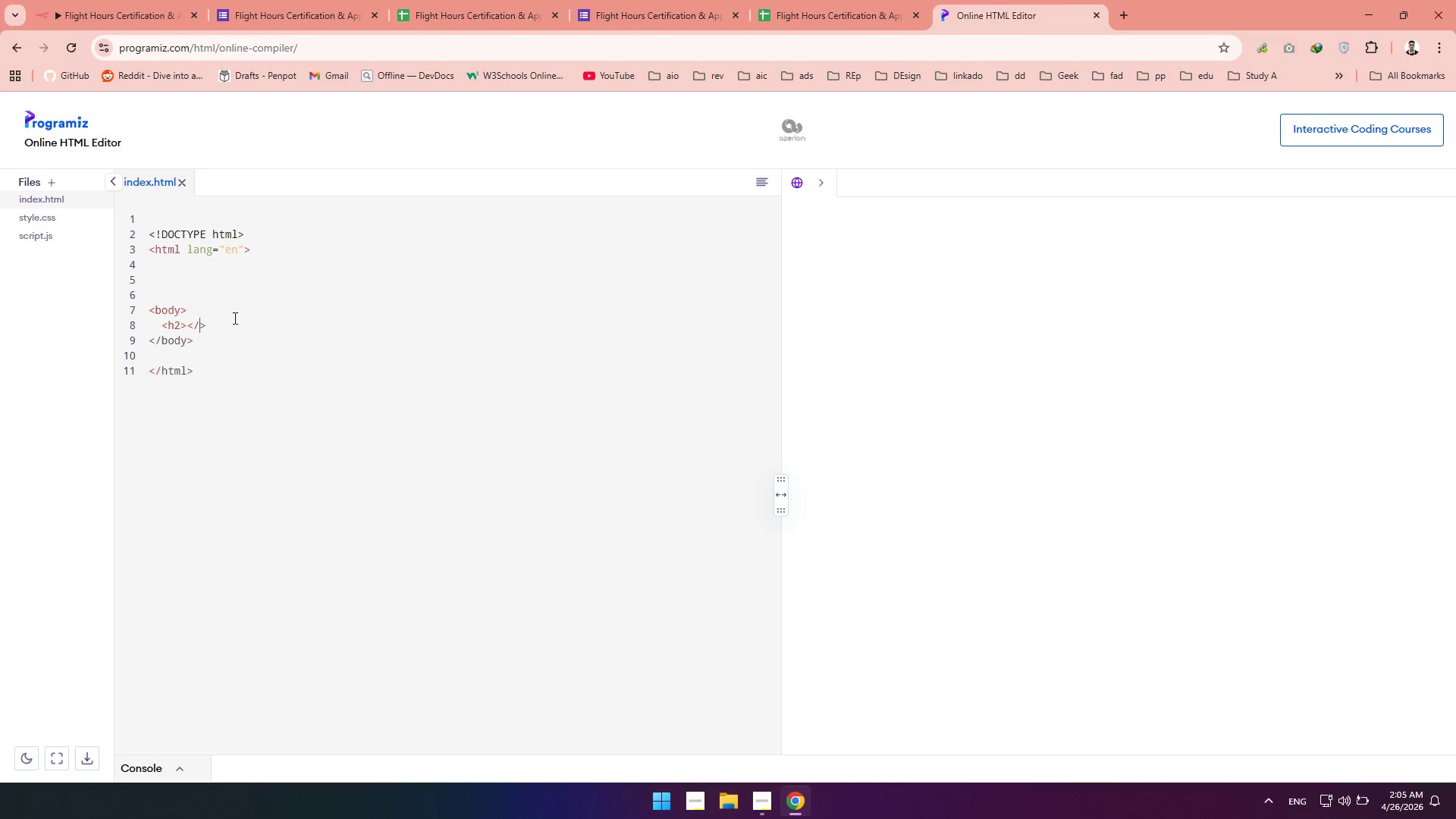 
type(filght)
key(Backspace)
key(Backspace)
key(Backspace)
key(Backspace)
key(Backspace)
key(Backspace)
type(h2)
 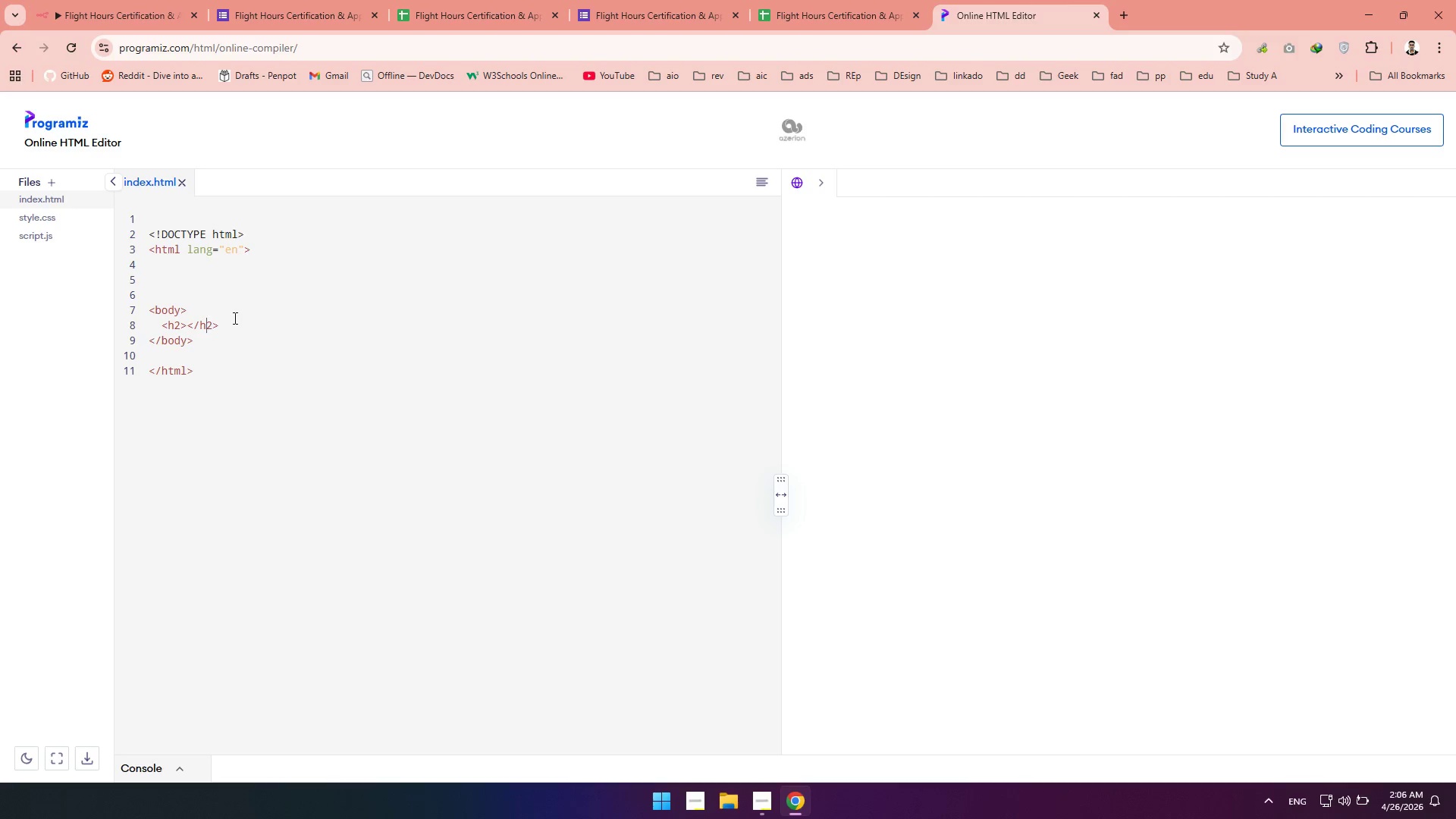 
key(ArrowLeft)
 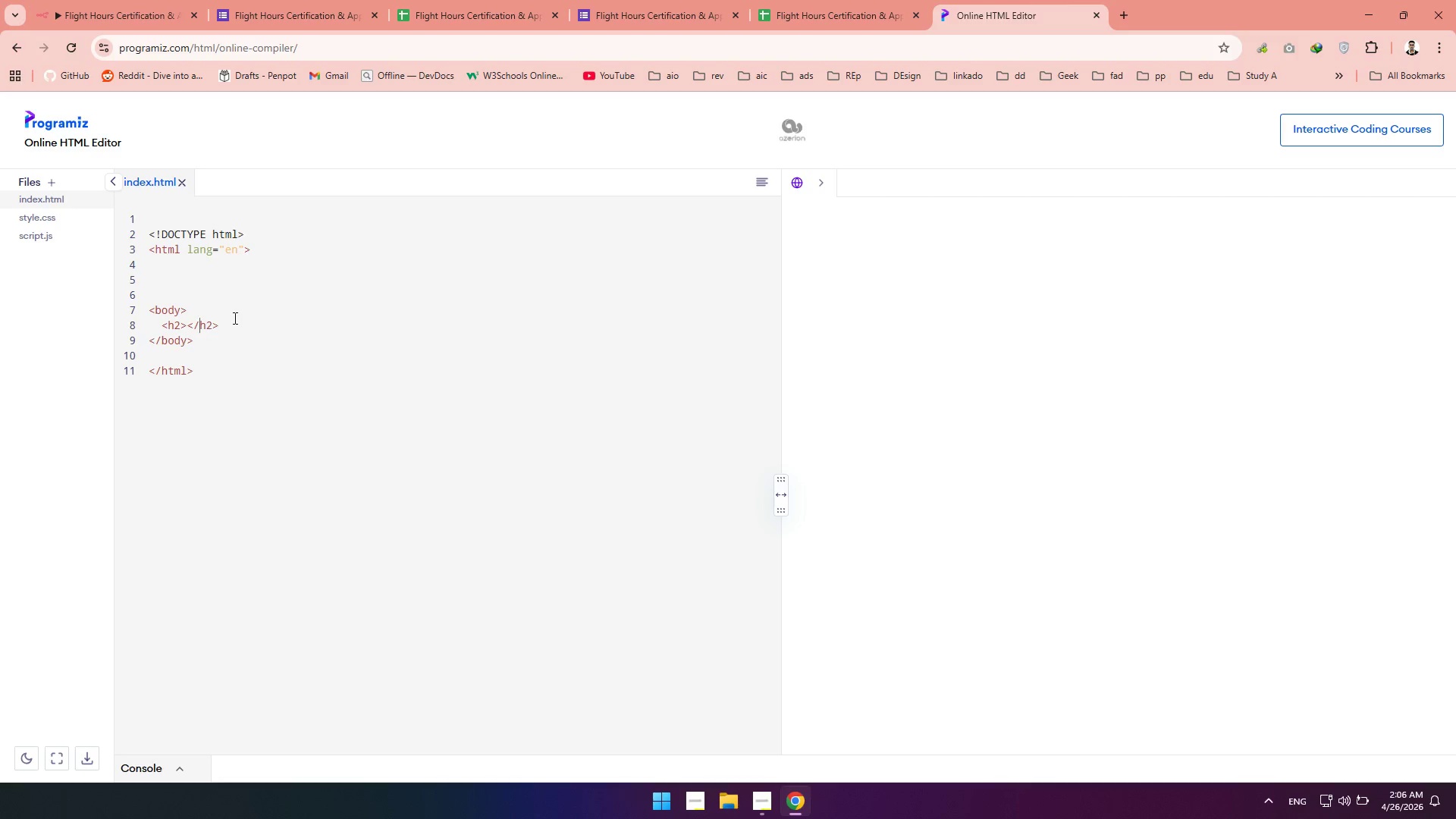 
key(ArrowLeft)
 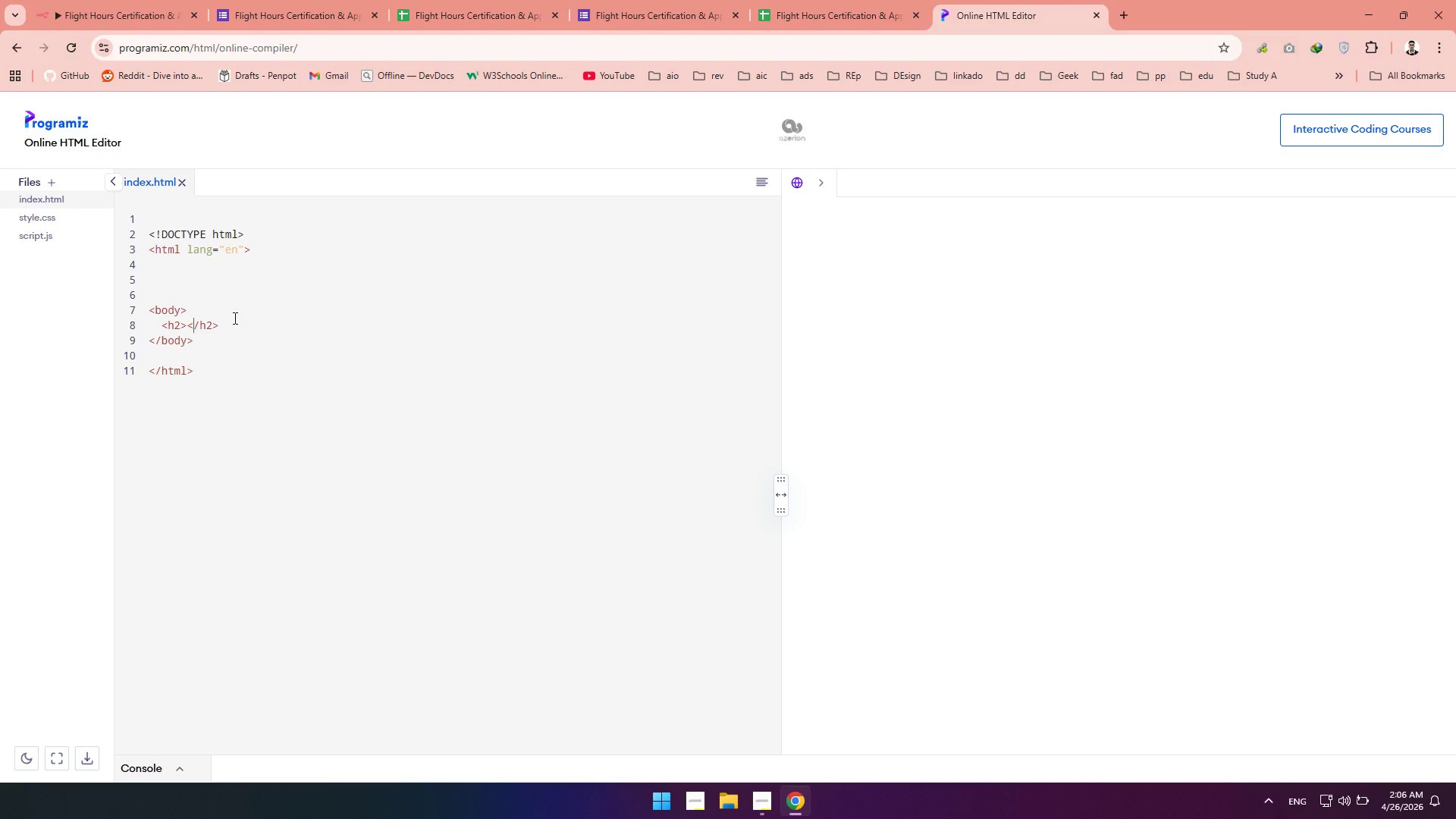 
key(ArrowLeft)
 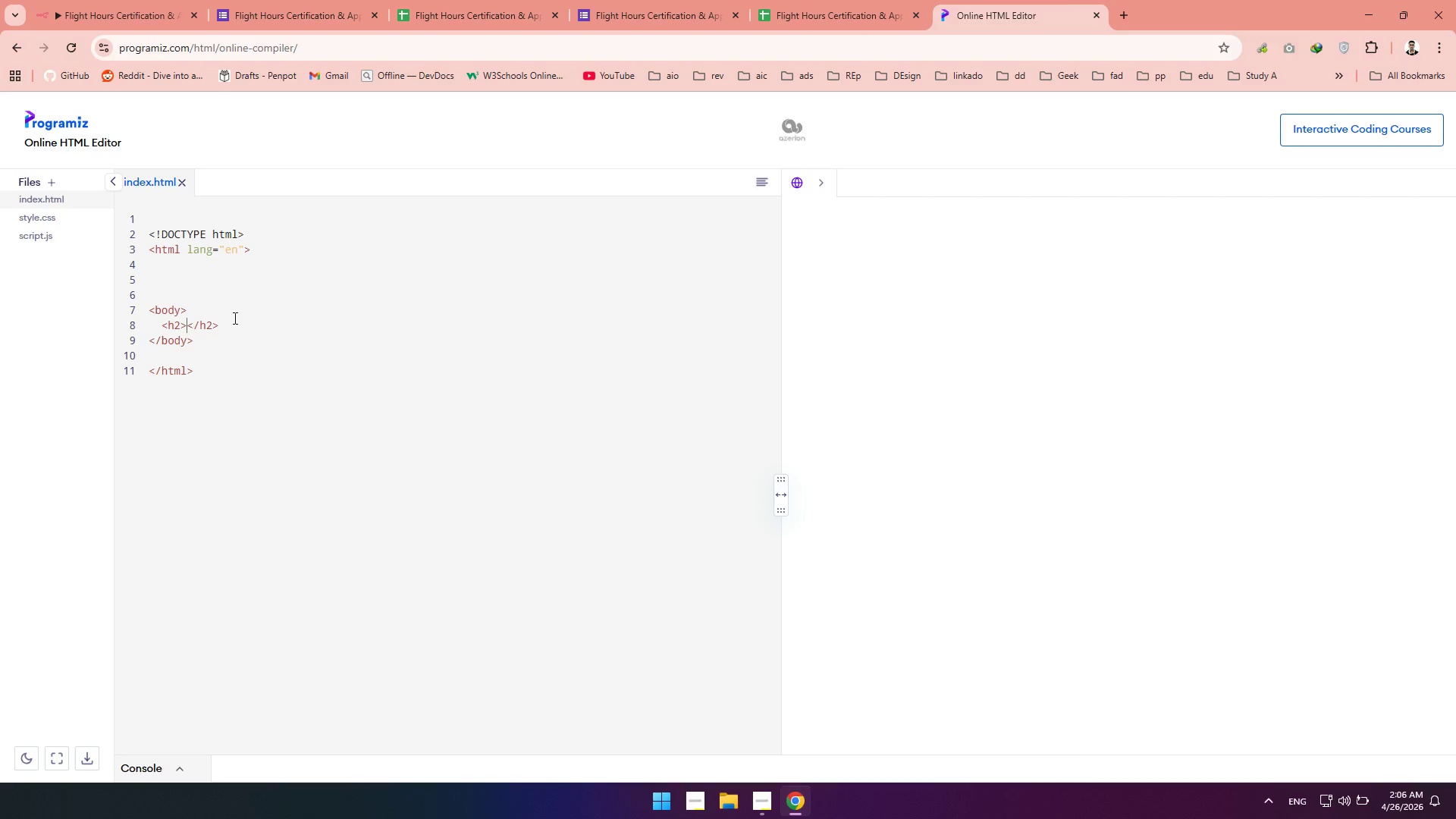 
key(ArrowLeft)
 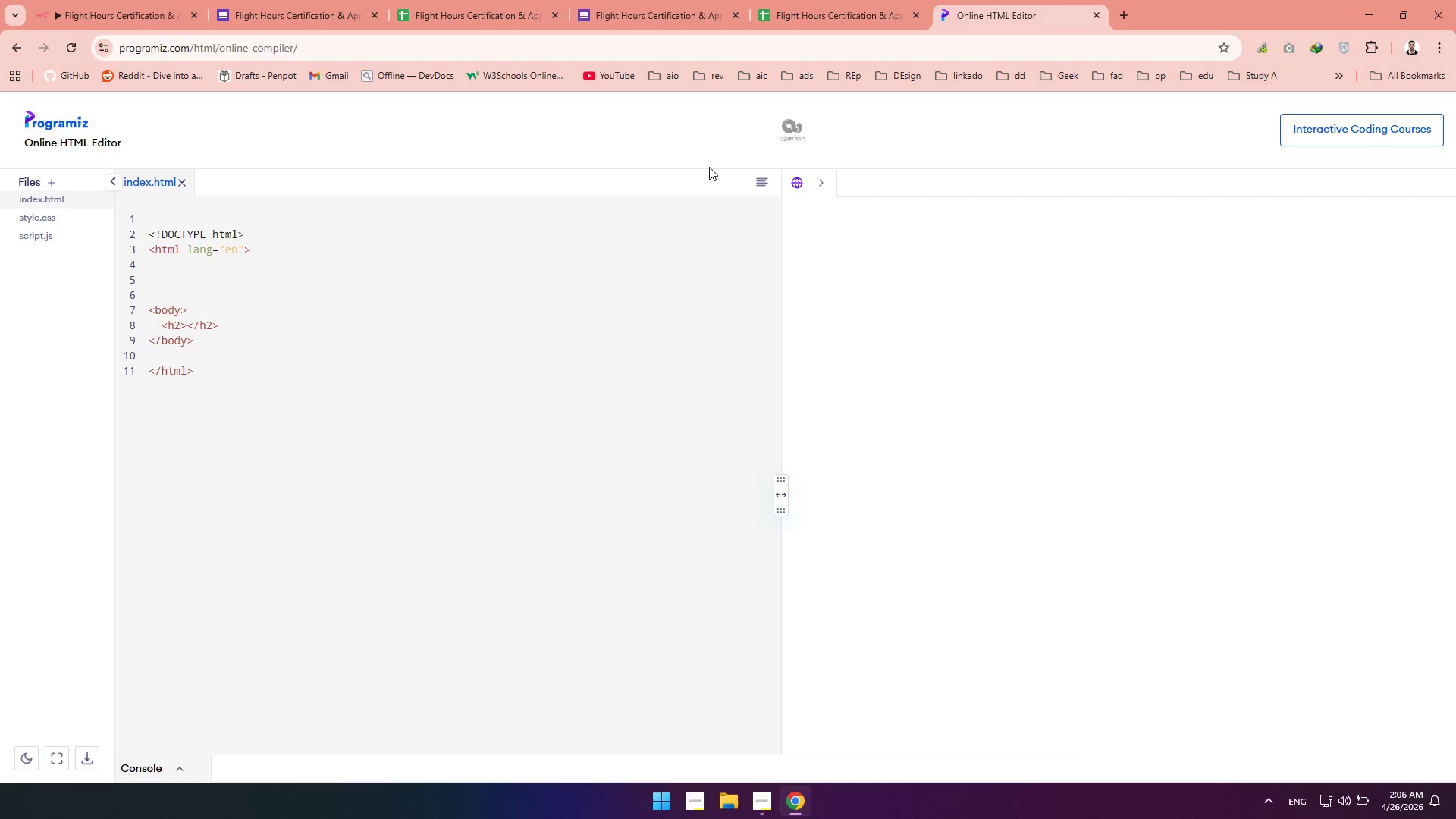 
wait(6.98)
 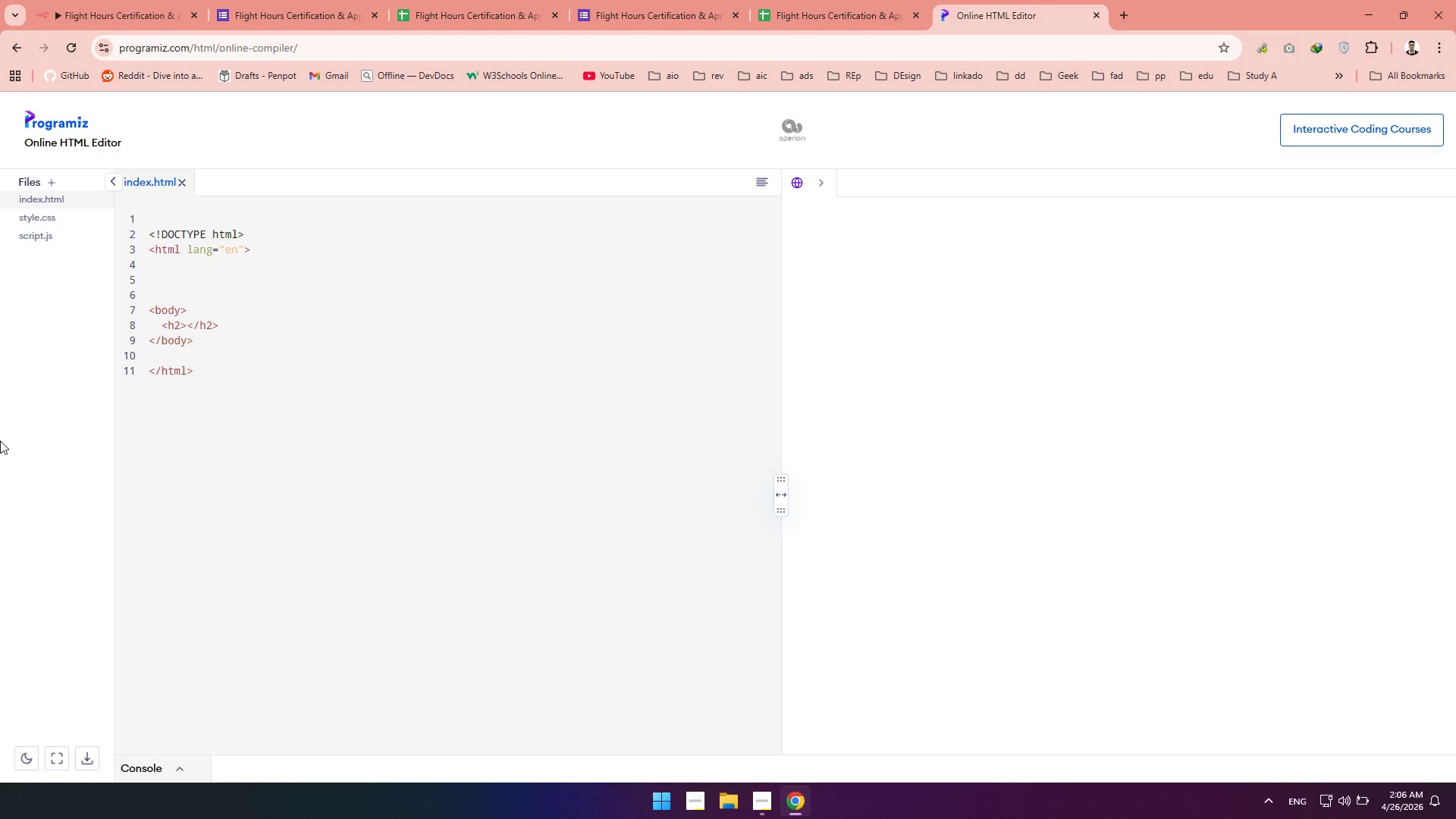 
left_click([759, 180])
 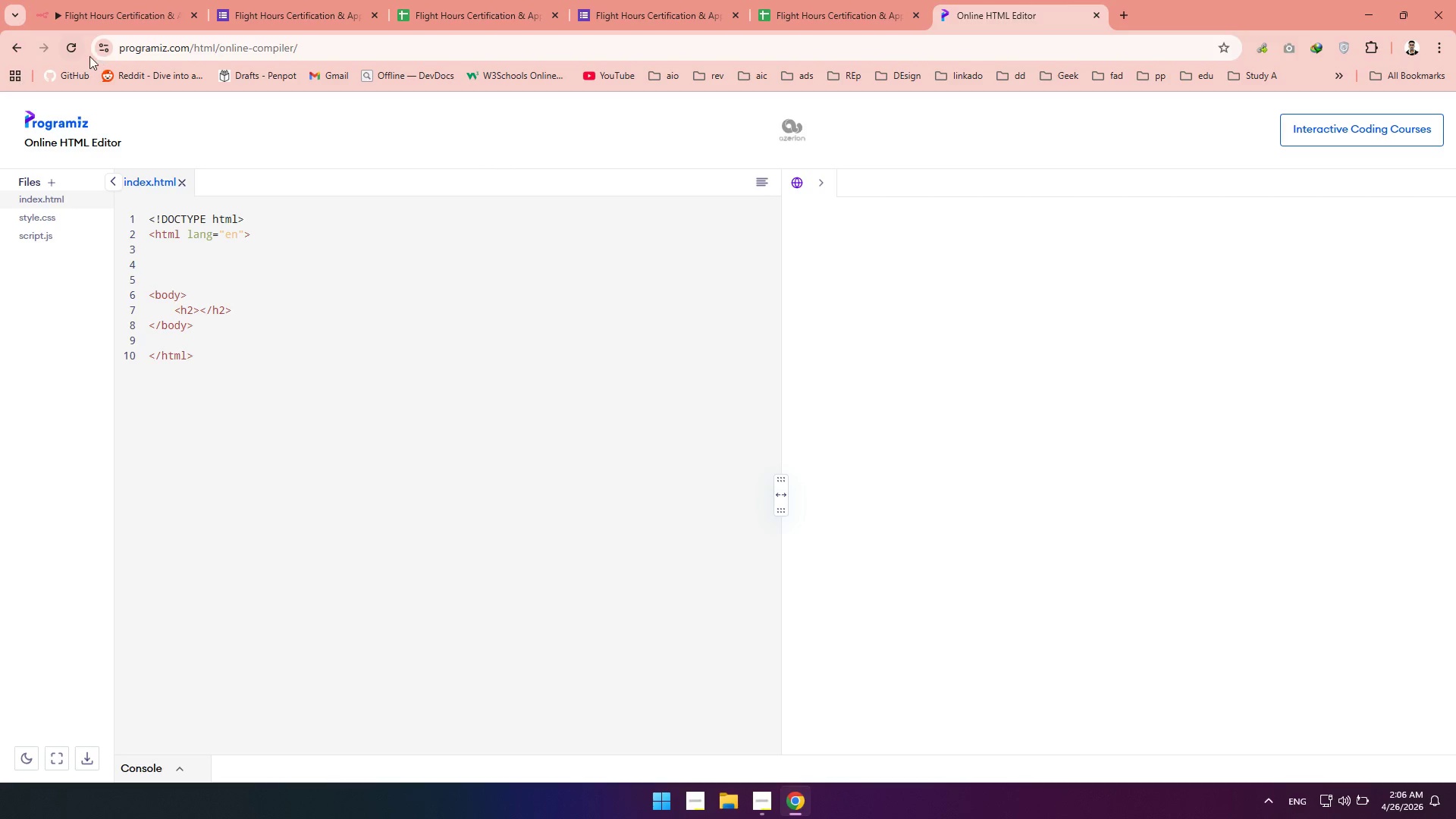 
left_click([74, 52])
 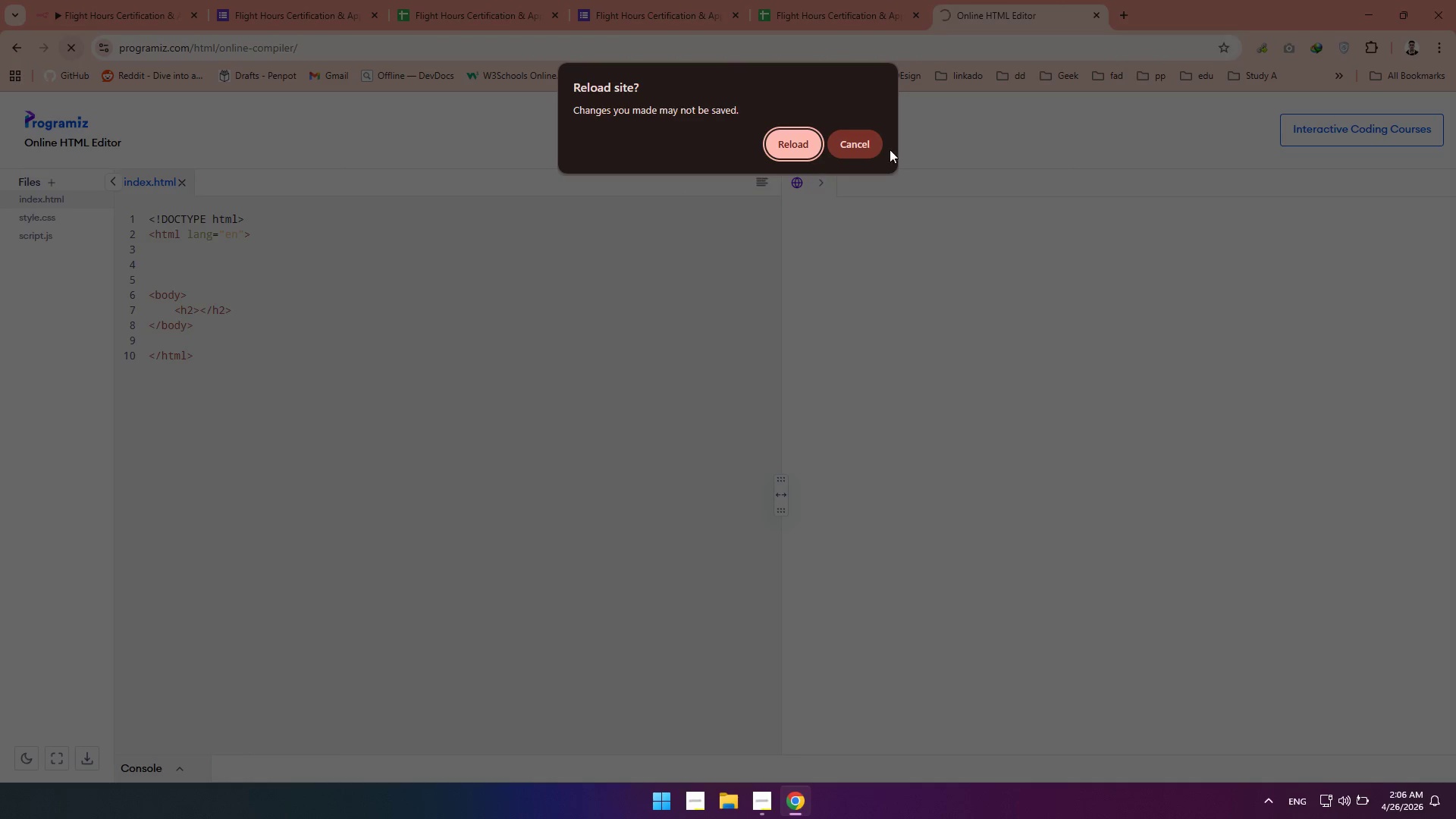 
left_click([792, 130])
 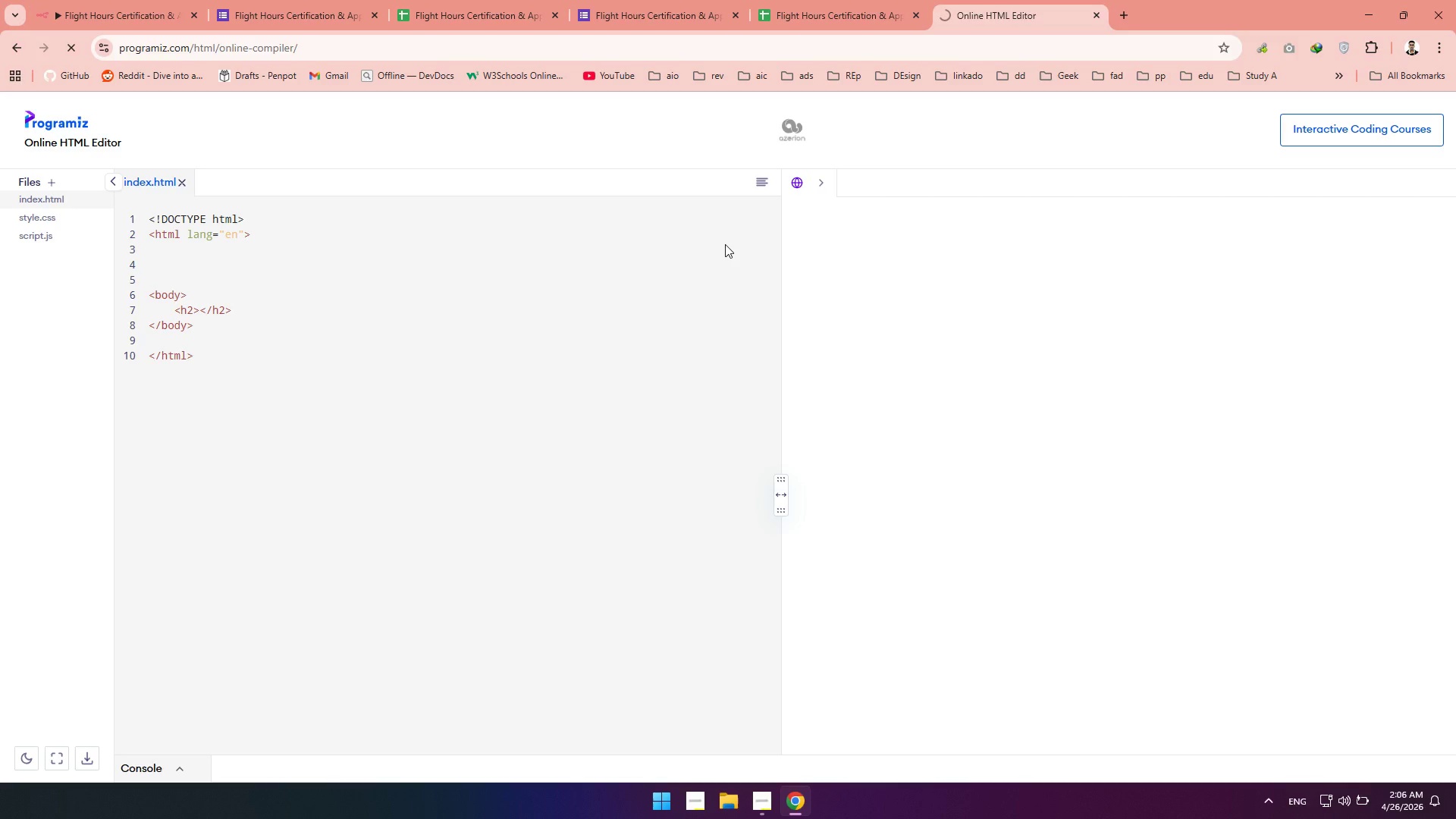 
mouse_move([723, 258])
 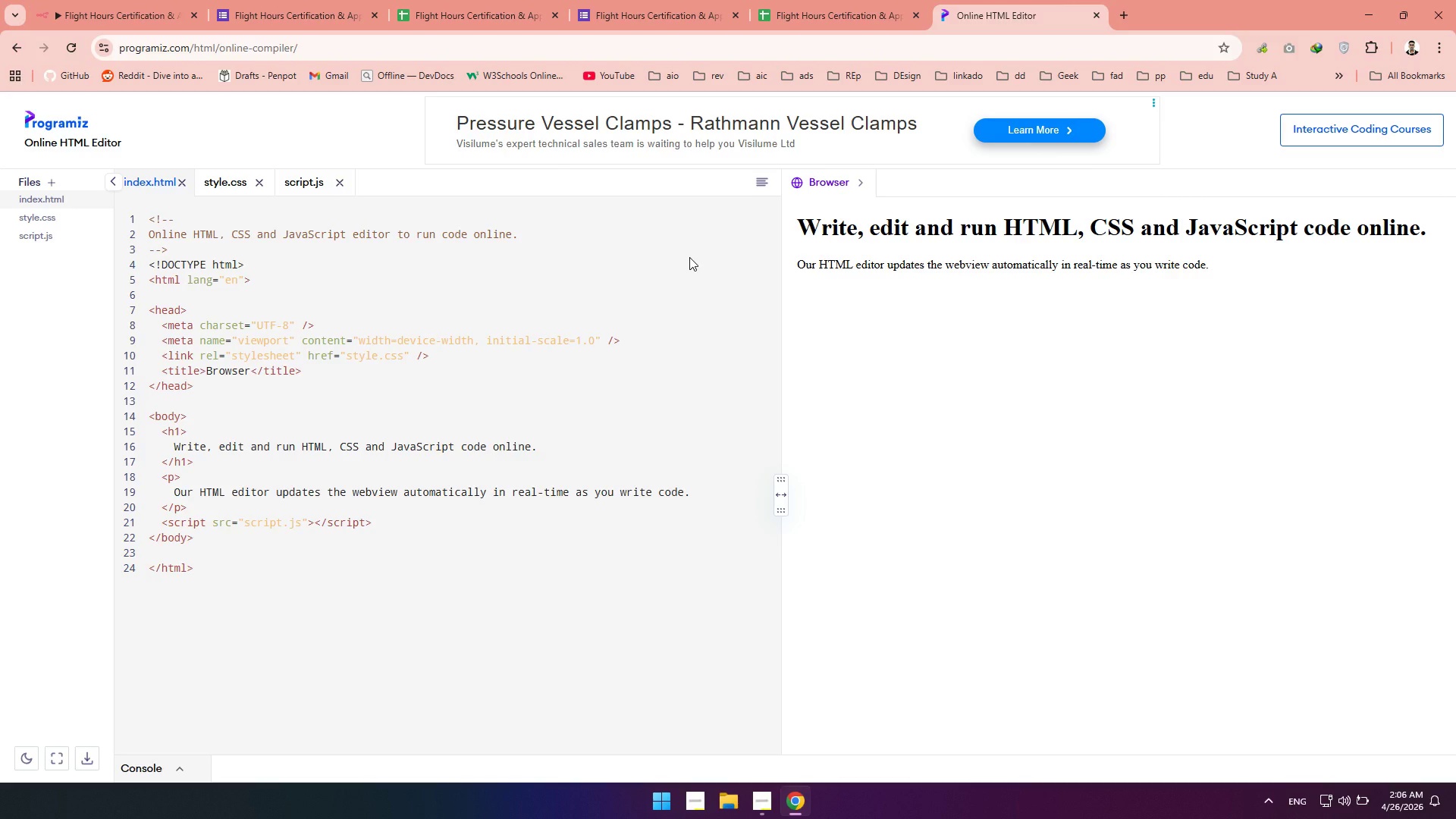 
wait(7.51)
 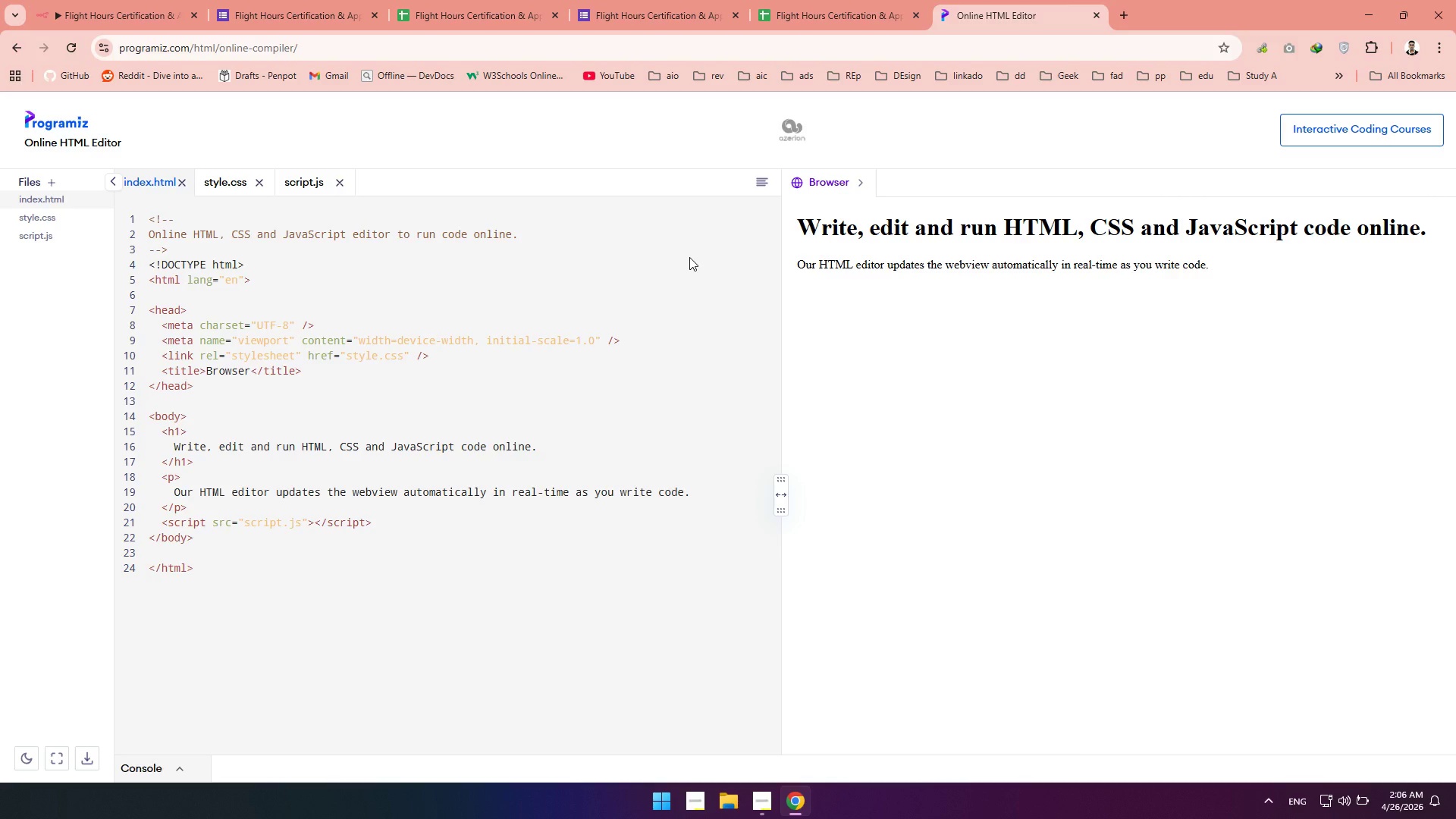 
left_click_drag(start_coordinate=[176, 248], to_coordinate=[122, 219])
 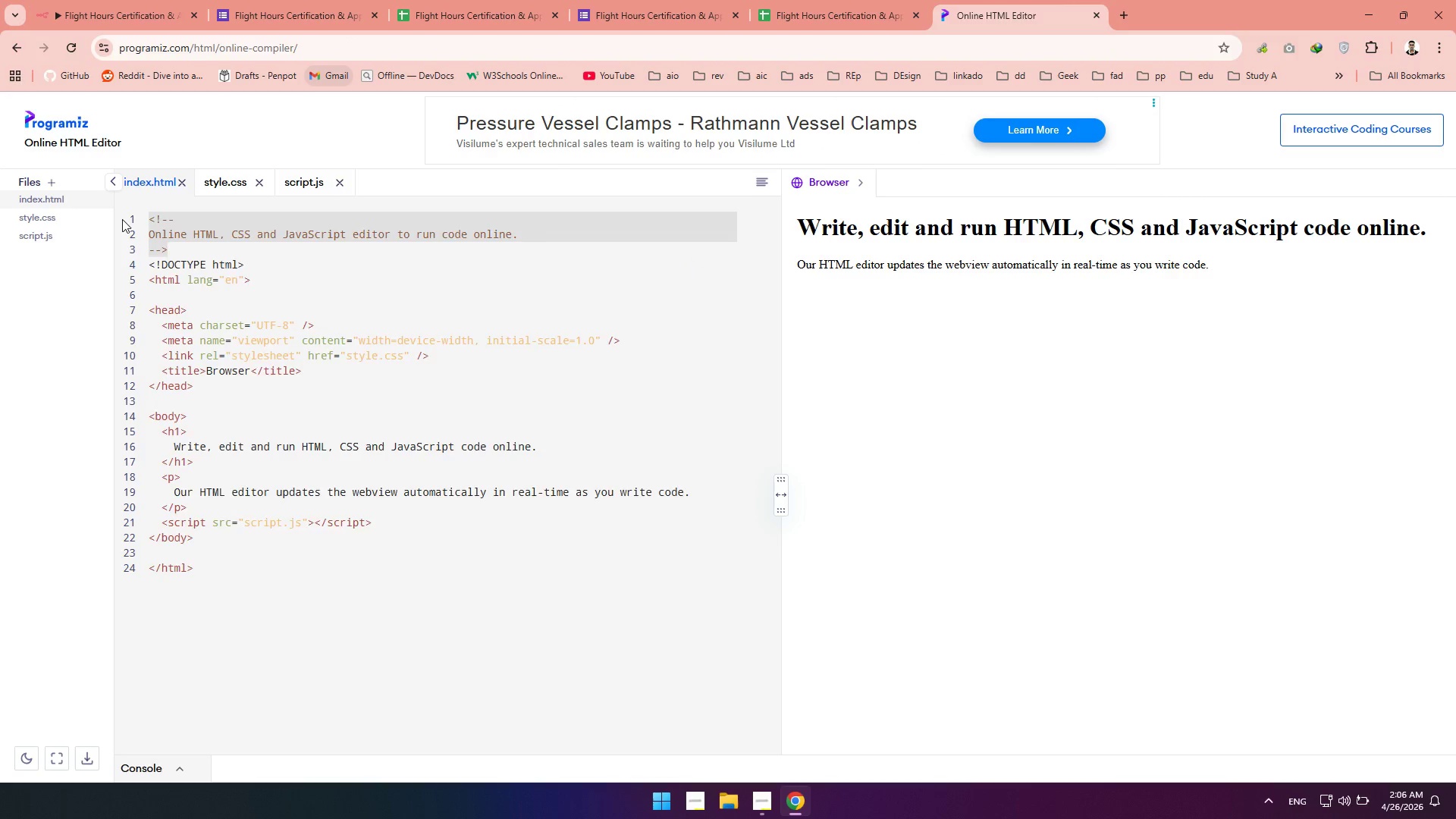 
key(Backslash)
 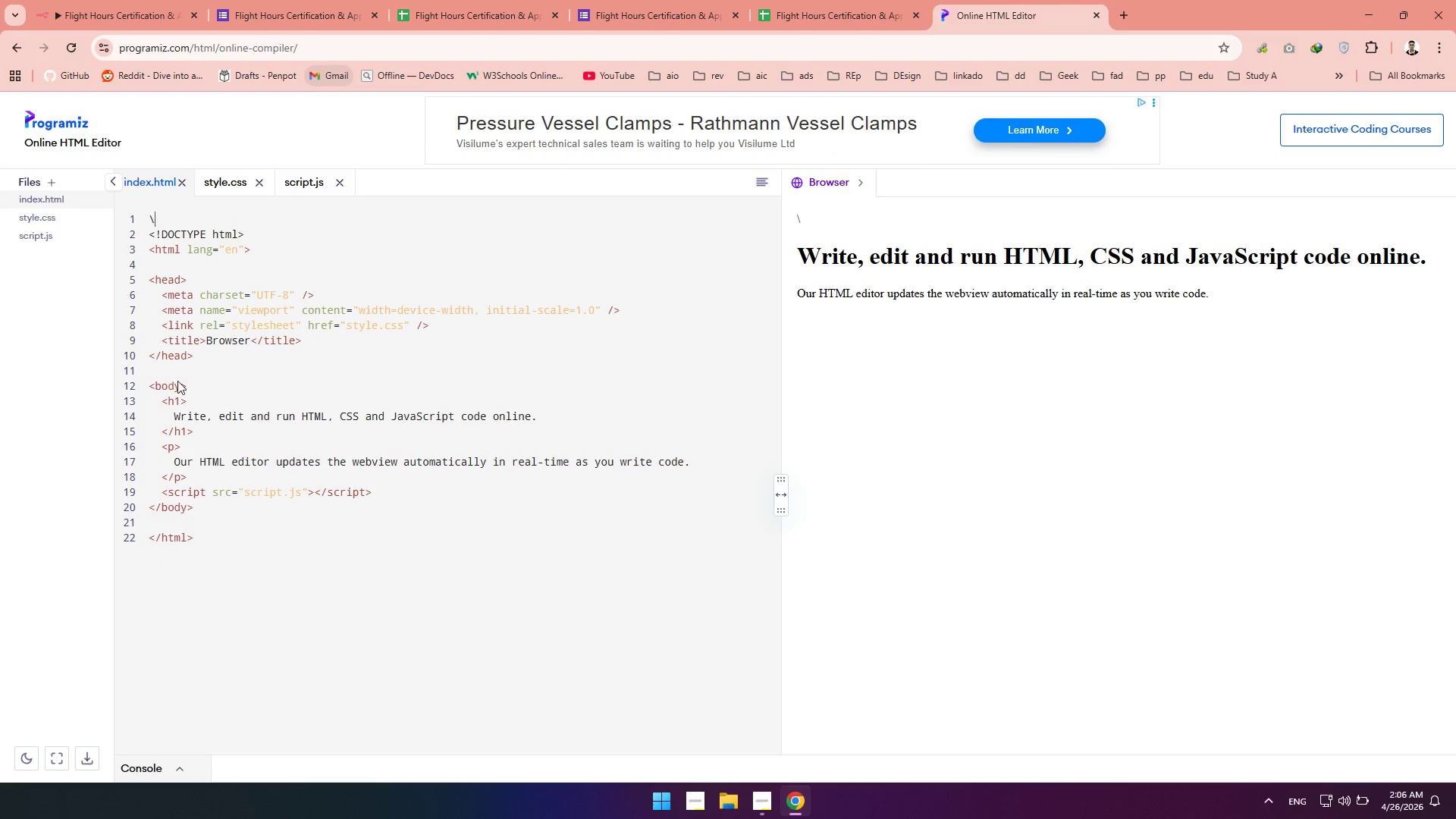 
left_click_drag(start_coordinate=[156, 397], to_coordinate=[397, 497])
 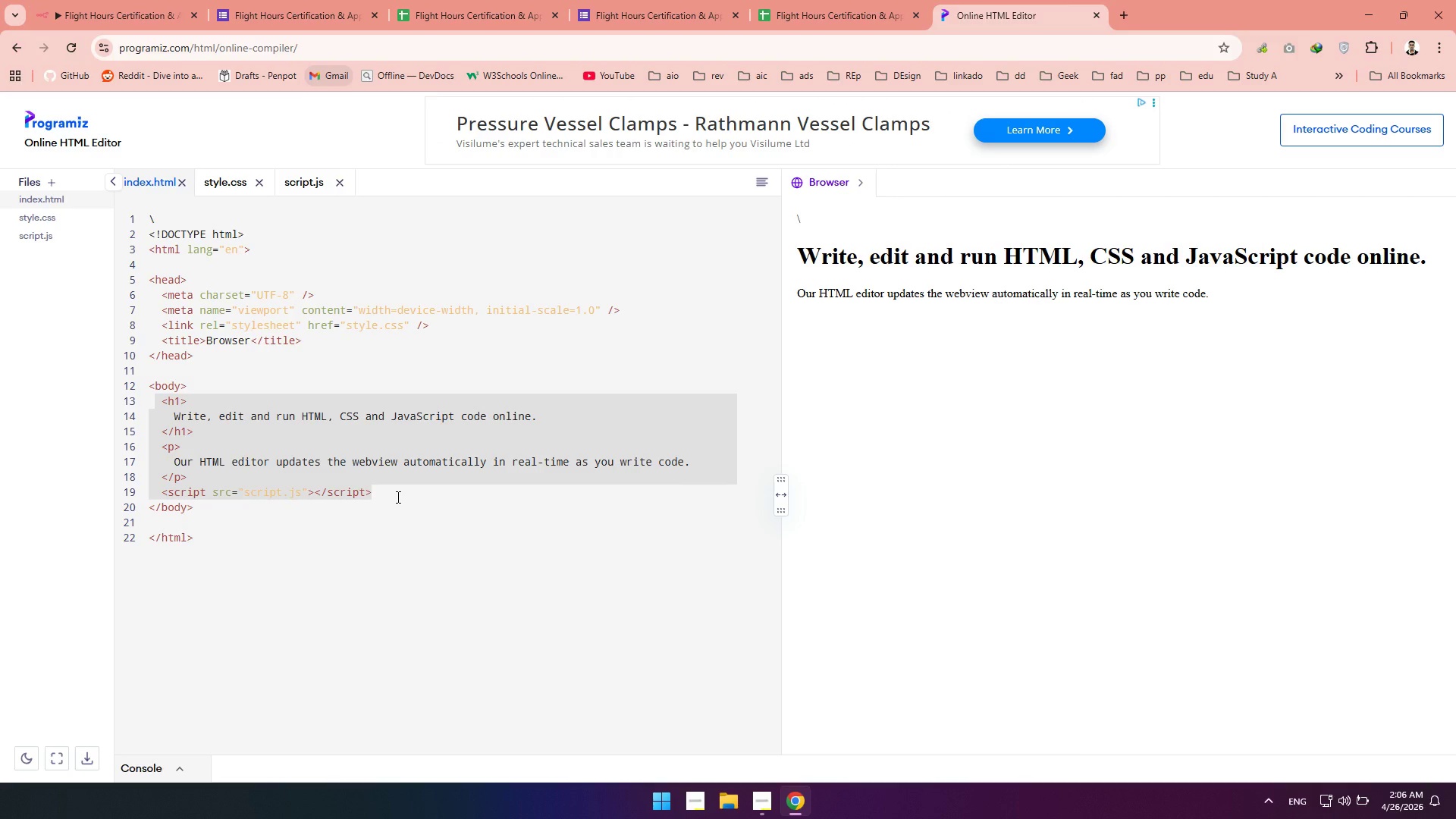 
key(Backspace)
 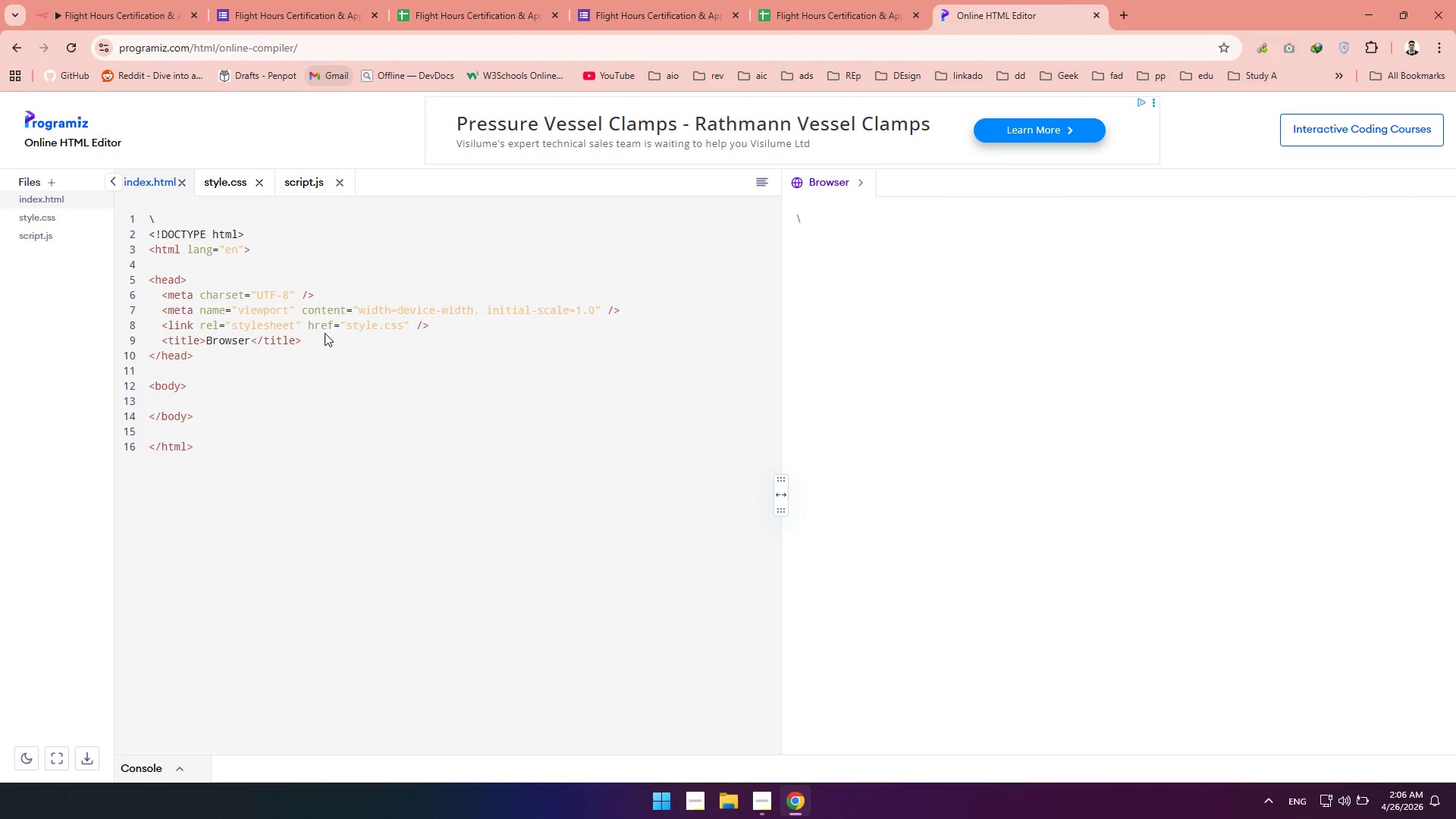 
left_click_drag(start_coordinate=[317, 336], to_coordinate=[163, 300])
 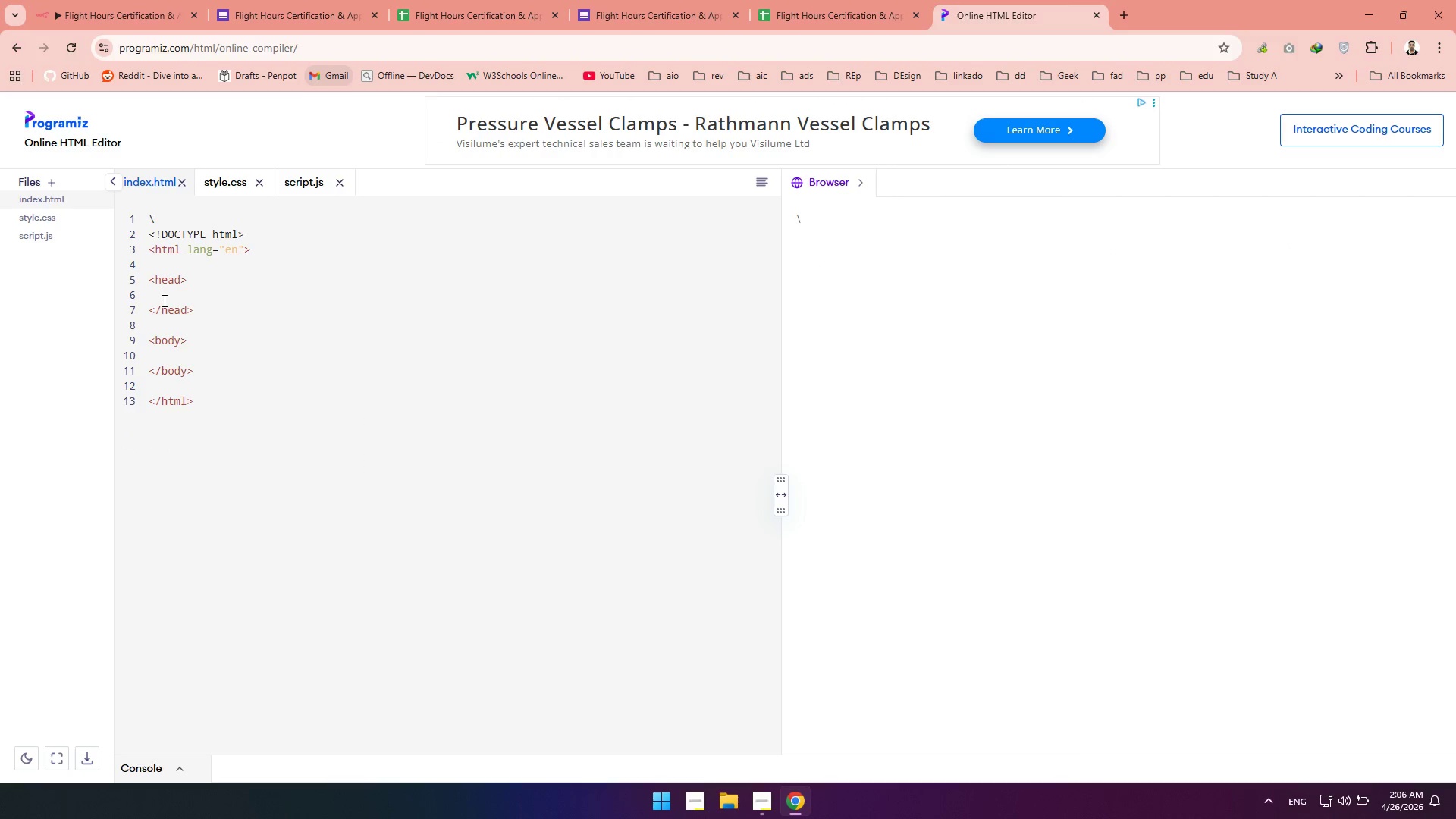 
key(Backspace)
 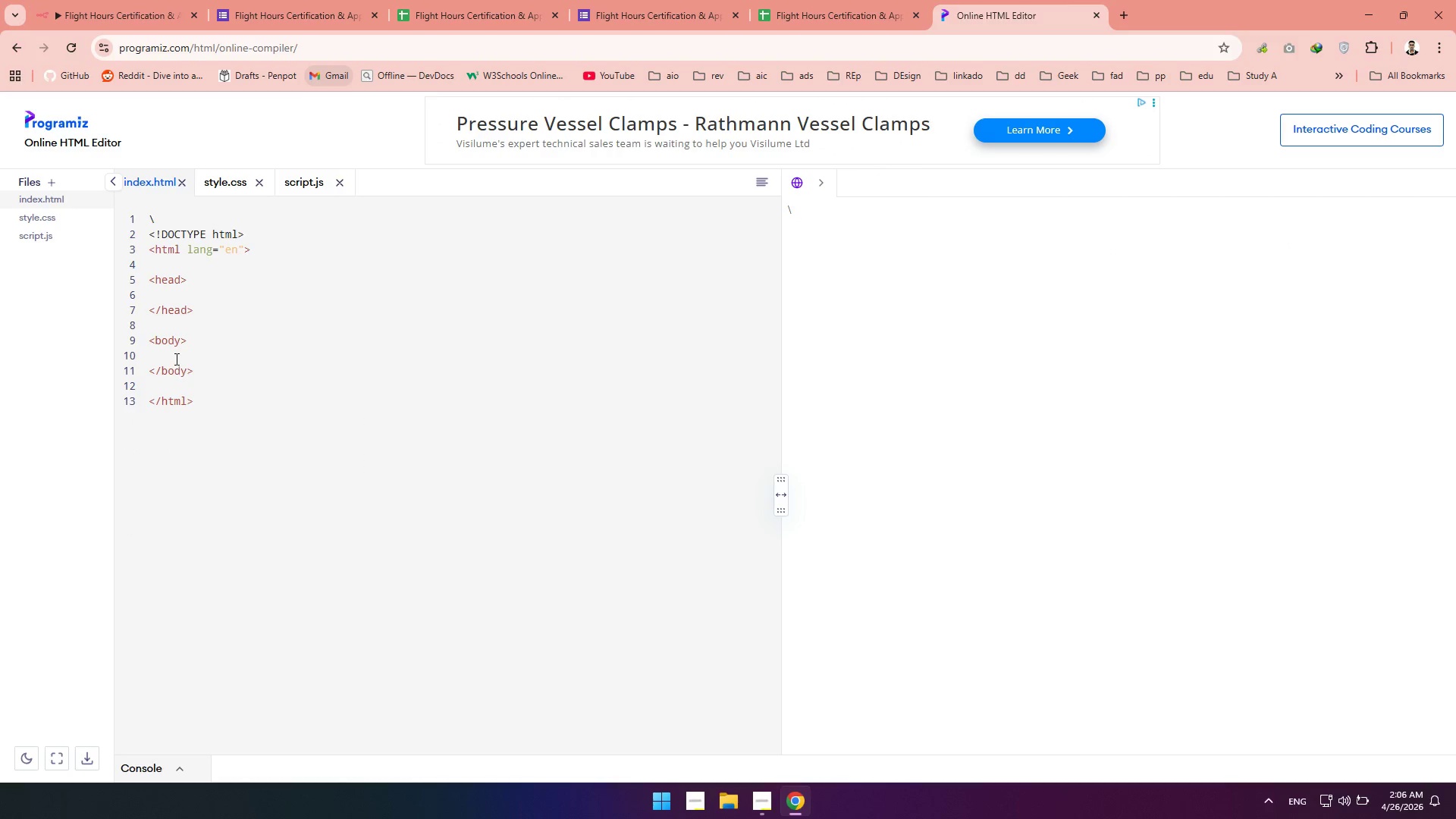 
left_click([174, 350])
 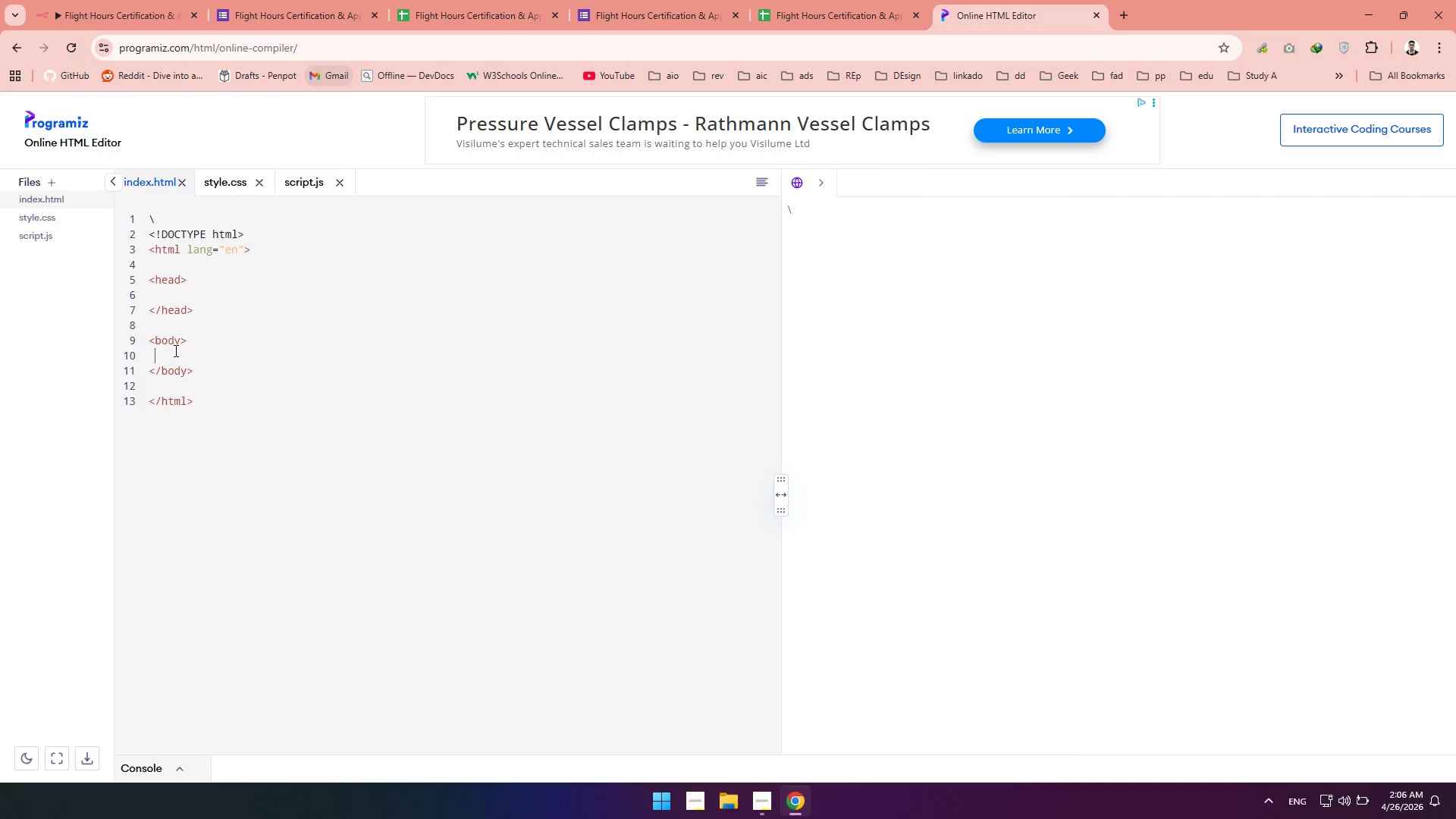 
type(<h2>/)
key(Backspace)
key(Backspace)
 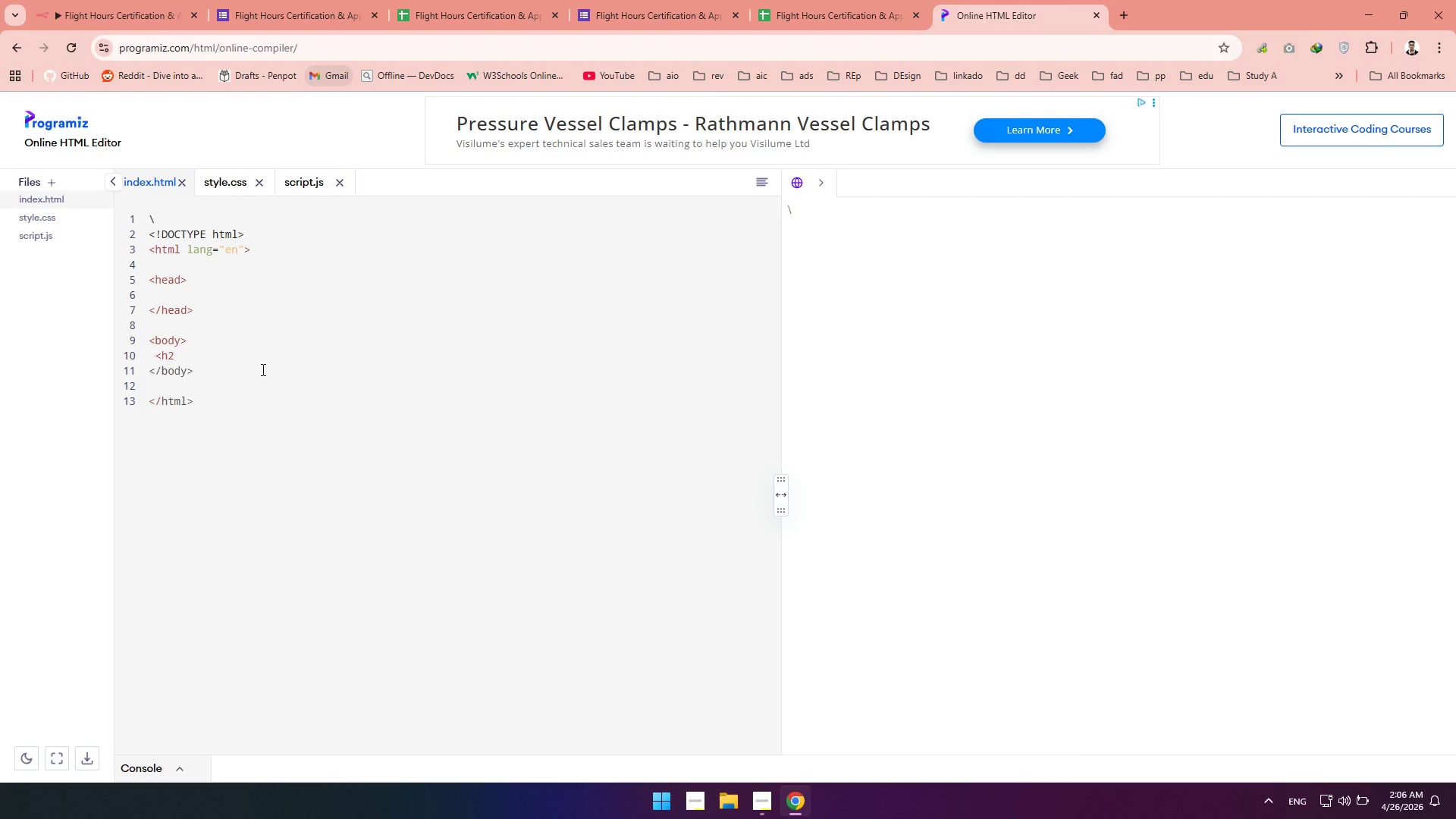 
key(Shift+Period)
 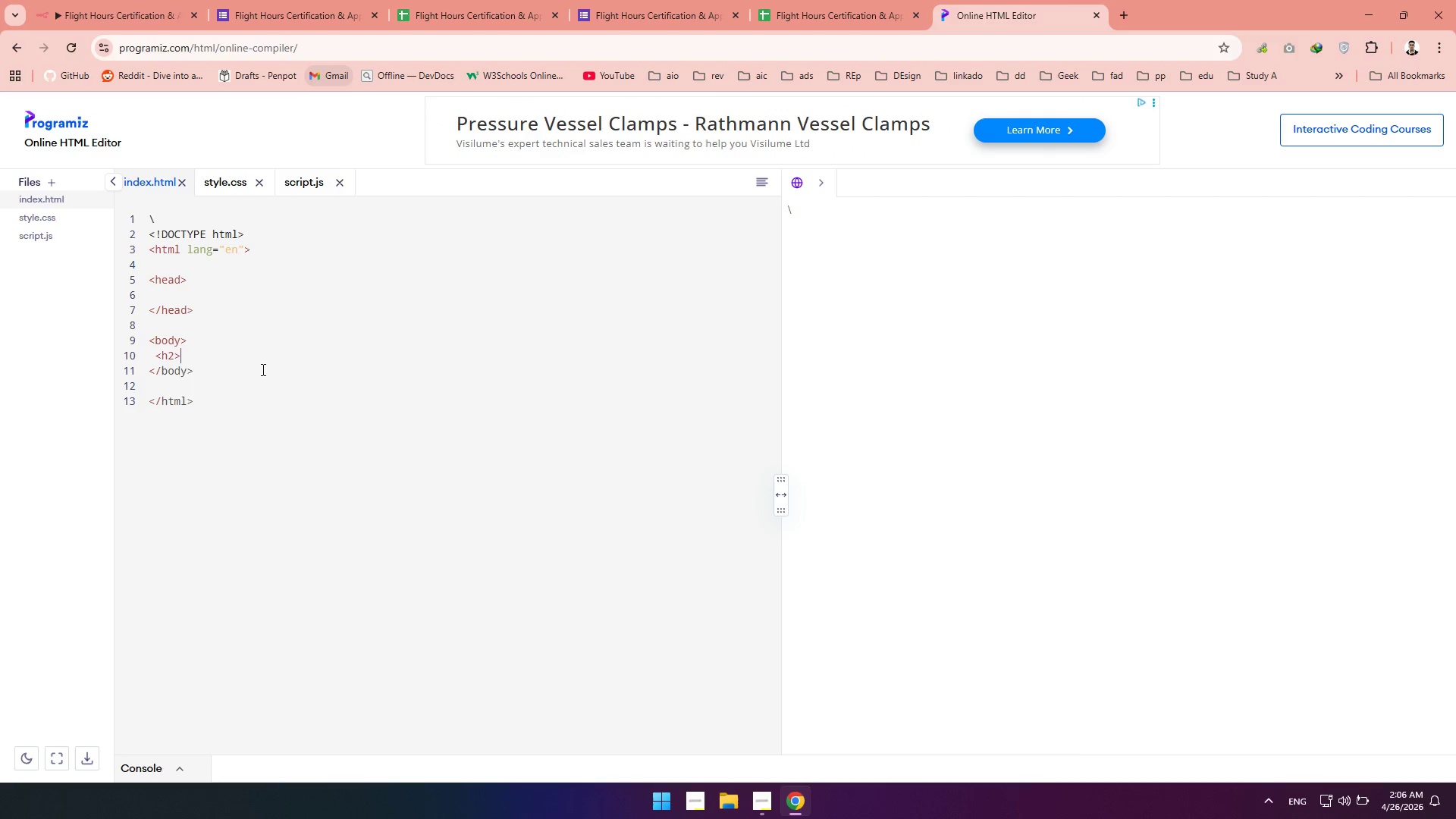 
key(Shift+Comma)
 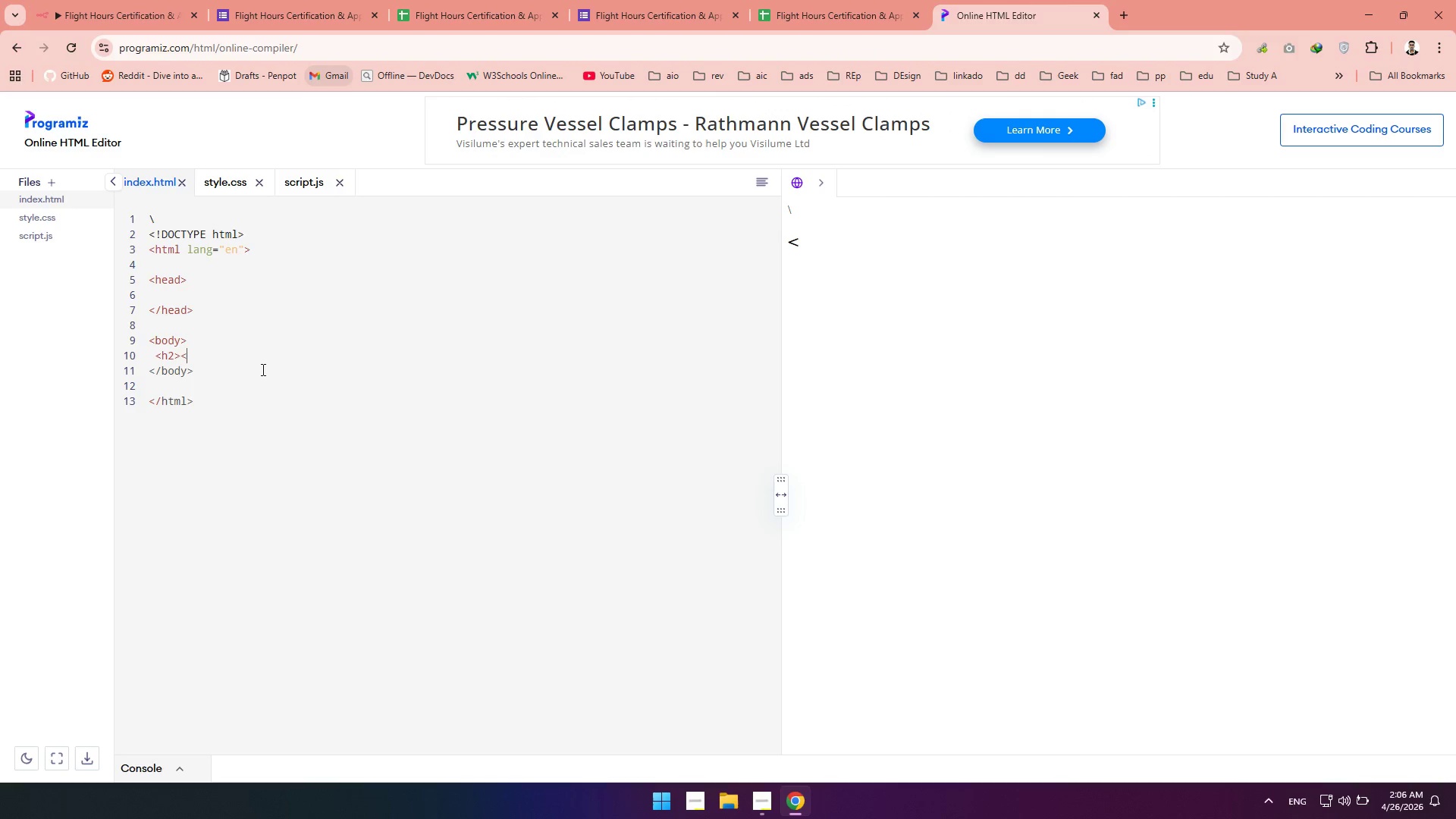 
key(Shift+ShiftRight)
 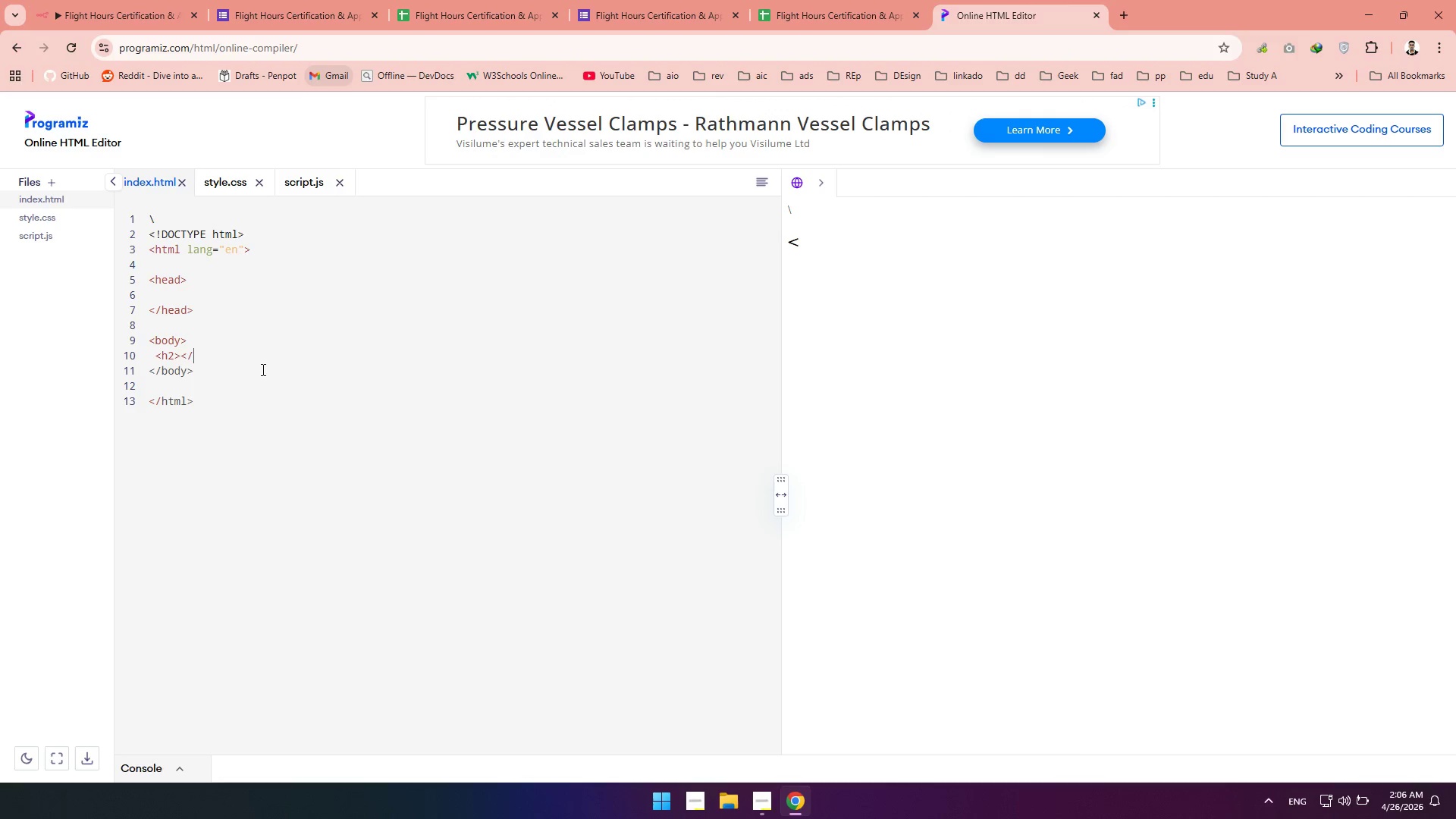 
key(Slash)
 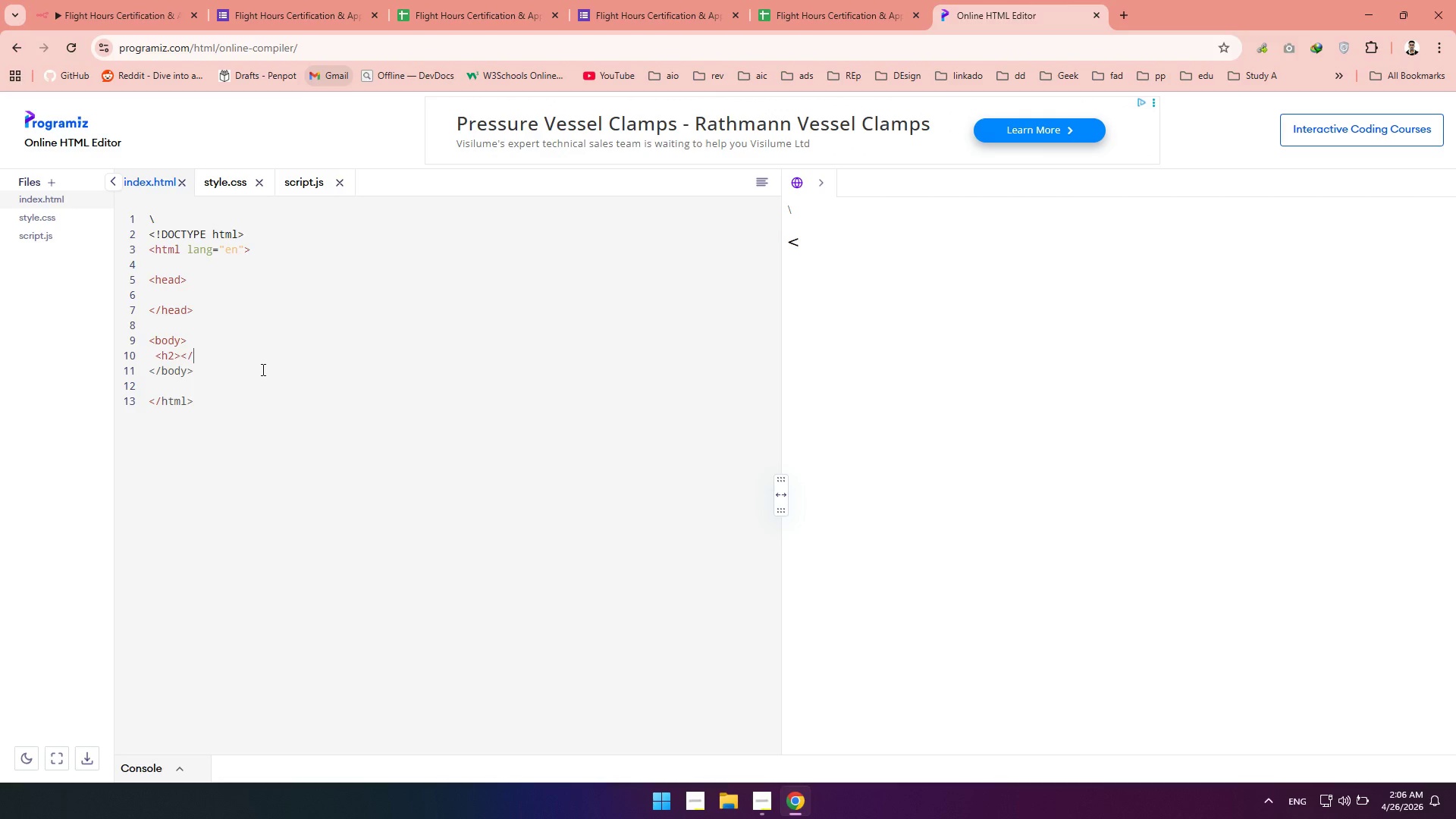 
key(Shift+Period)
 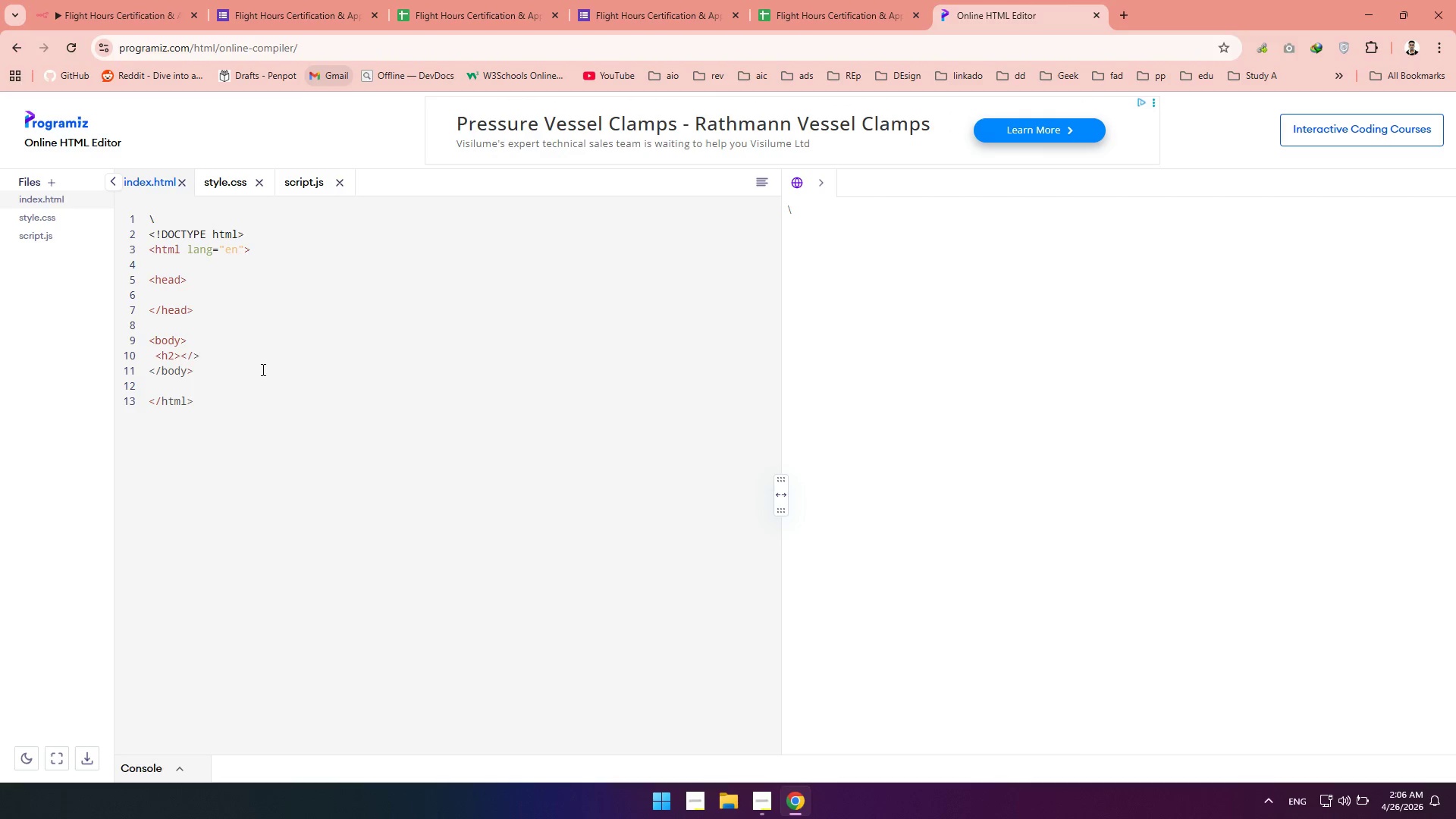 
key(ArrowLeft)
 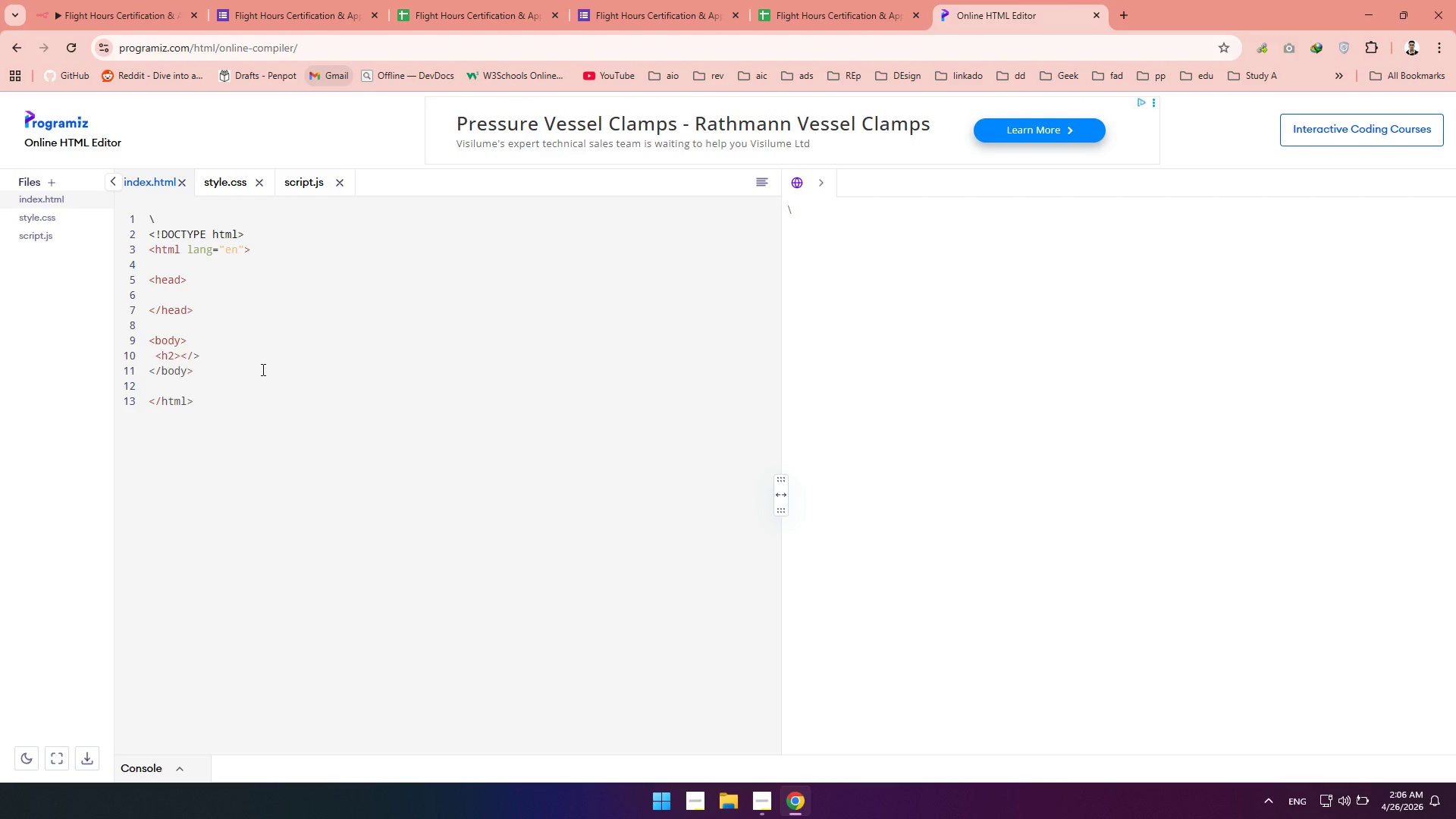 
type(h2)
 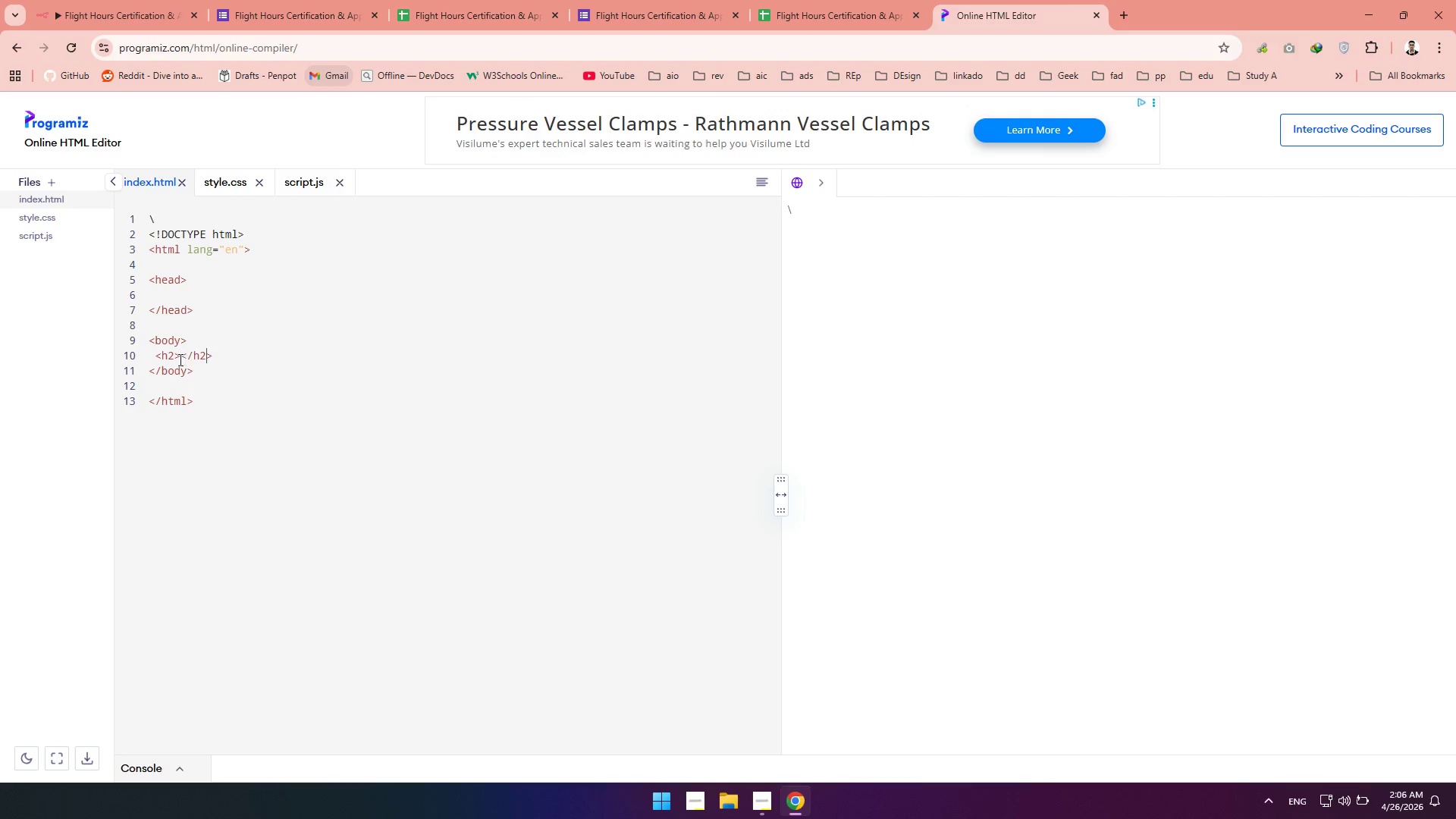 
left_click([177, 359])
 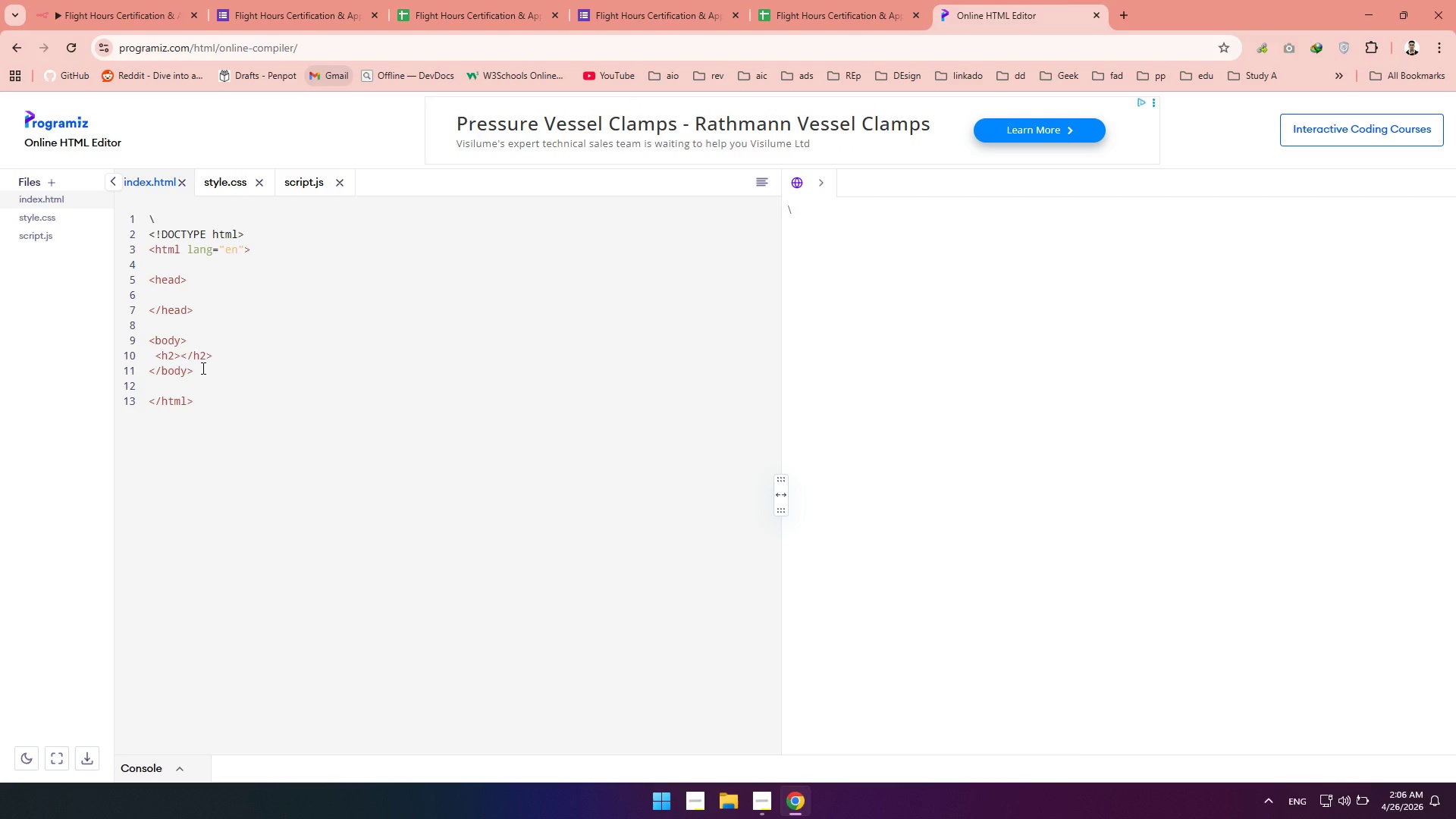 
type(FLight Log A)
 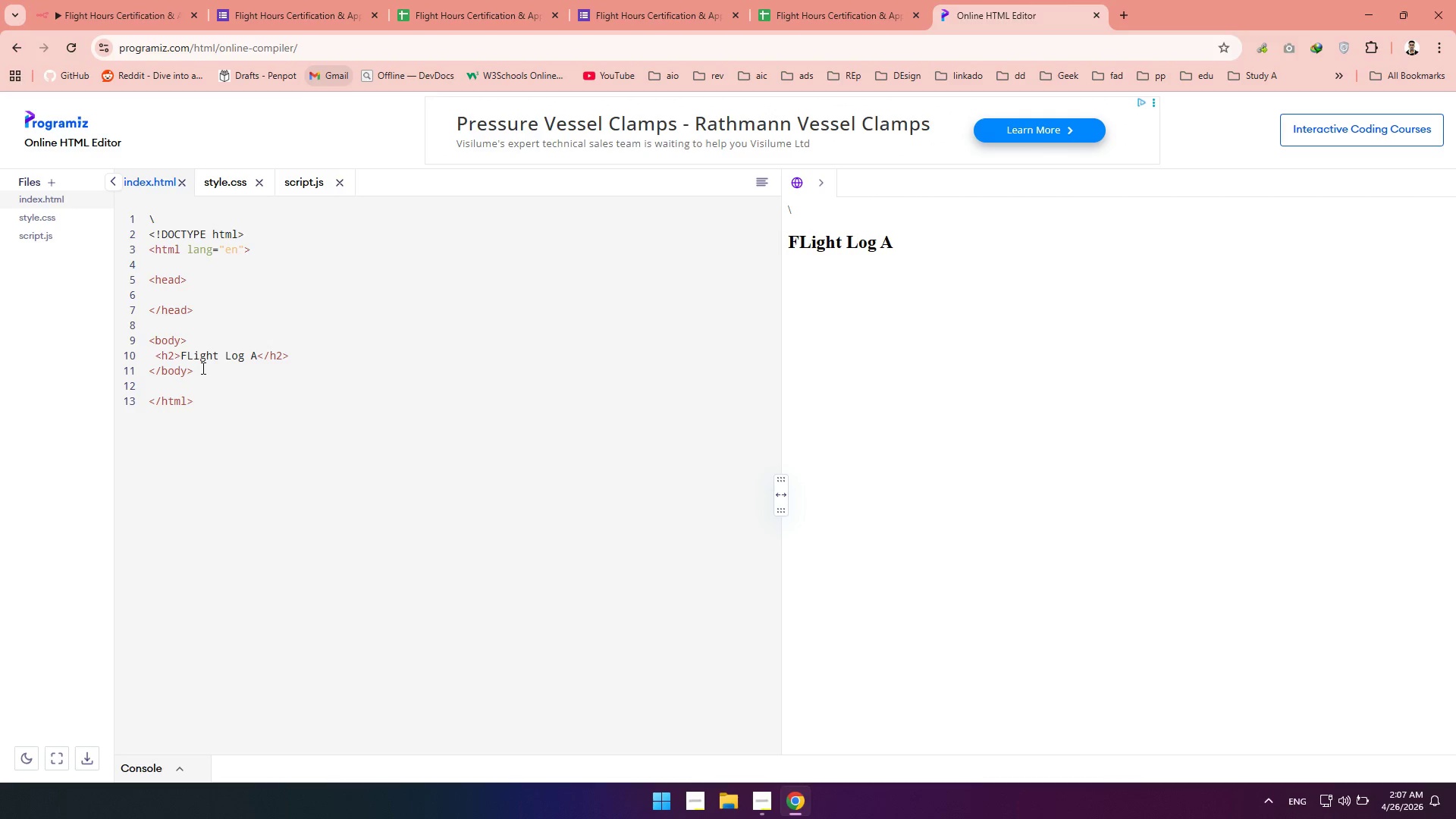 
left_click([193, 359])
 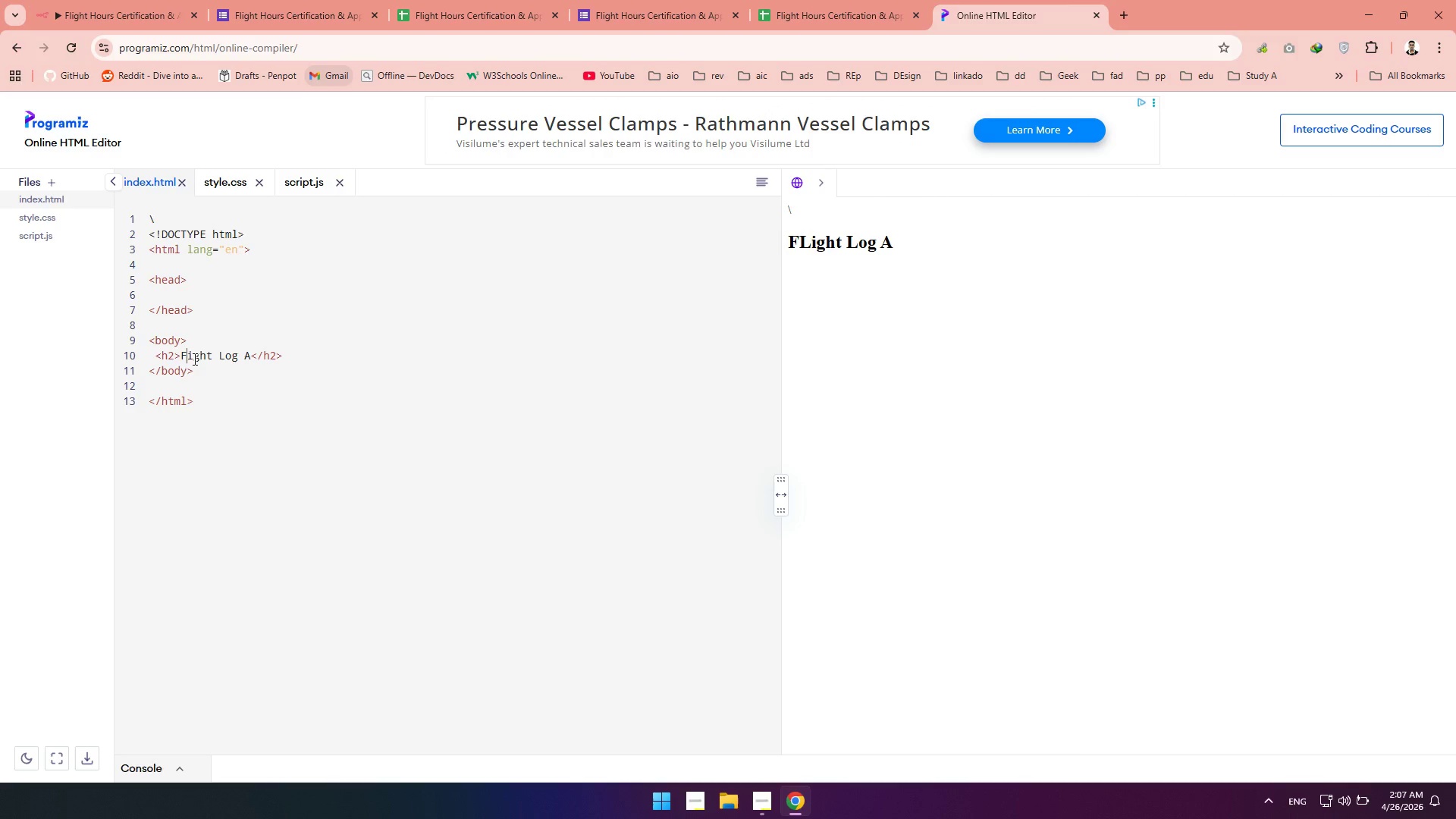 
key(Backspace)
 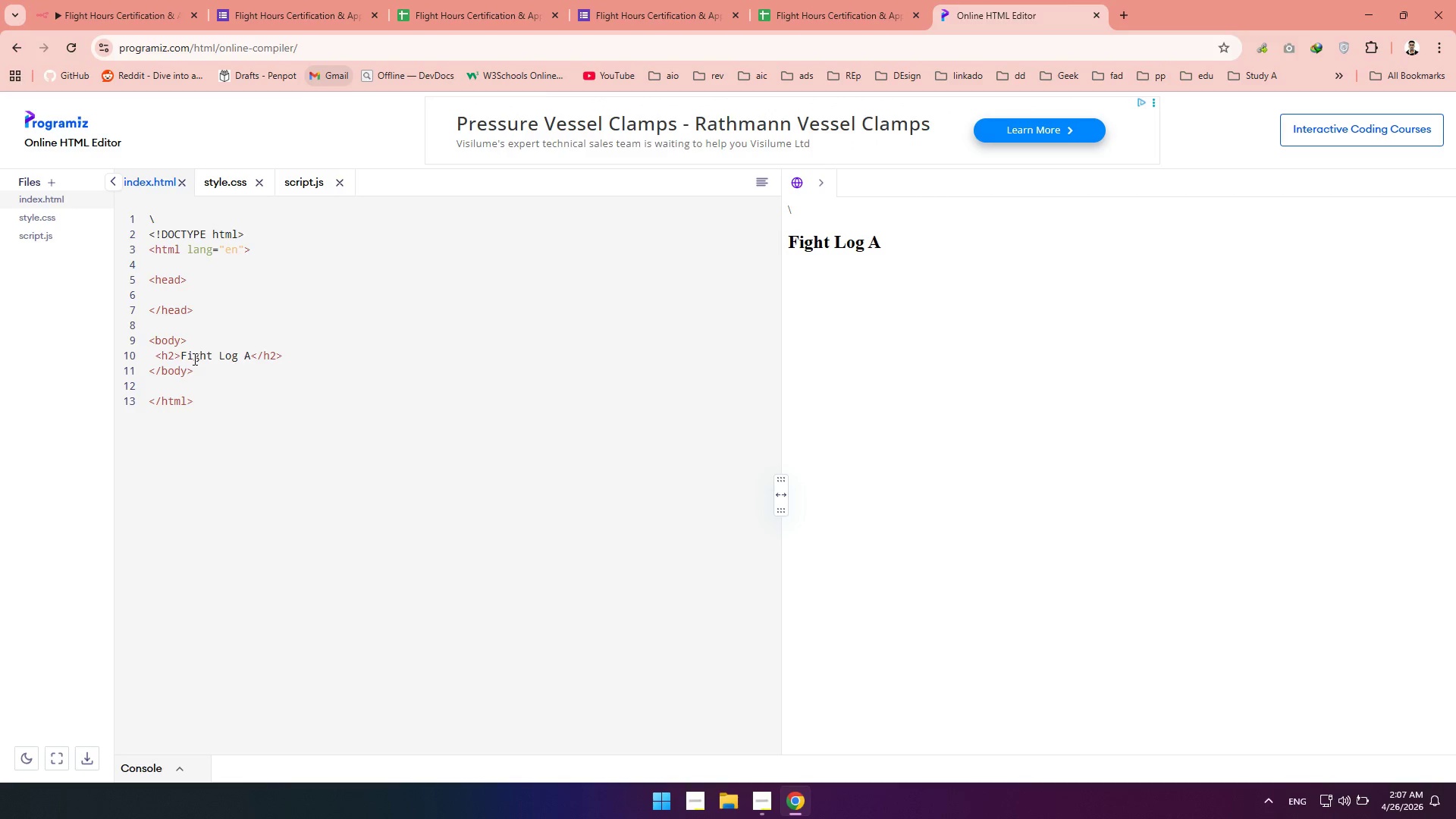 
key(L)
 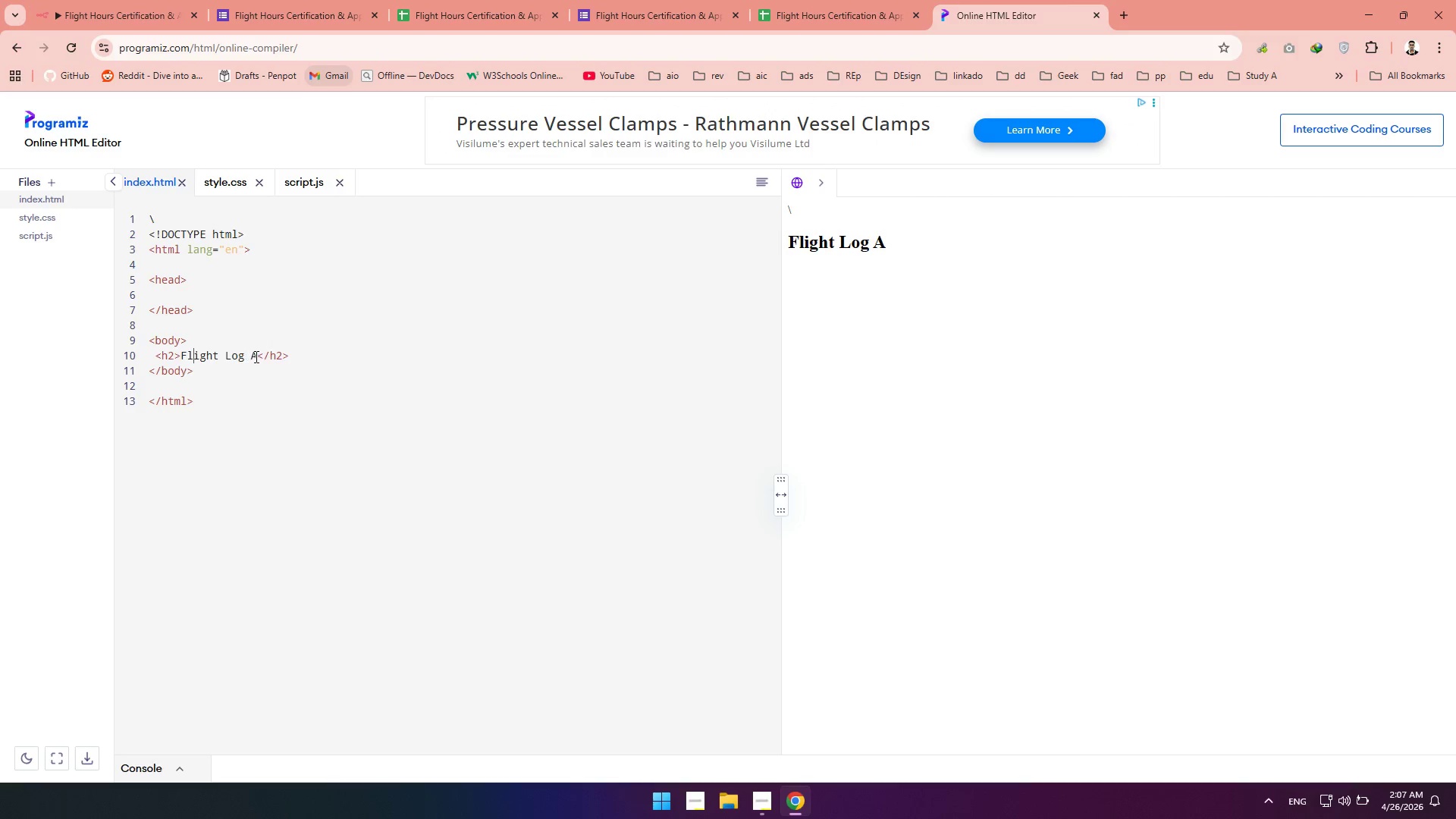 
left_click([255, 356])
 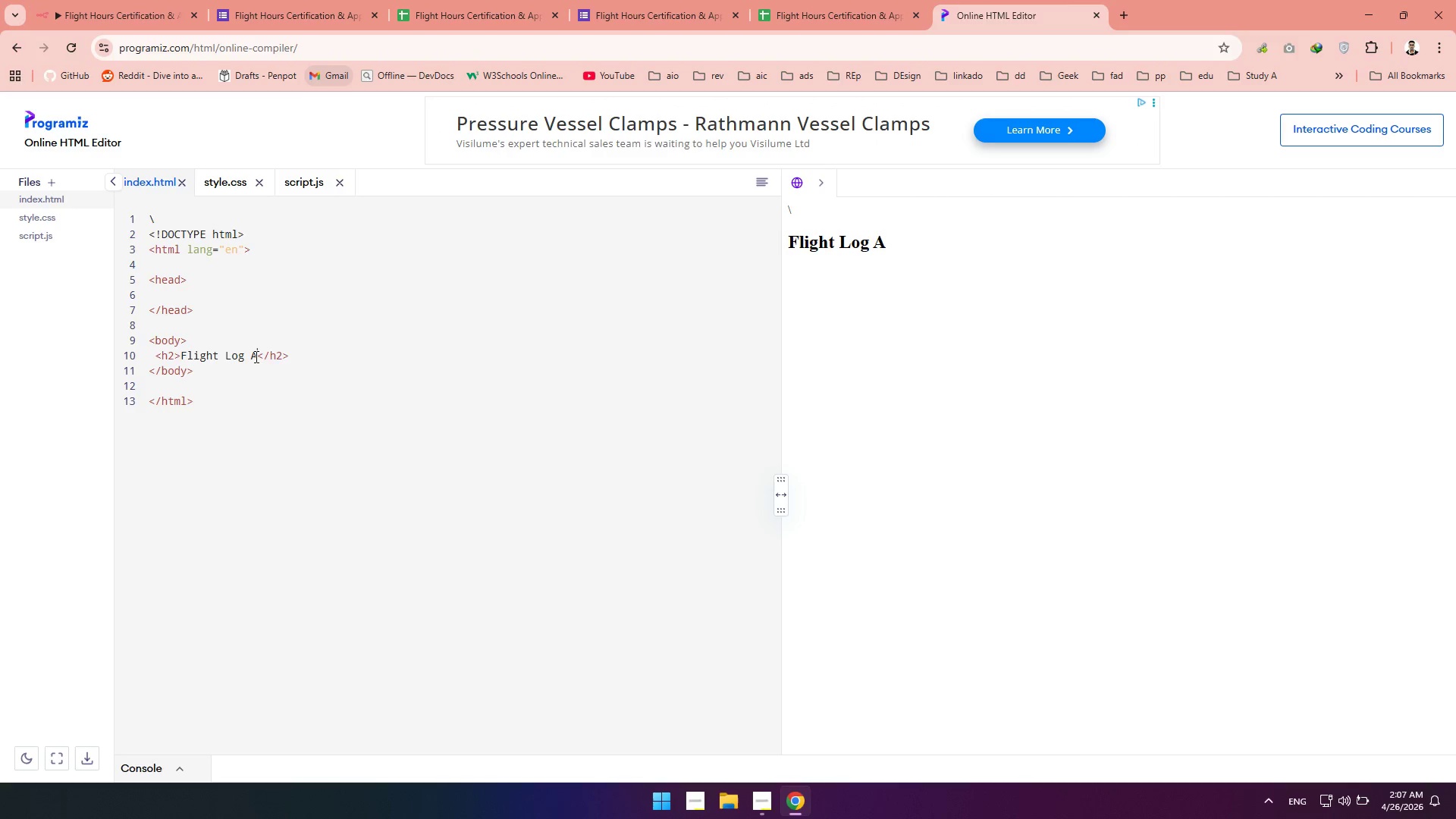 
type(PProval Requires)
key(Backspace)
type(d)
 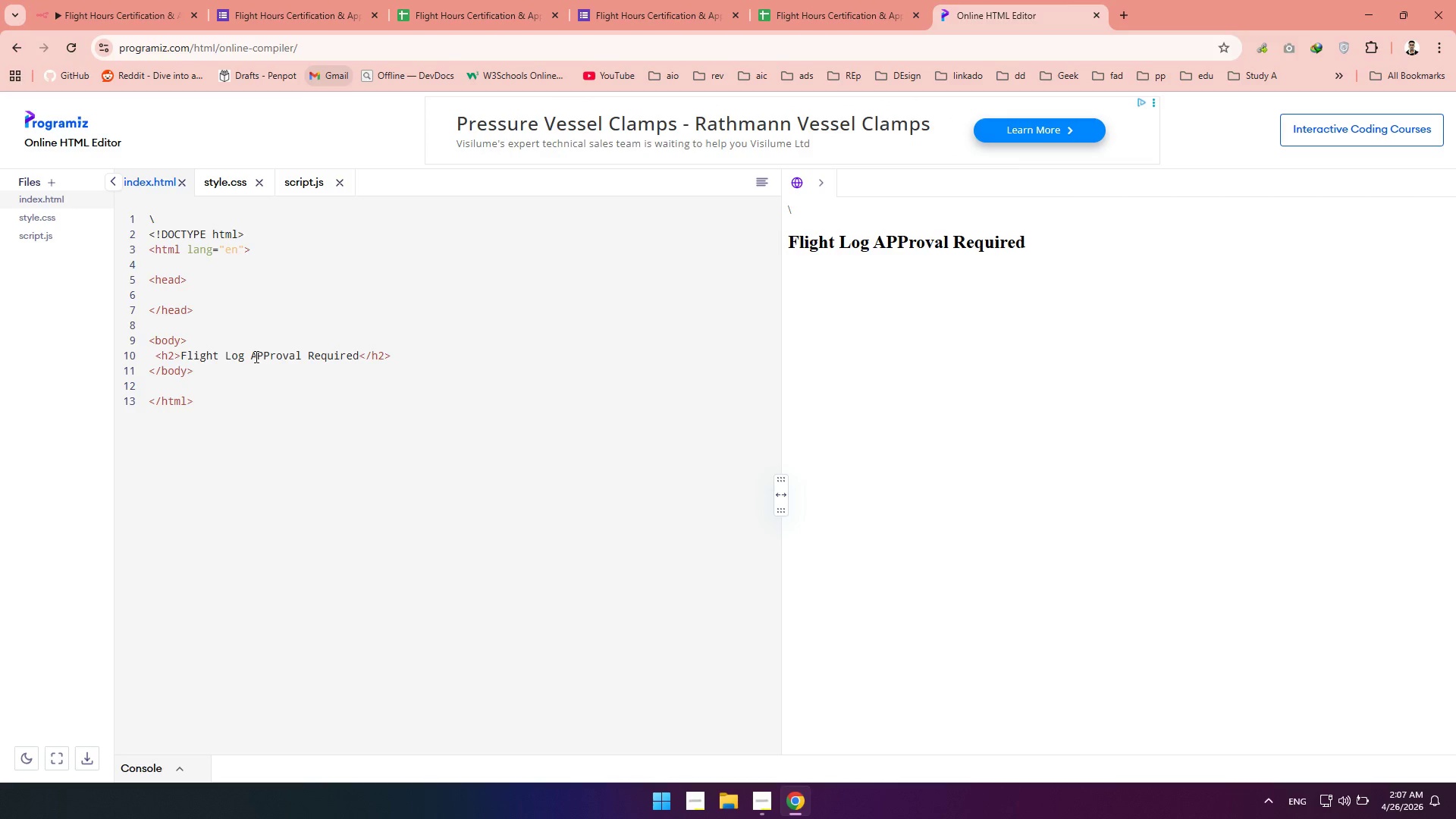 
wait(6.64)
 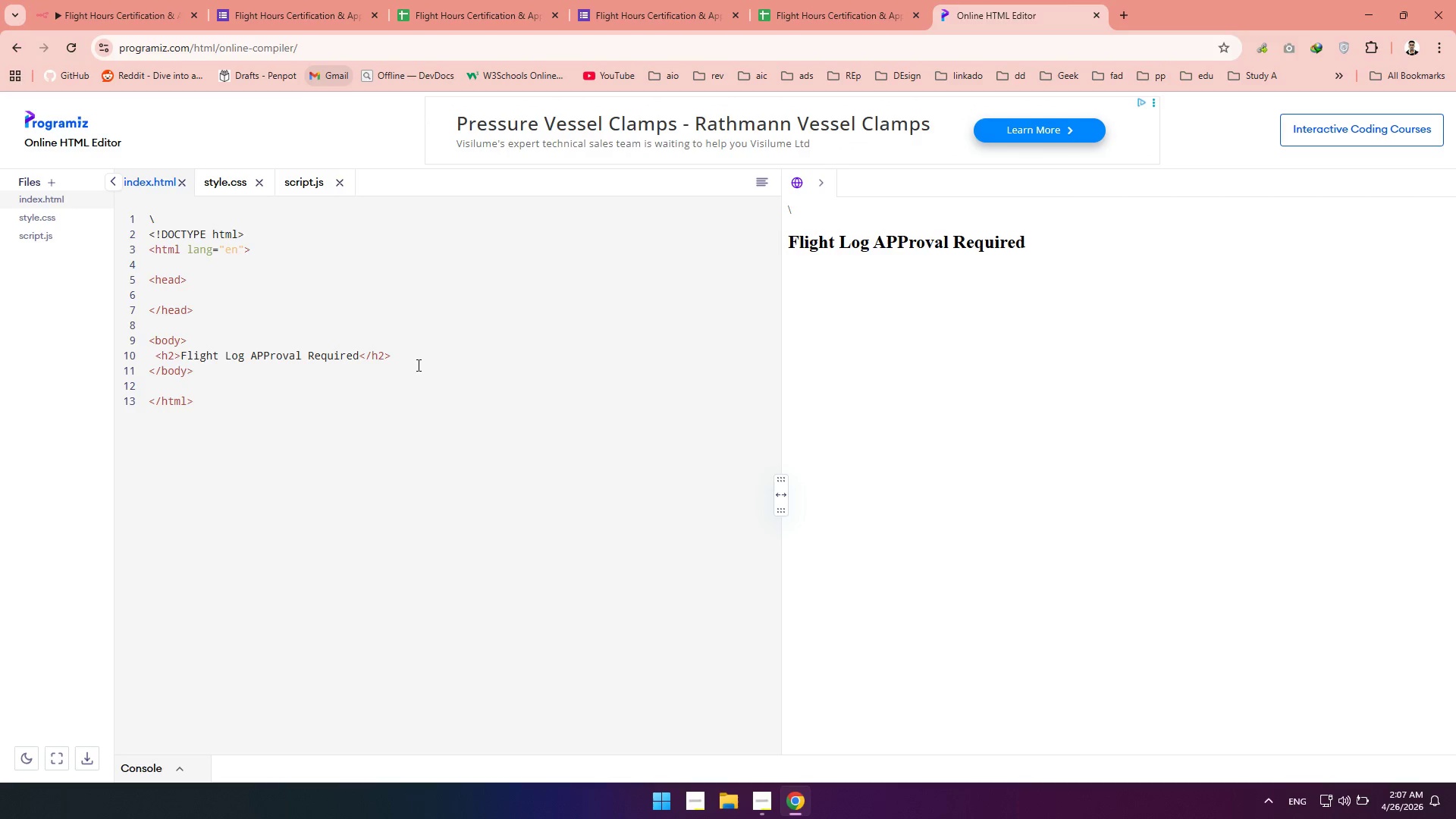 
left_click([399, 359])
 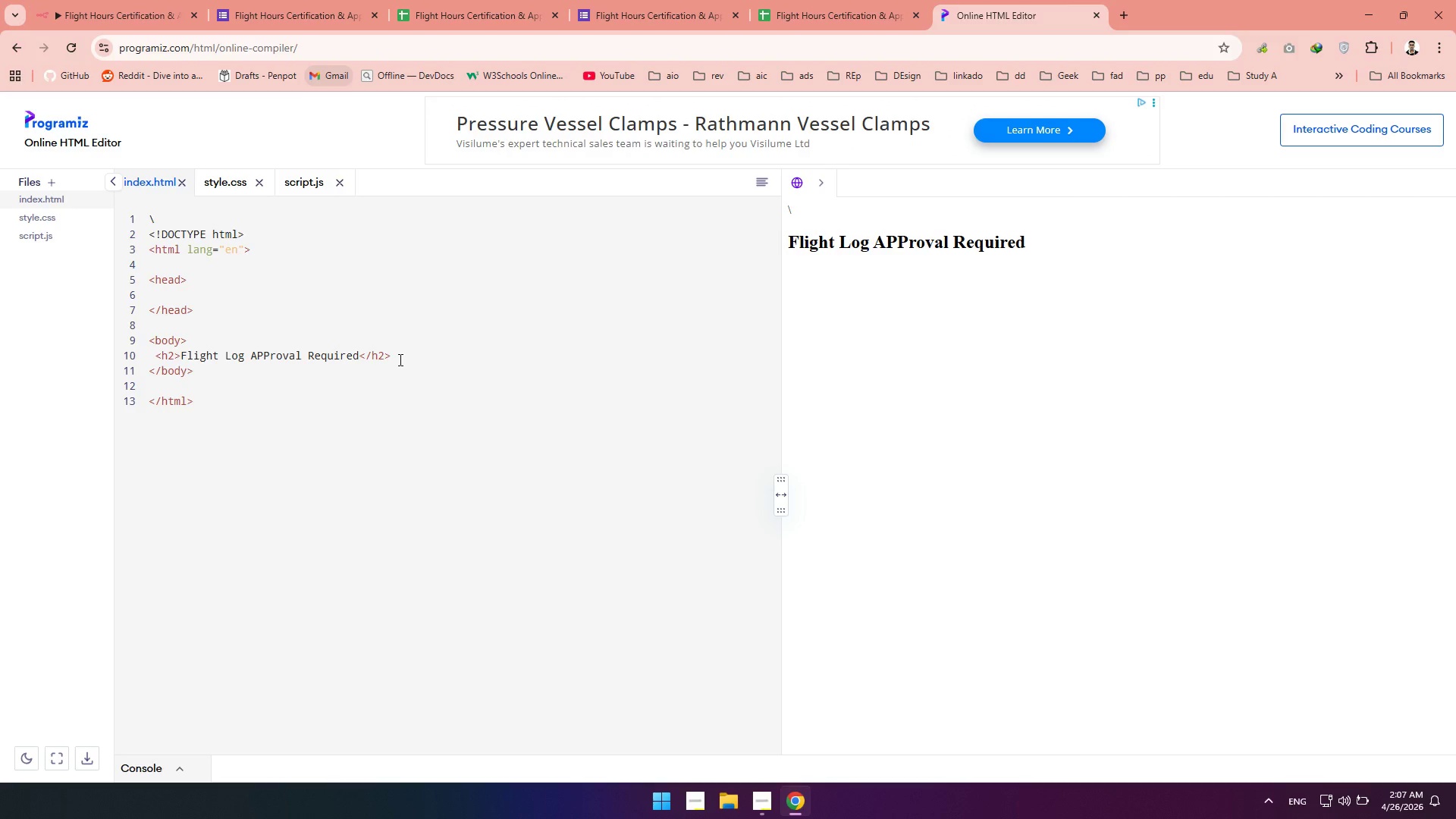 
key(Enter)
 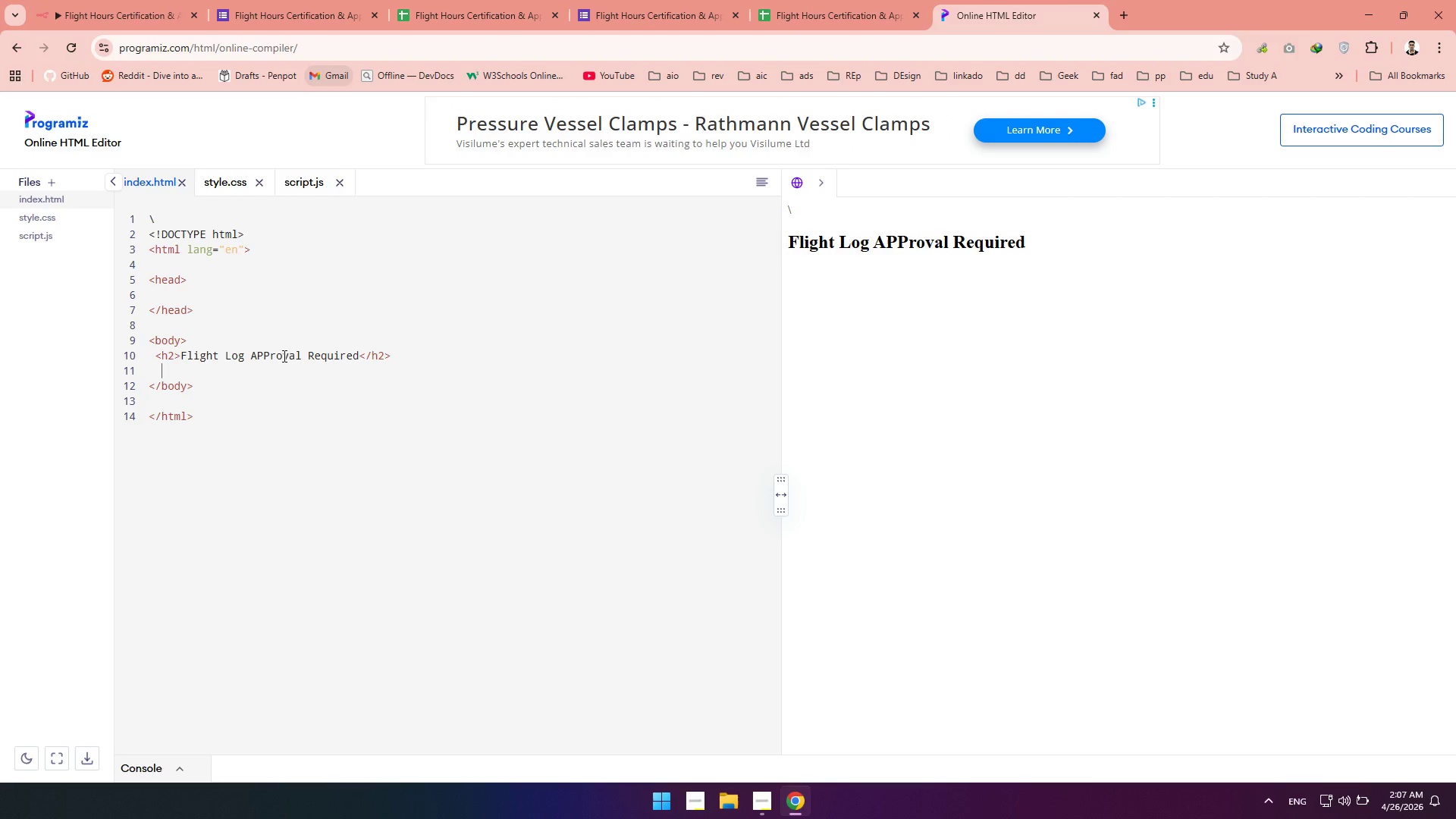 
left_click([268, 353])
 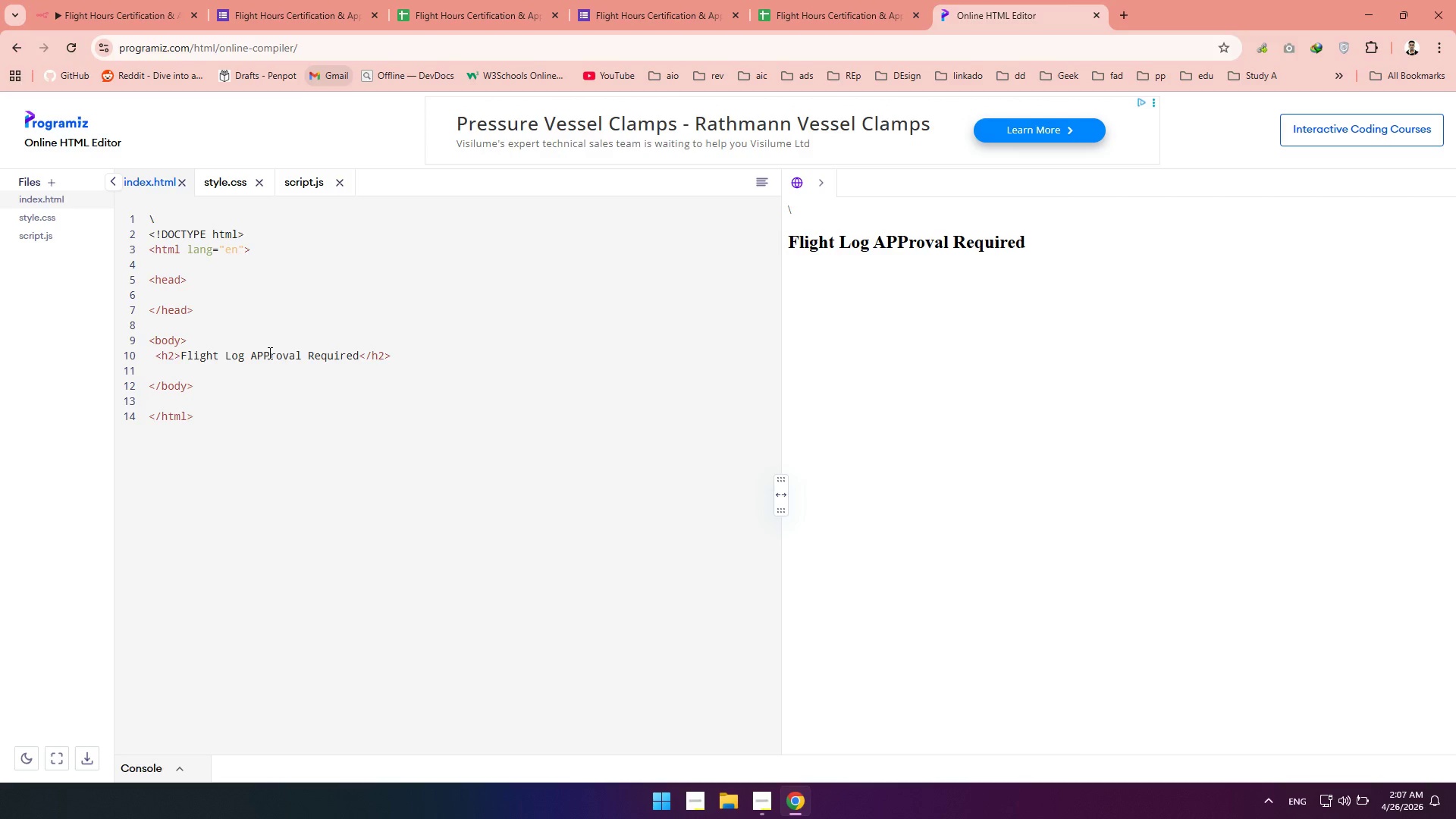 
key(Backspace)
key(Backspace)
type(pp)
 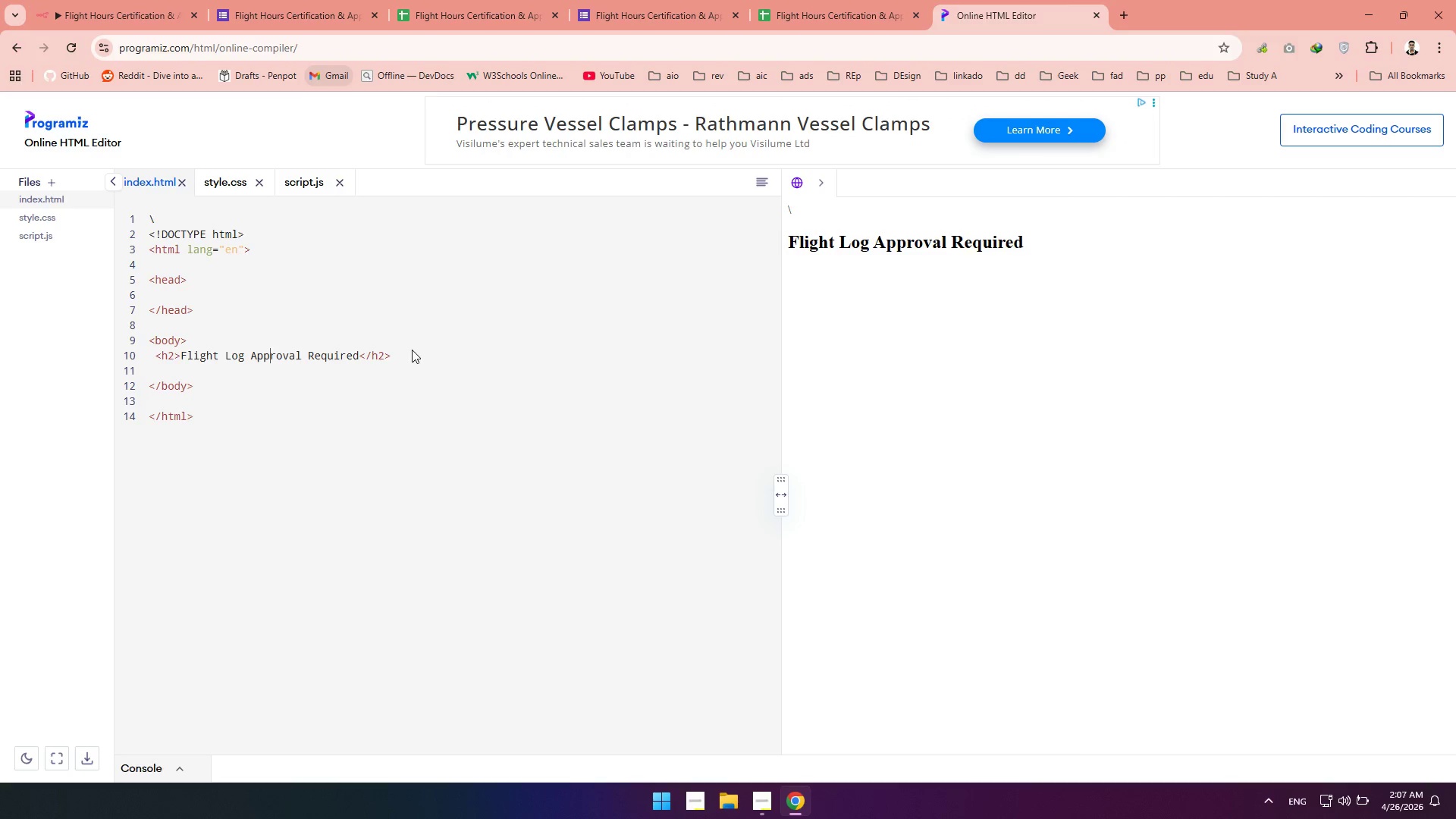 
key(Enter)
 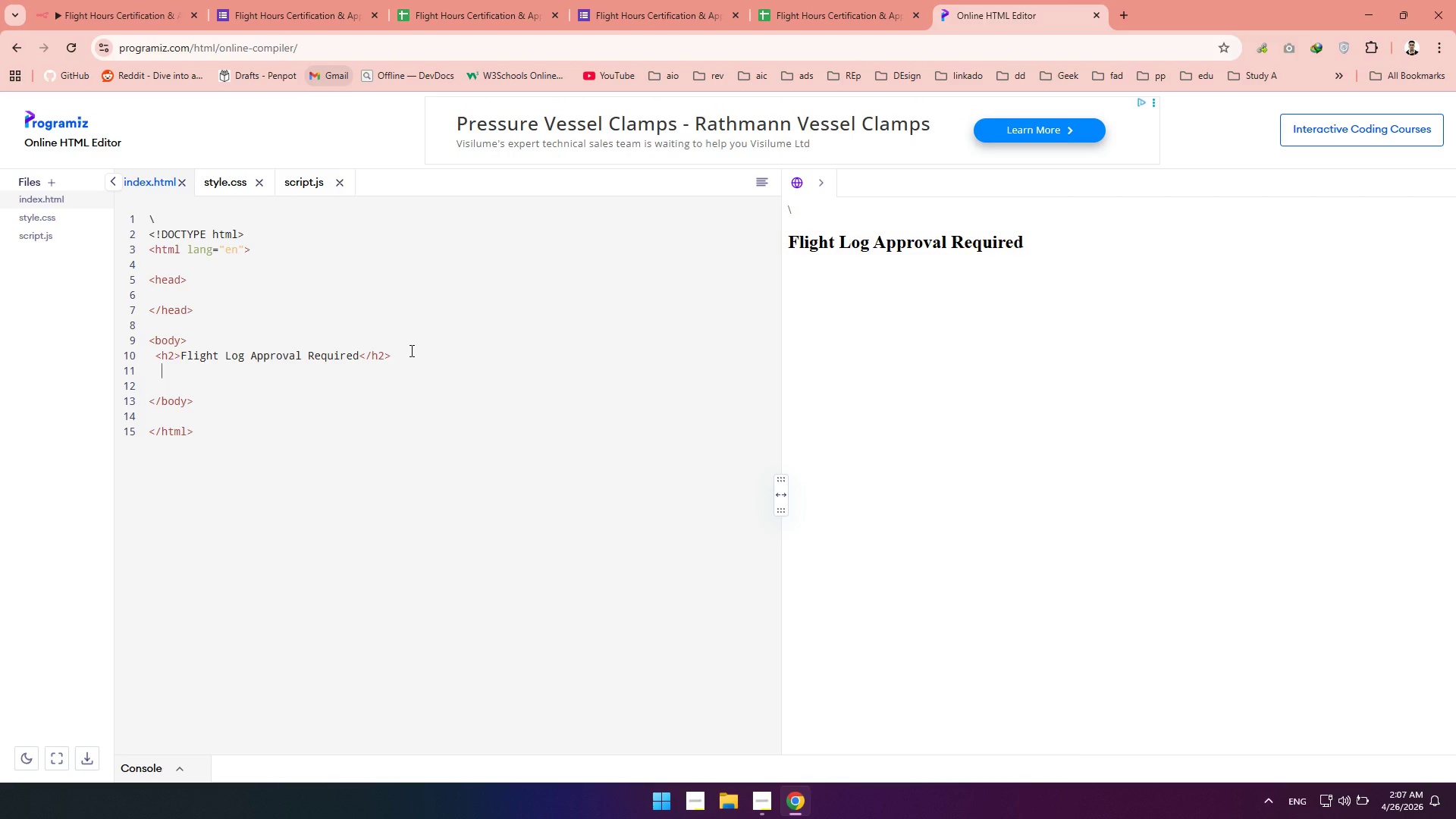 
key(Shift+Comma)
 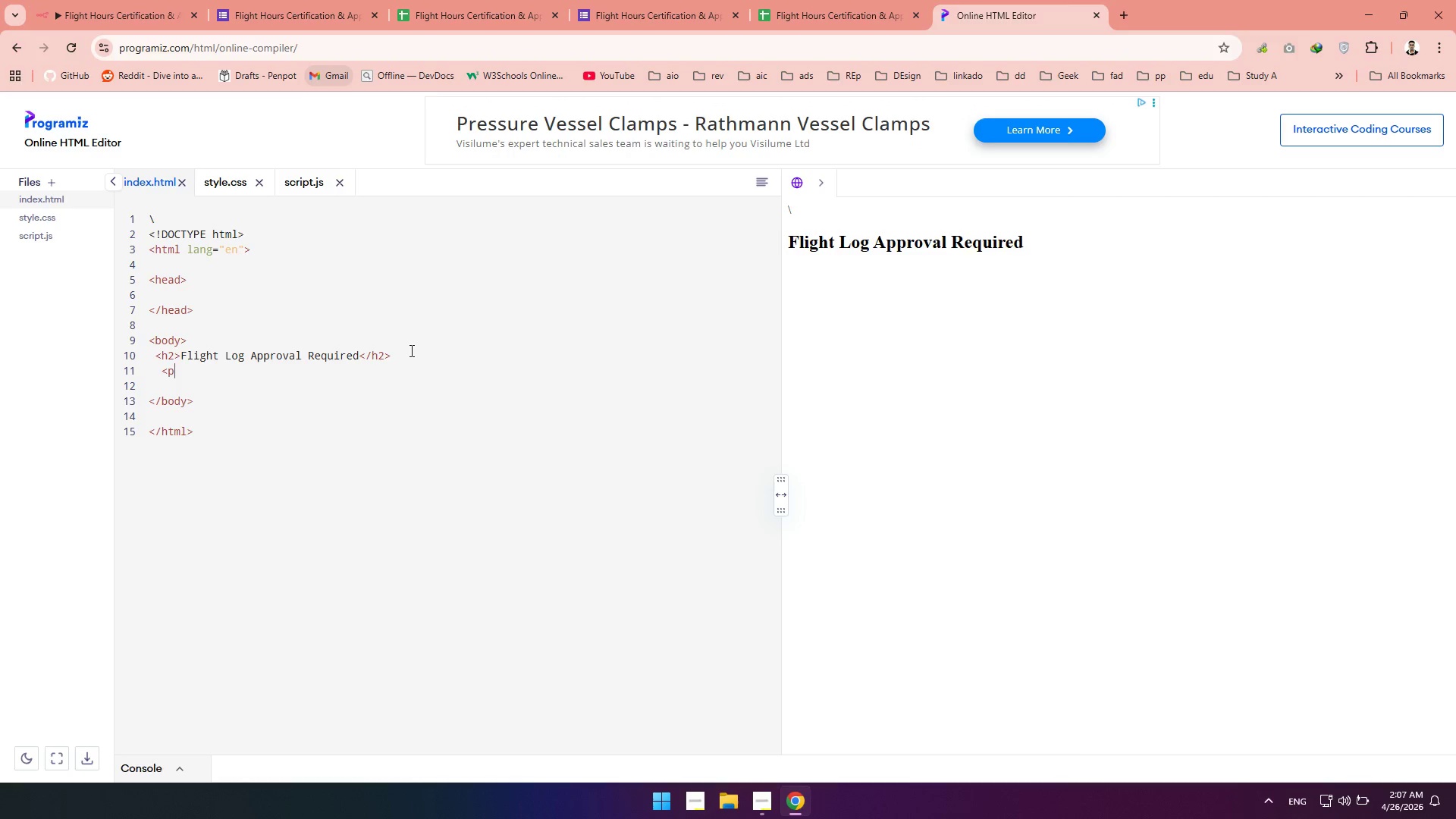 
key(P)
 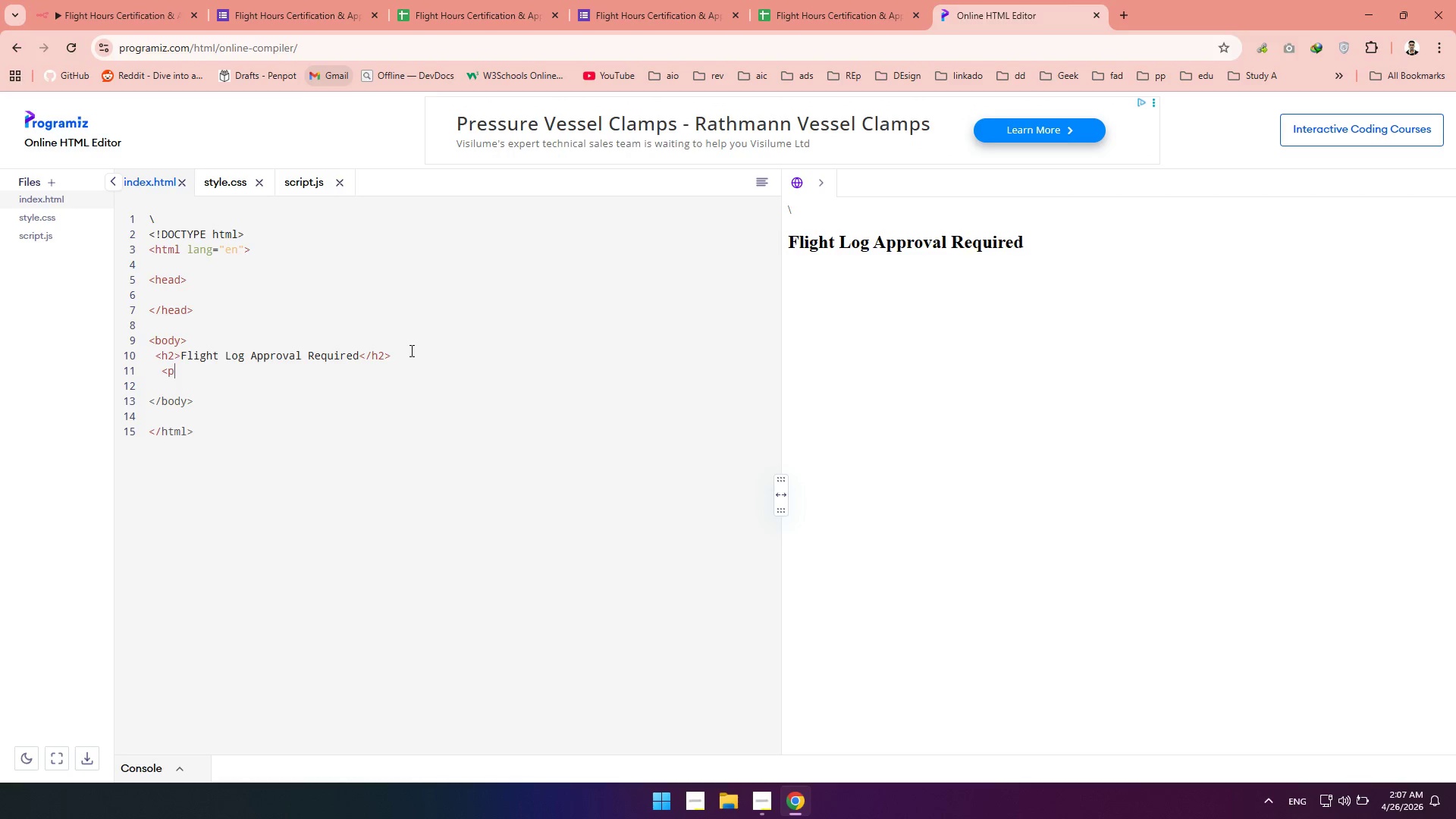 
key(Shift+Period)
 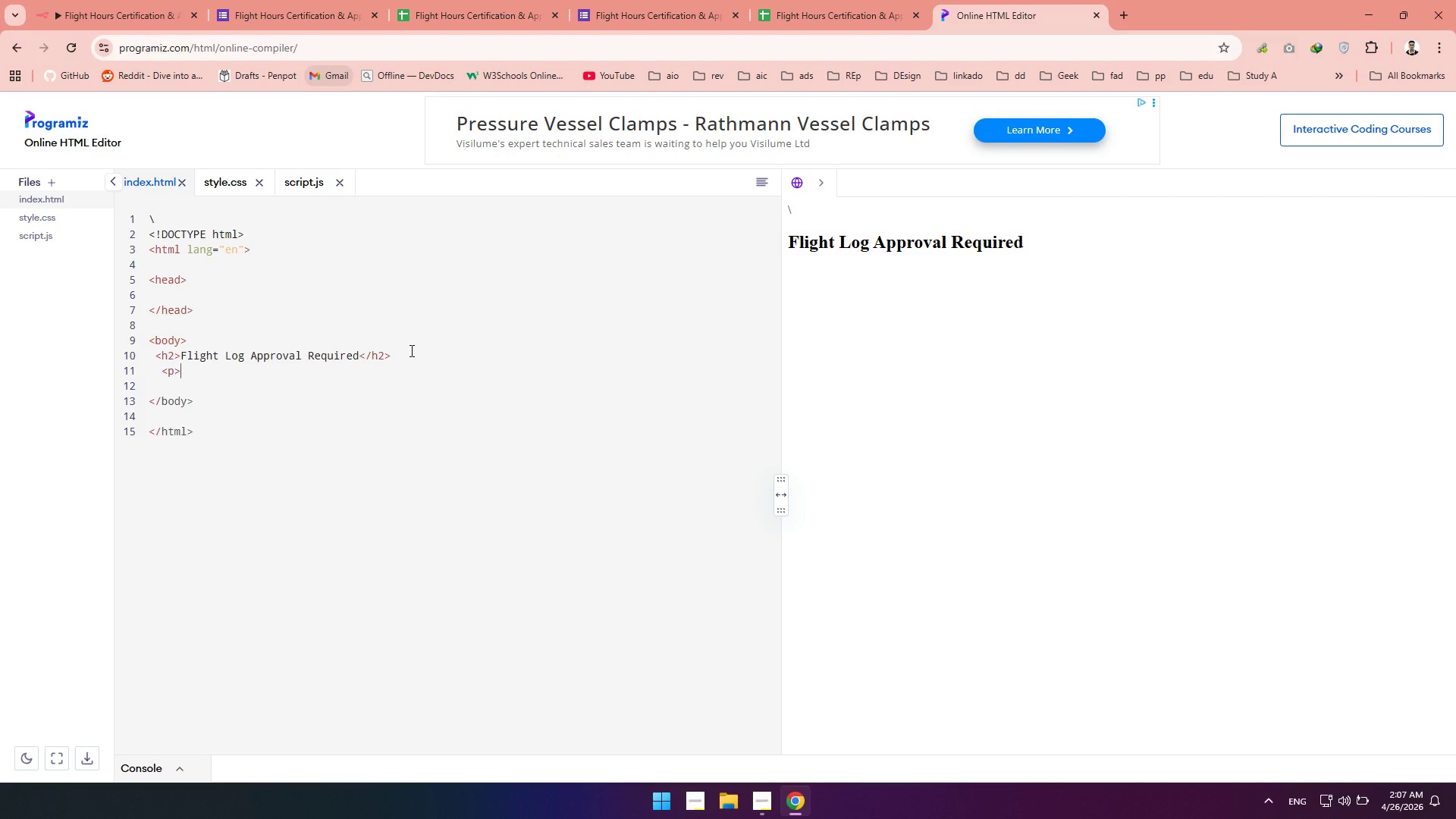 
key(Shift+Comma)
 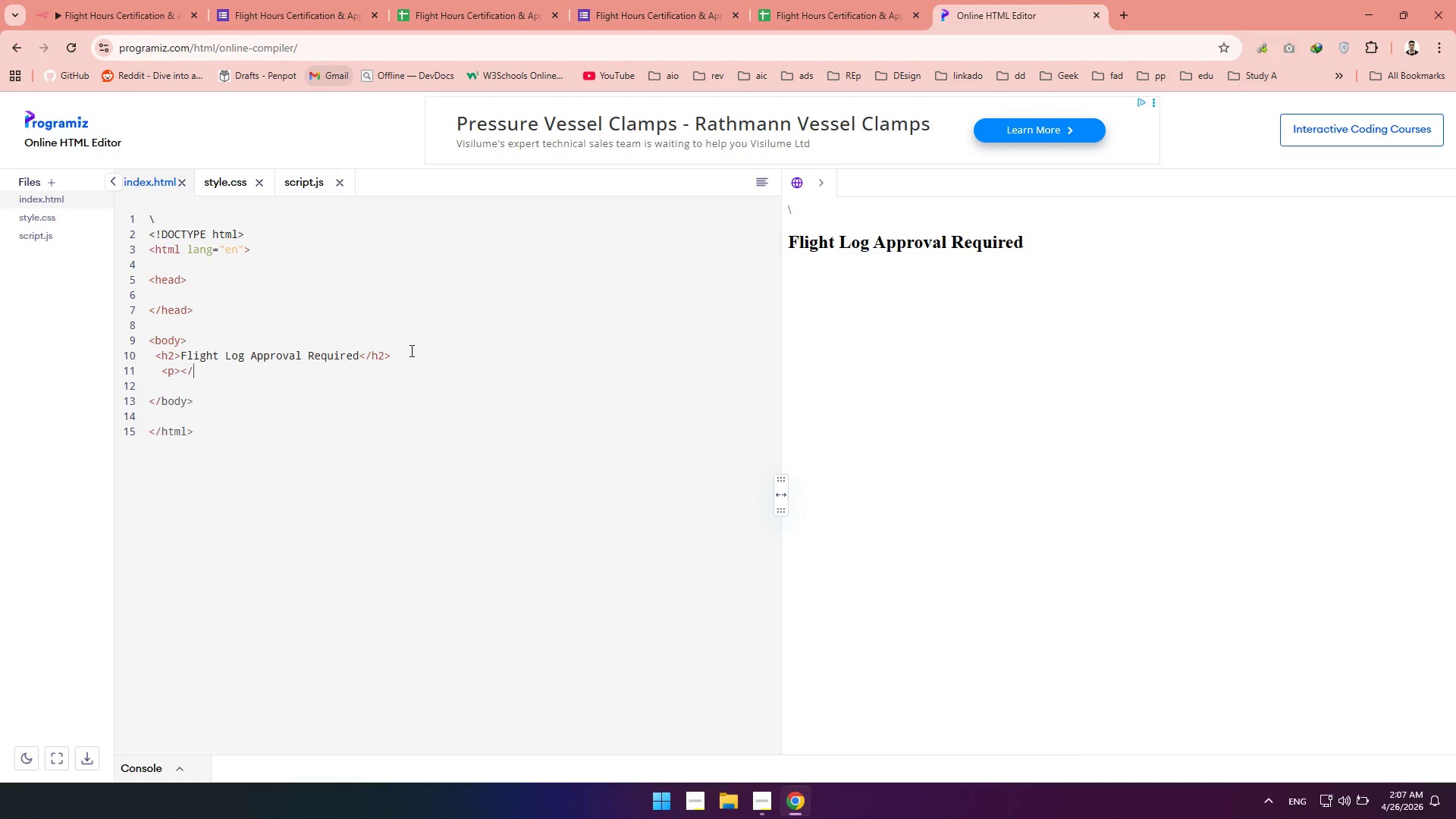 
key(Slash)
 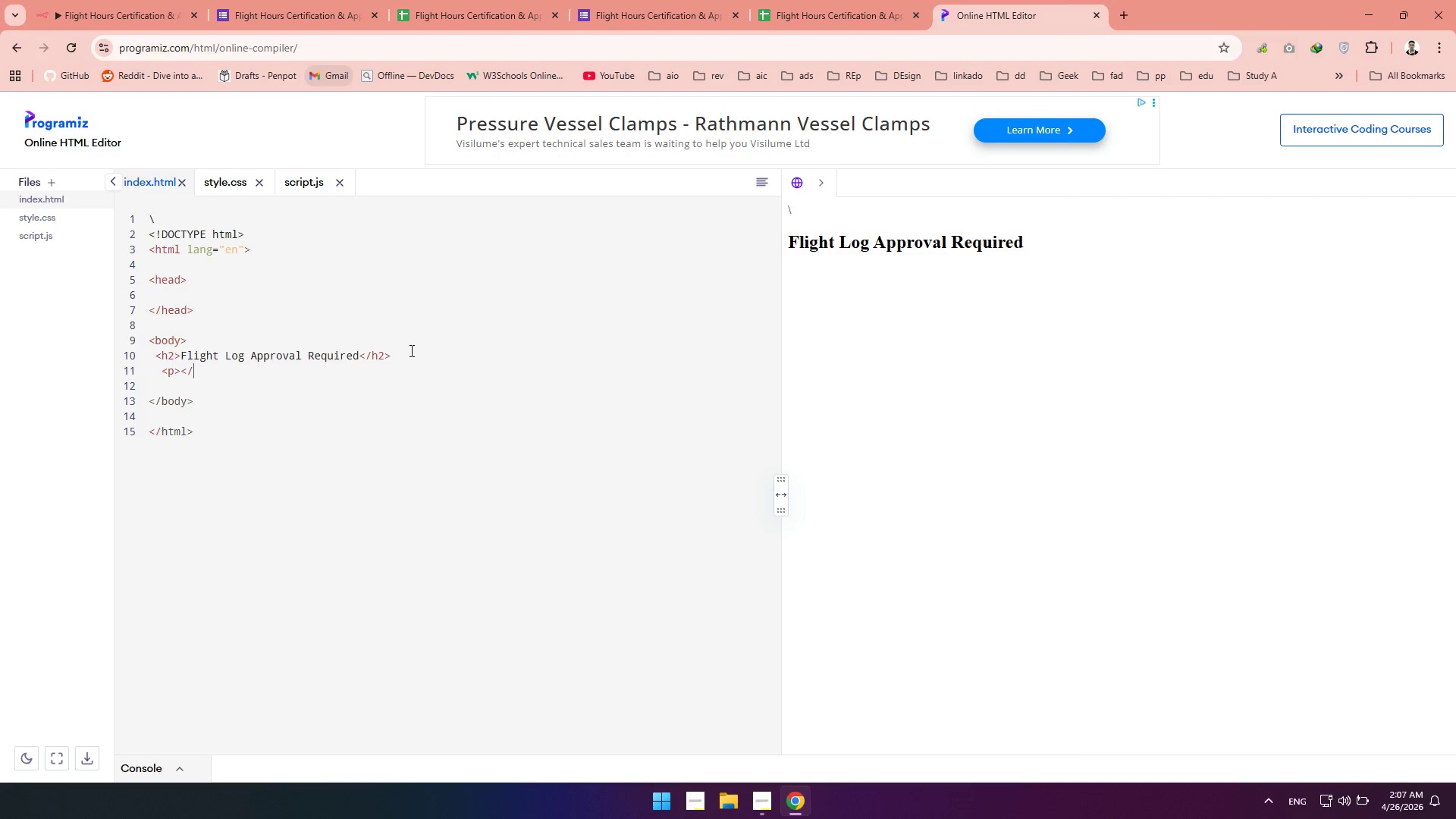 
key(Shift+ShiftRight)
 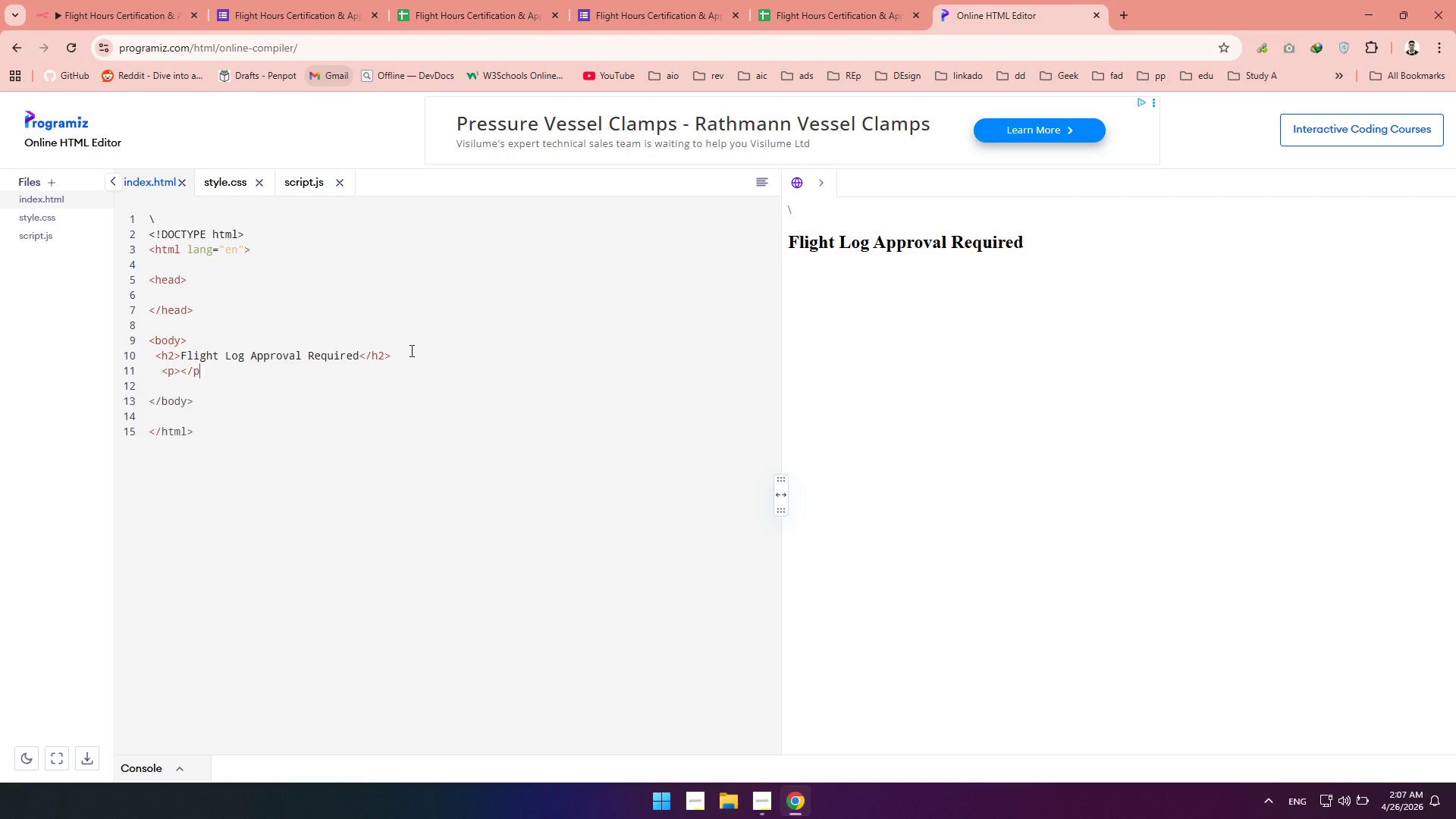 
key(P)
 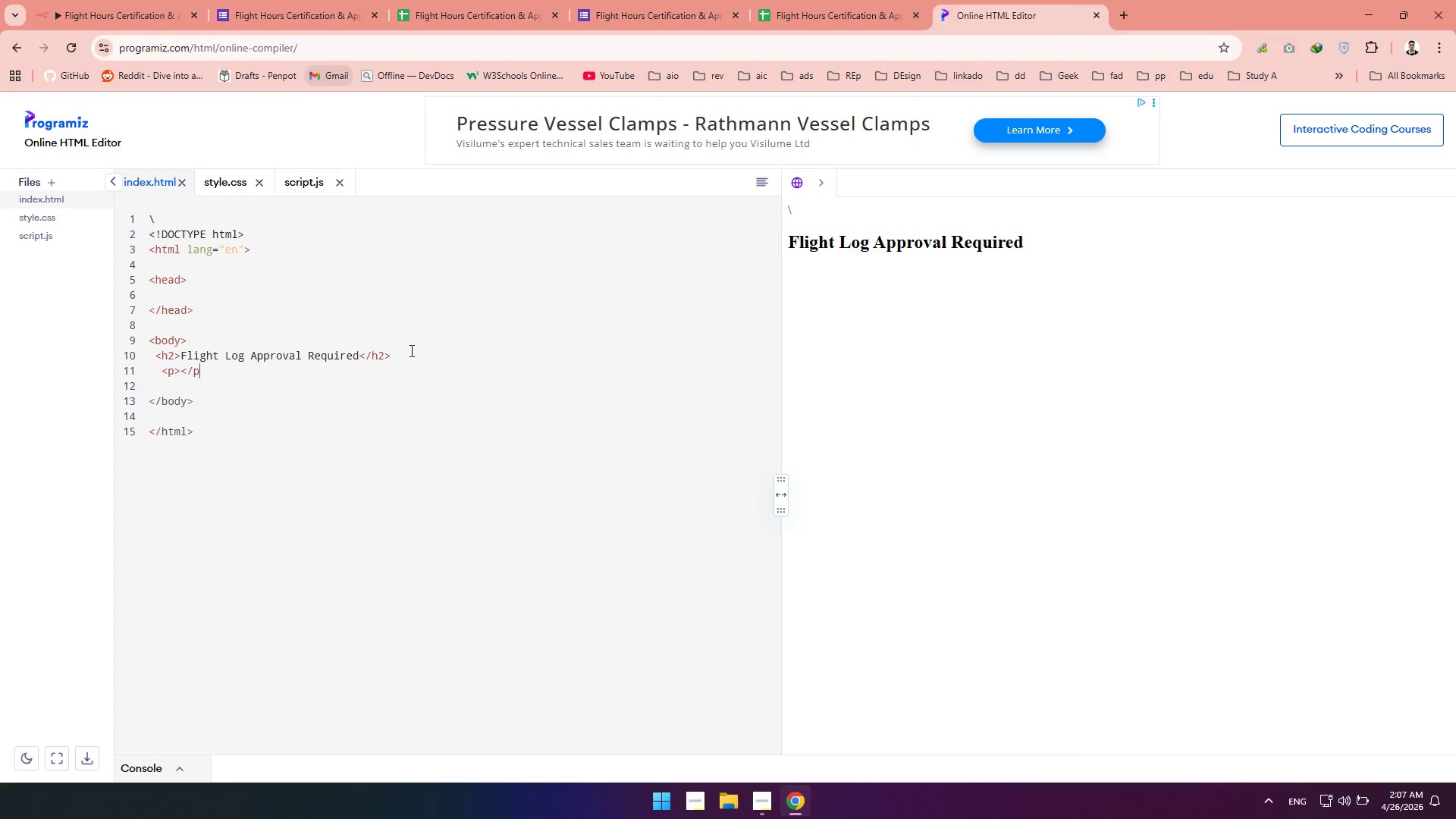 
key(Shift+Period)
 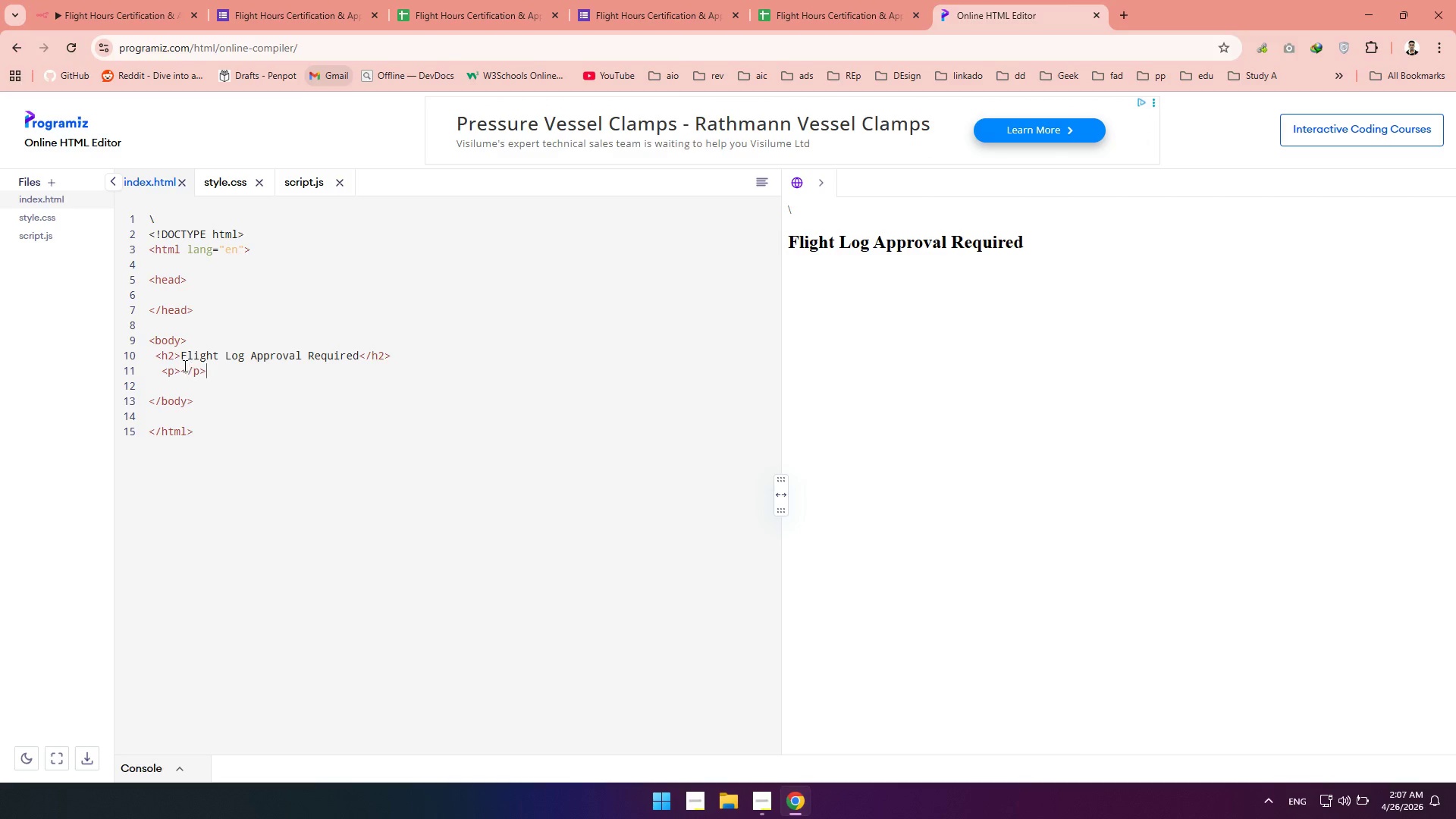 
left_click([182, 371])
 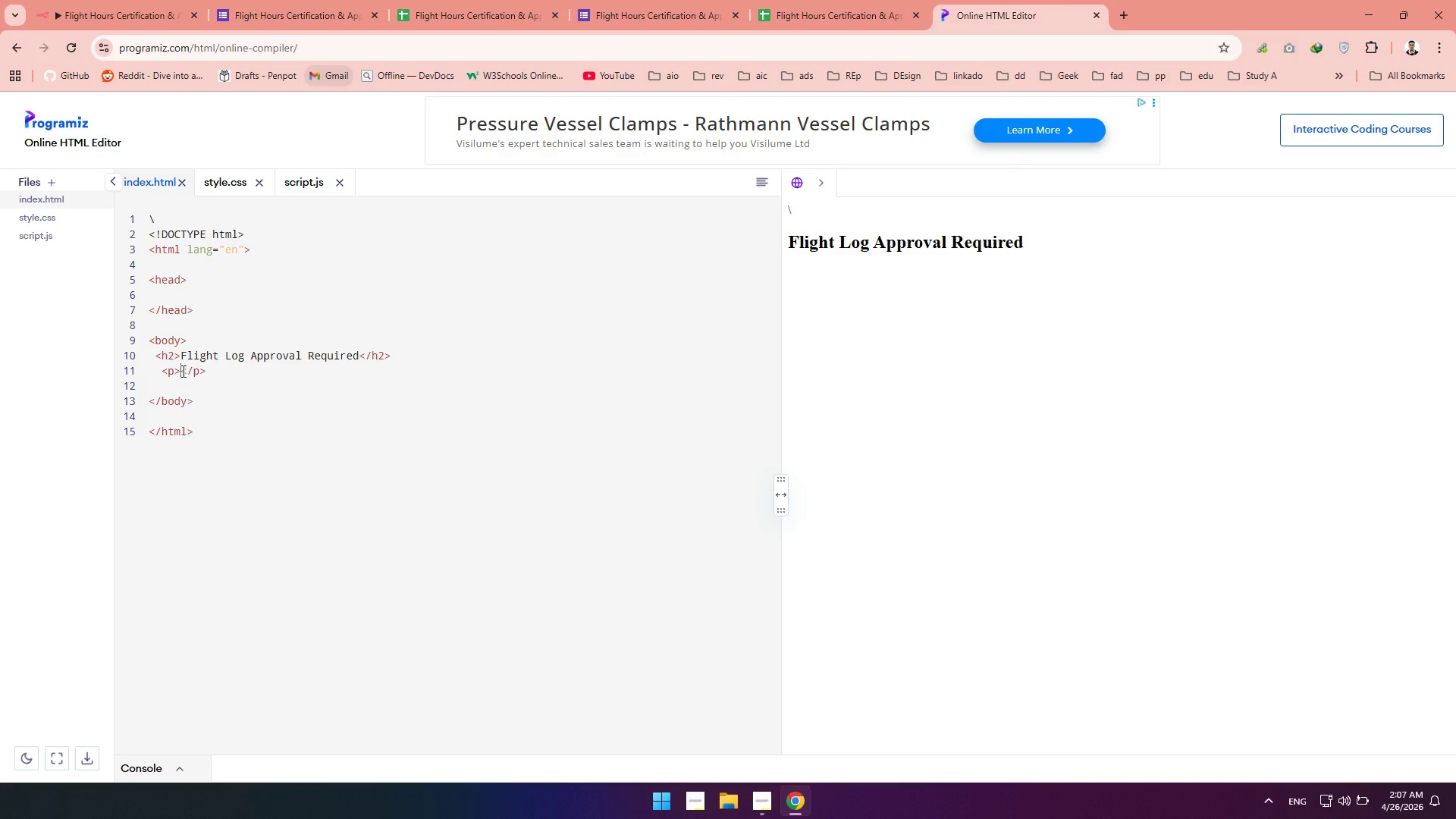 
type(A new fligh log has been subitted)
 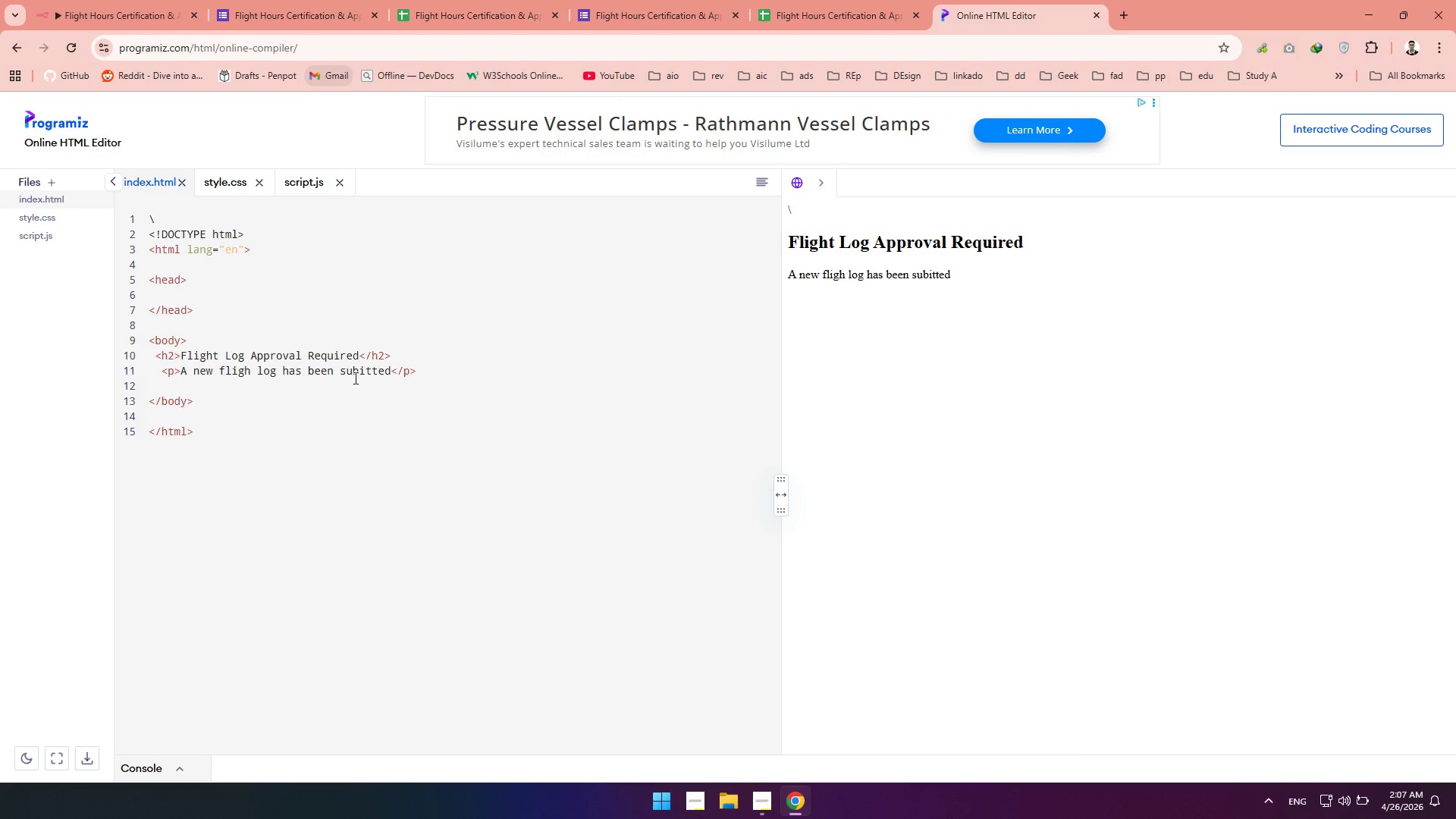 
left_click([358, 373])
 